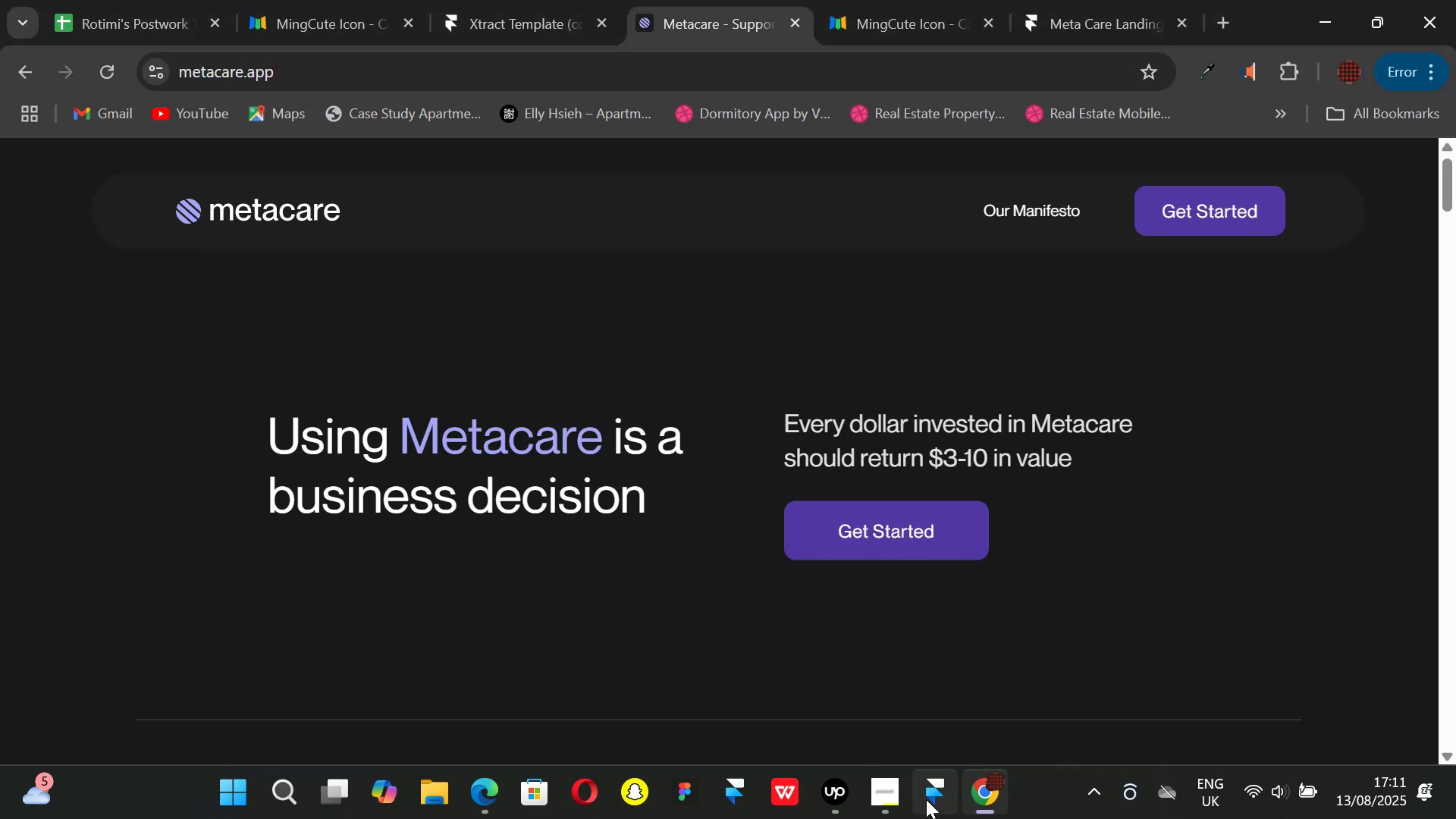 
left_click([926, 799])
 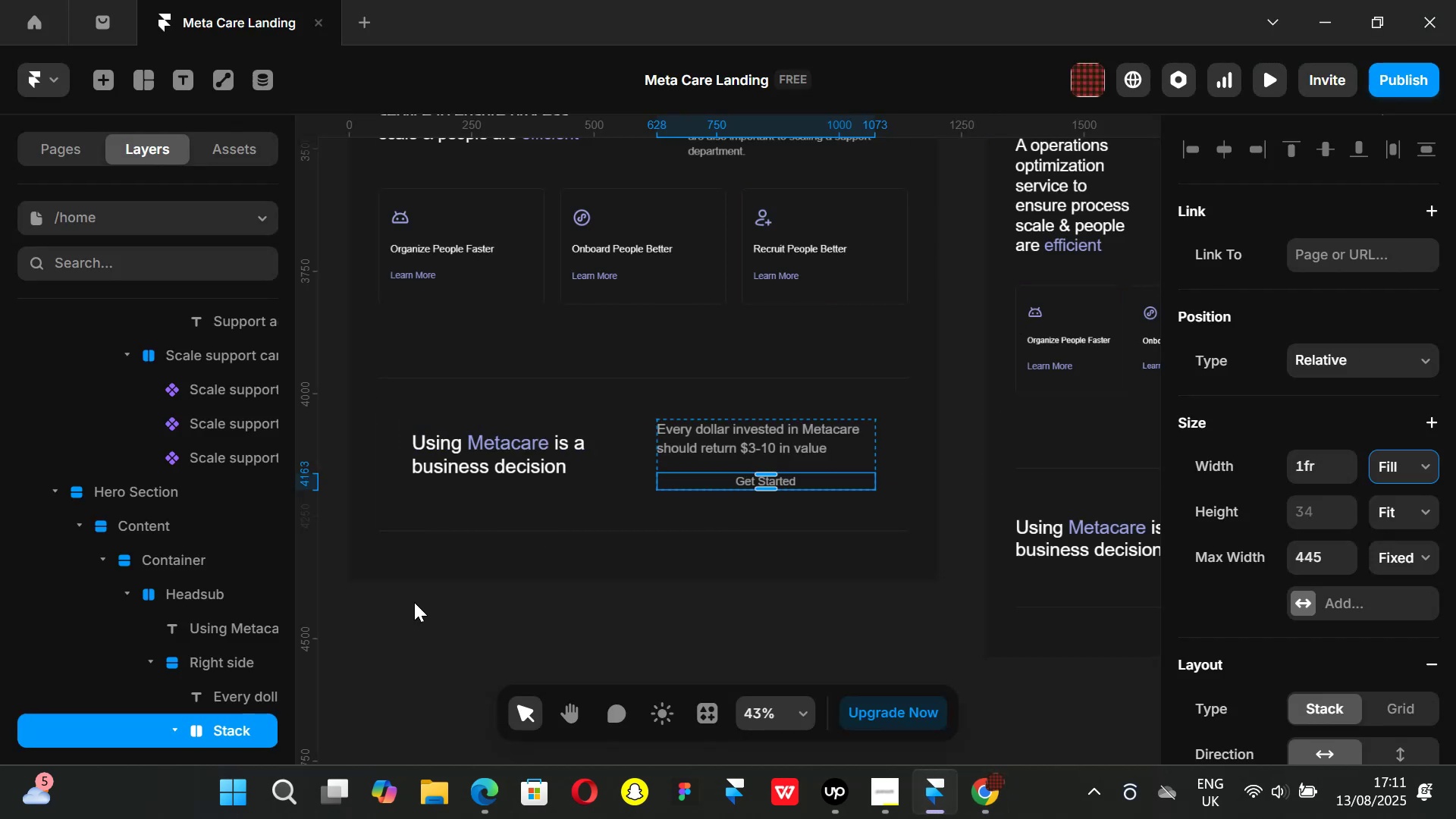 
scroll: coordinate [224, 560], scroll_direction: down, amount: 1.0
 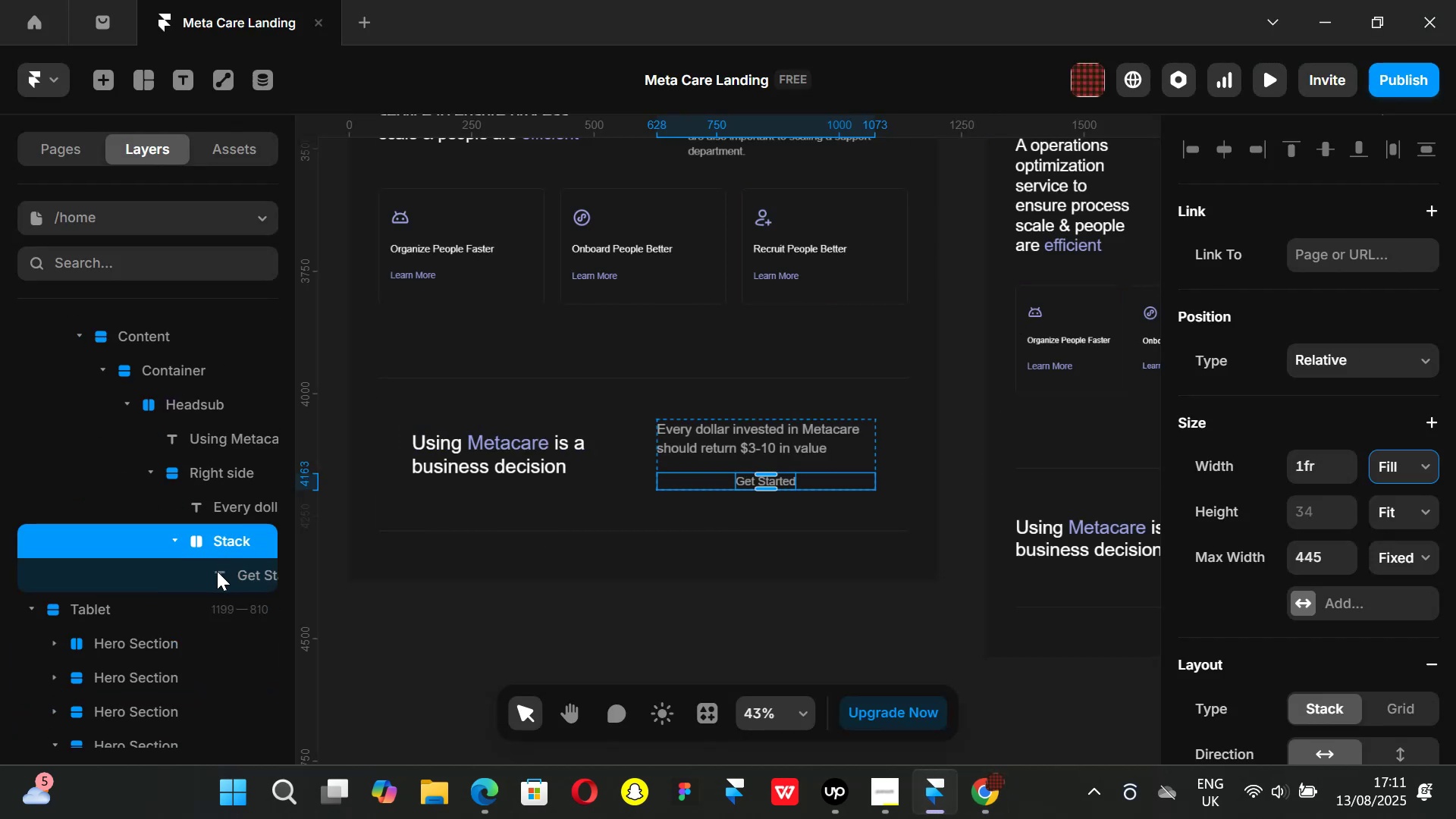 
left_click([217, 571])
 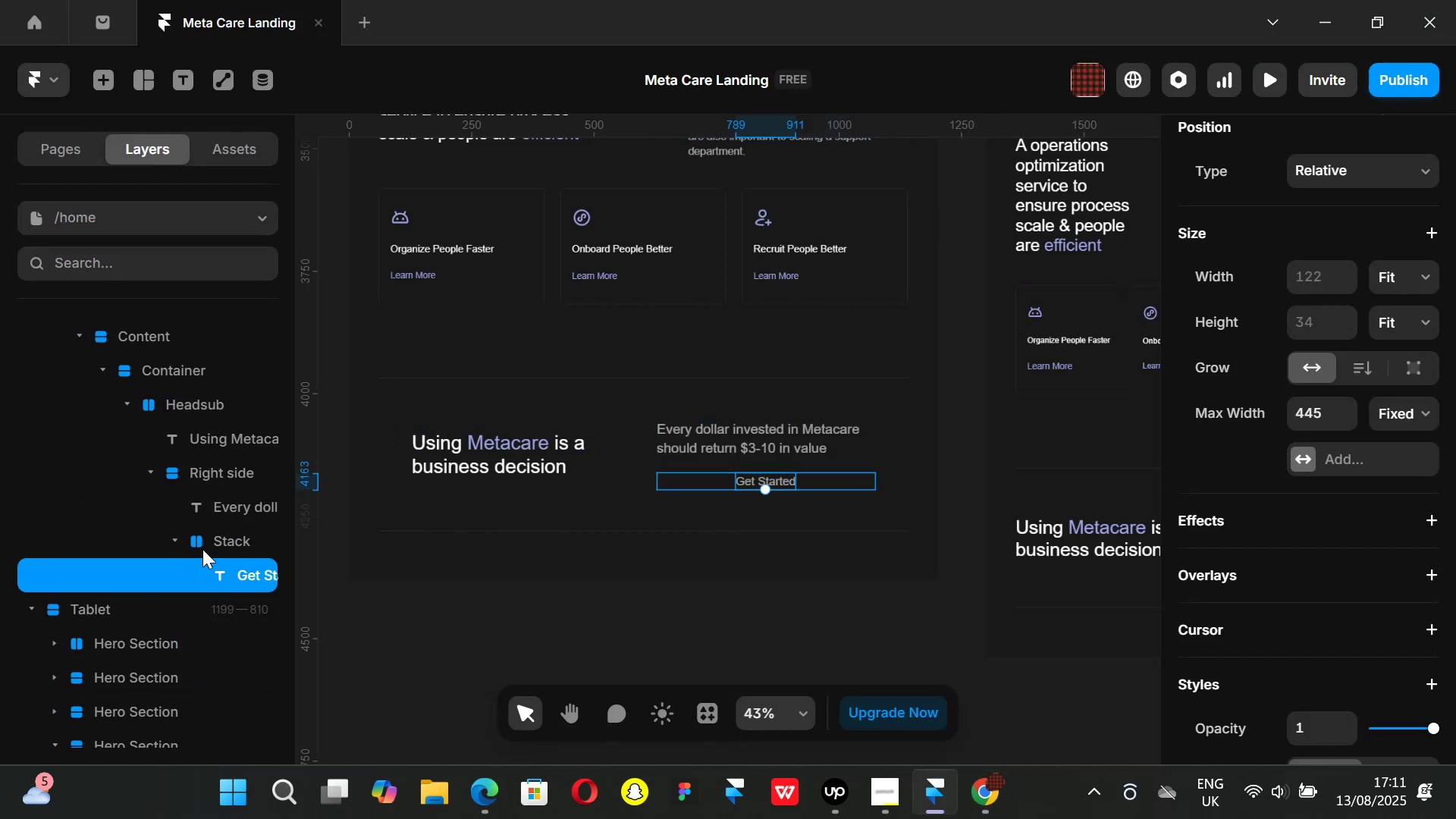 
left_click([202, 543])
 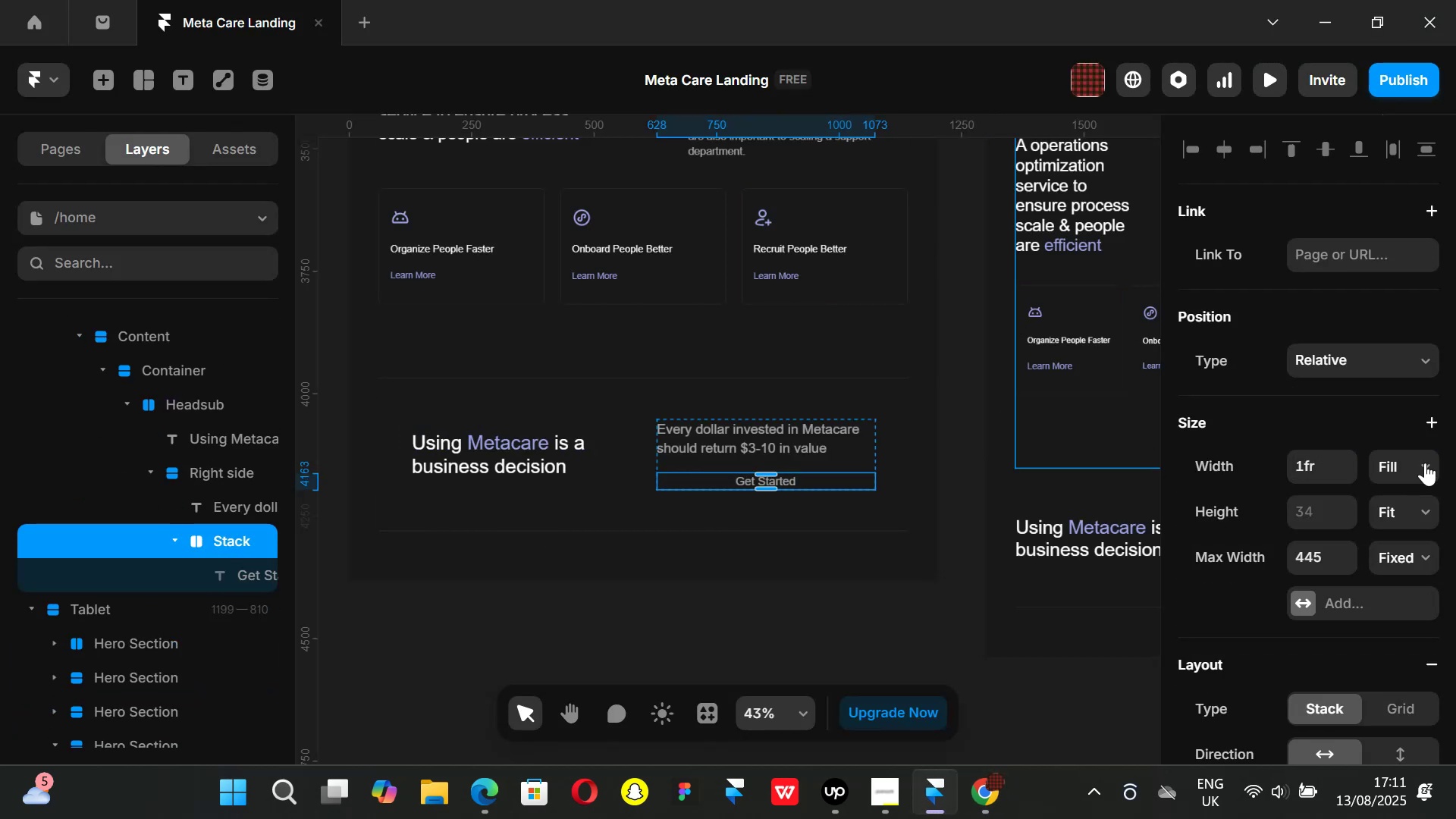 
left_click([1425, 463])
 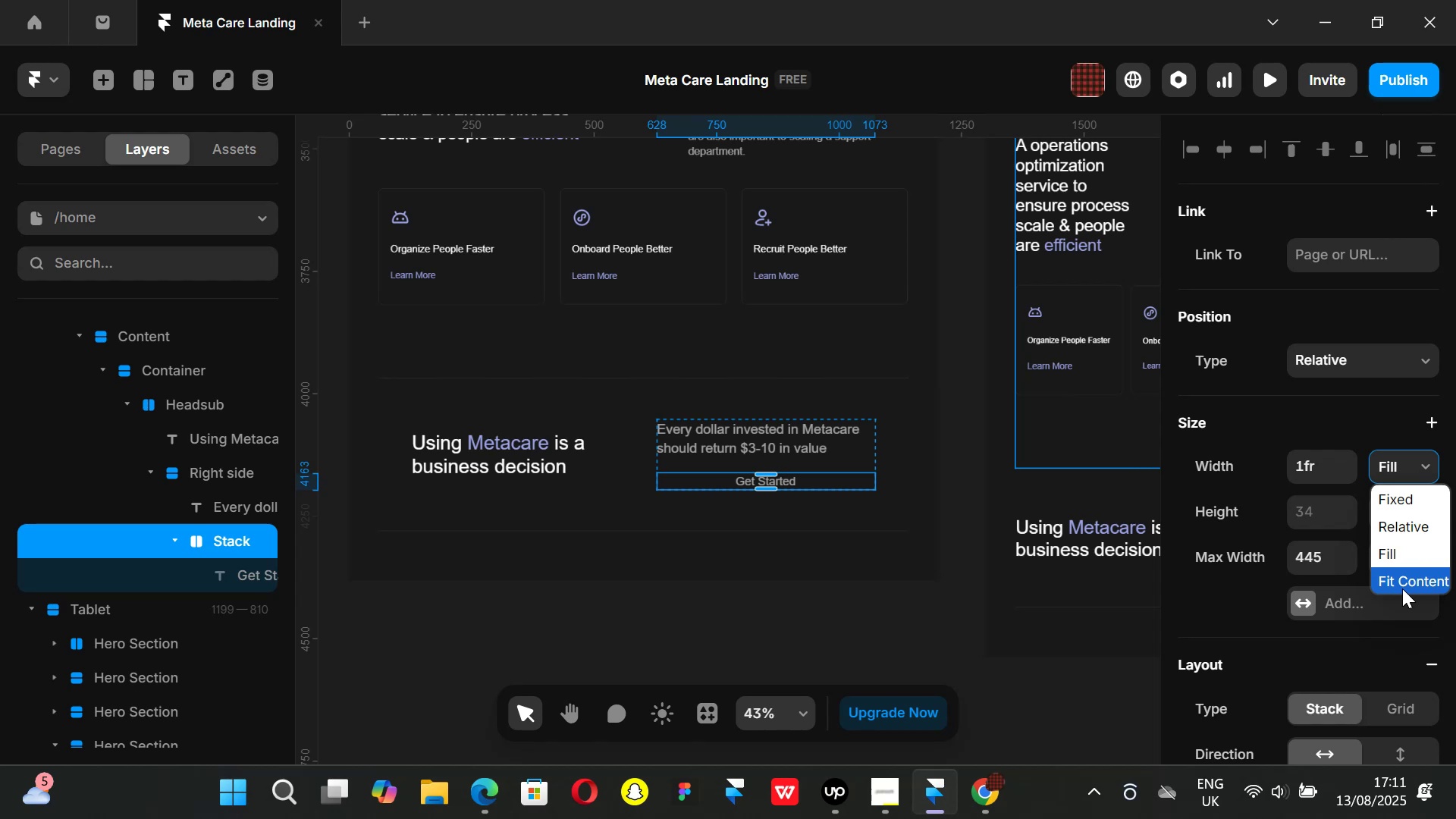 
left_click([1402, 588])
 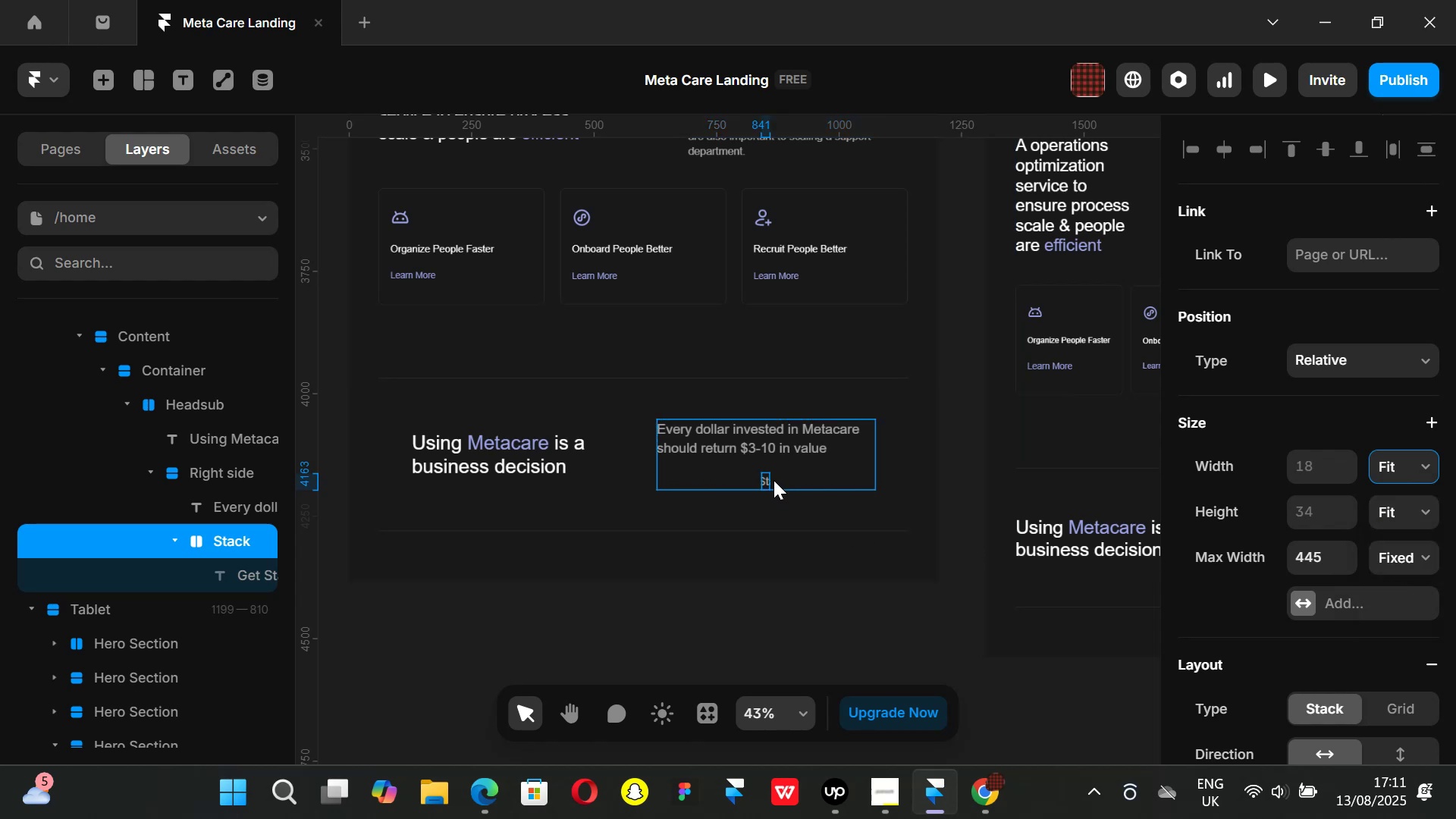 
scroll: coordinate [1378, 428], scroll_direction: down, amount: 4.0
 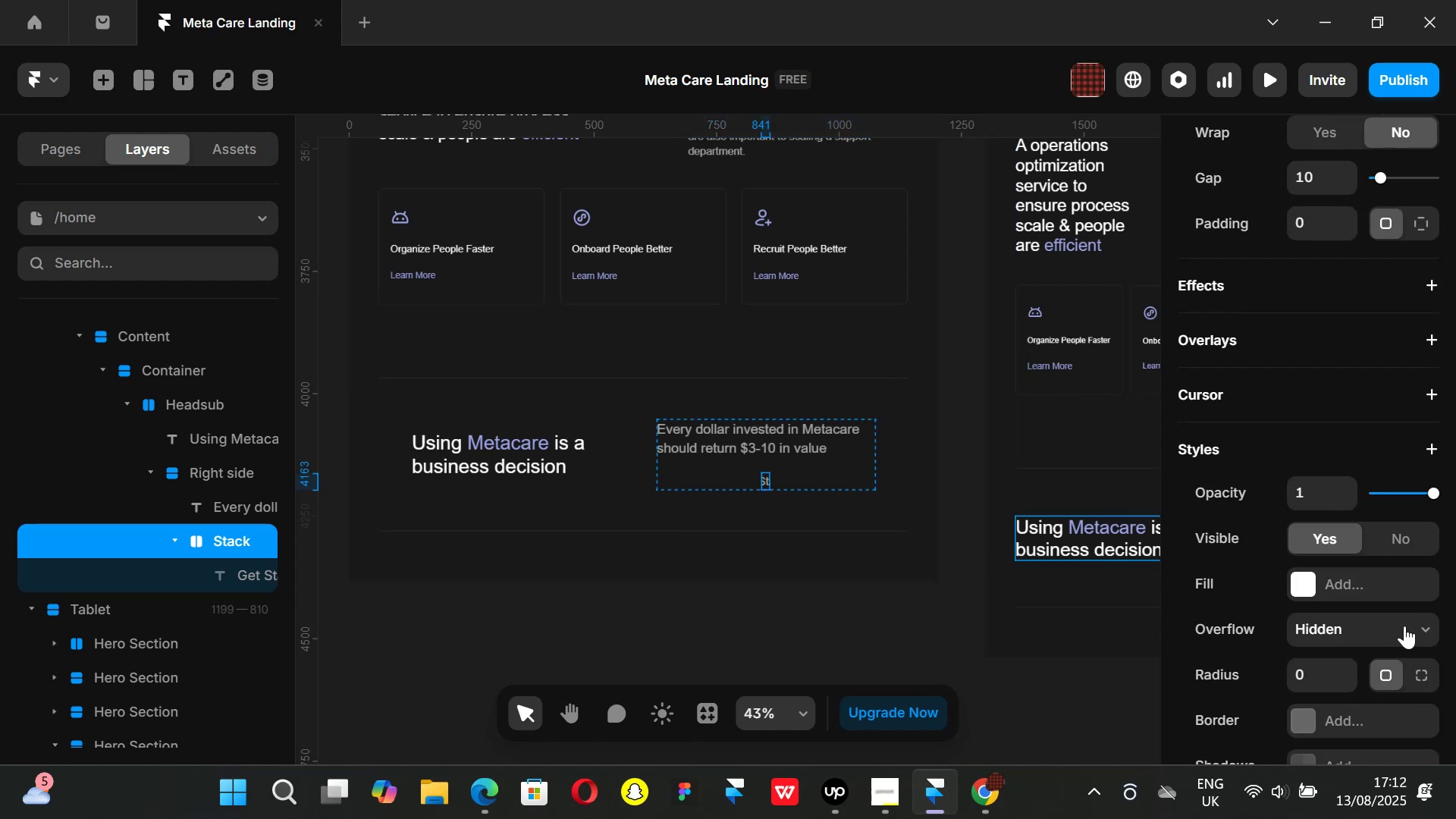 
left_click([1420, 626])
 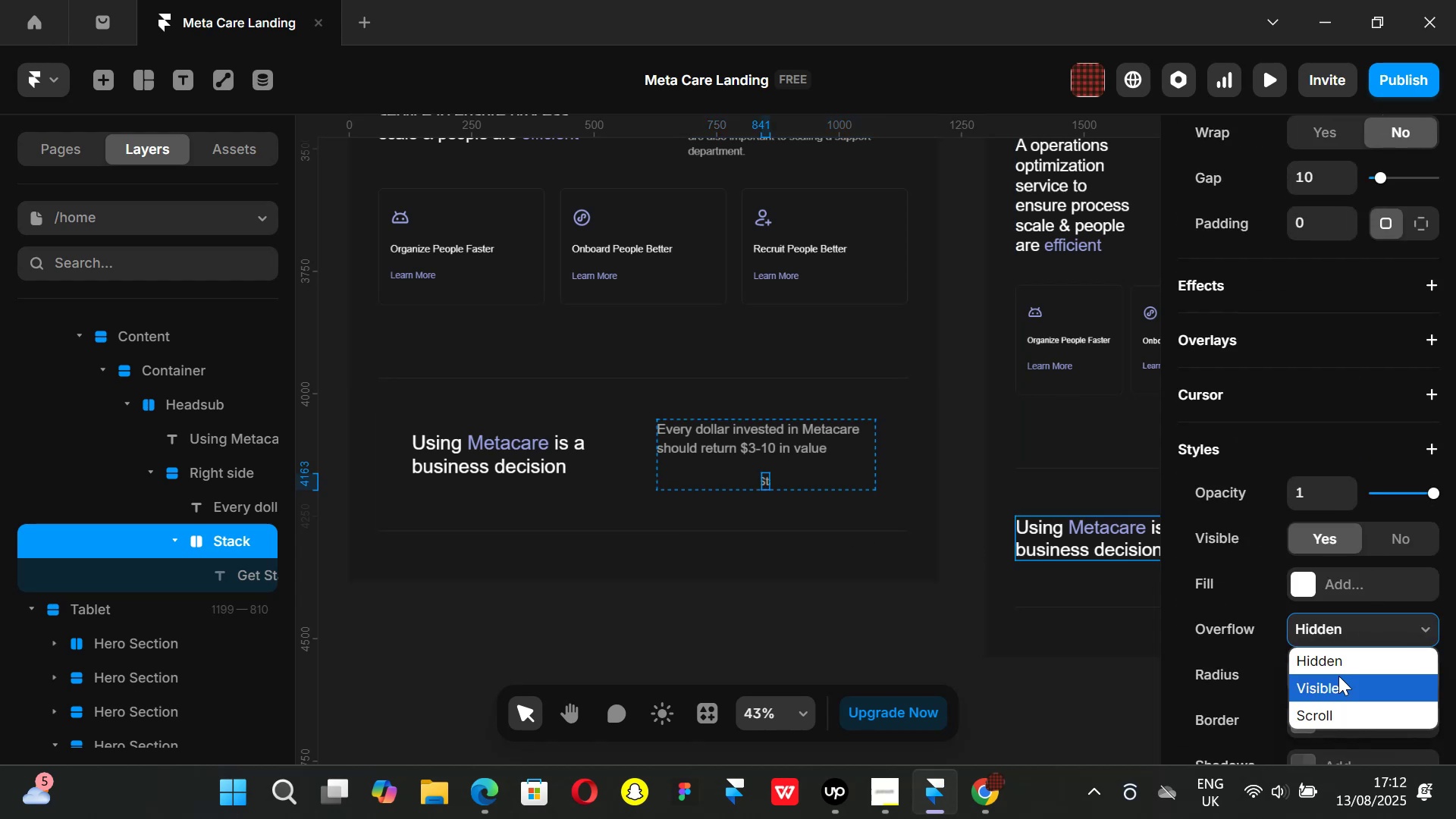 
left_click([1335, 689])
 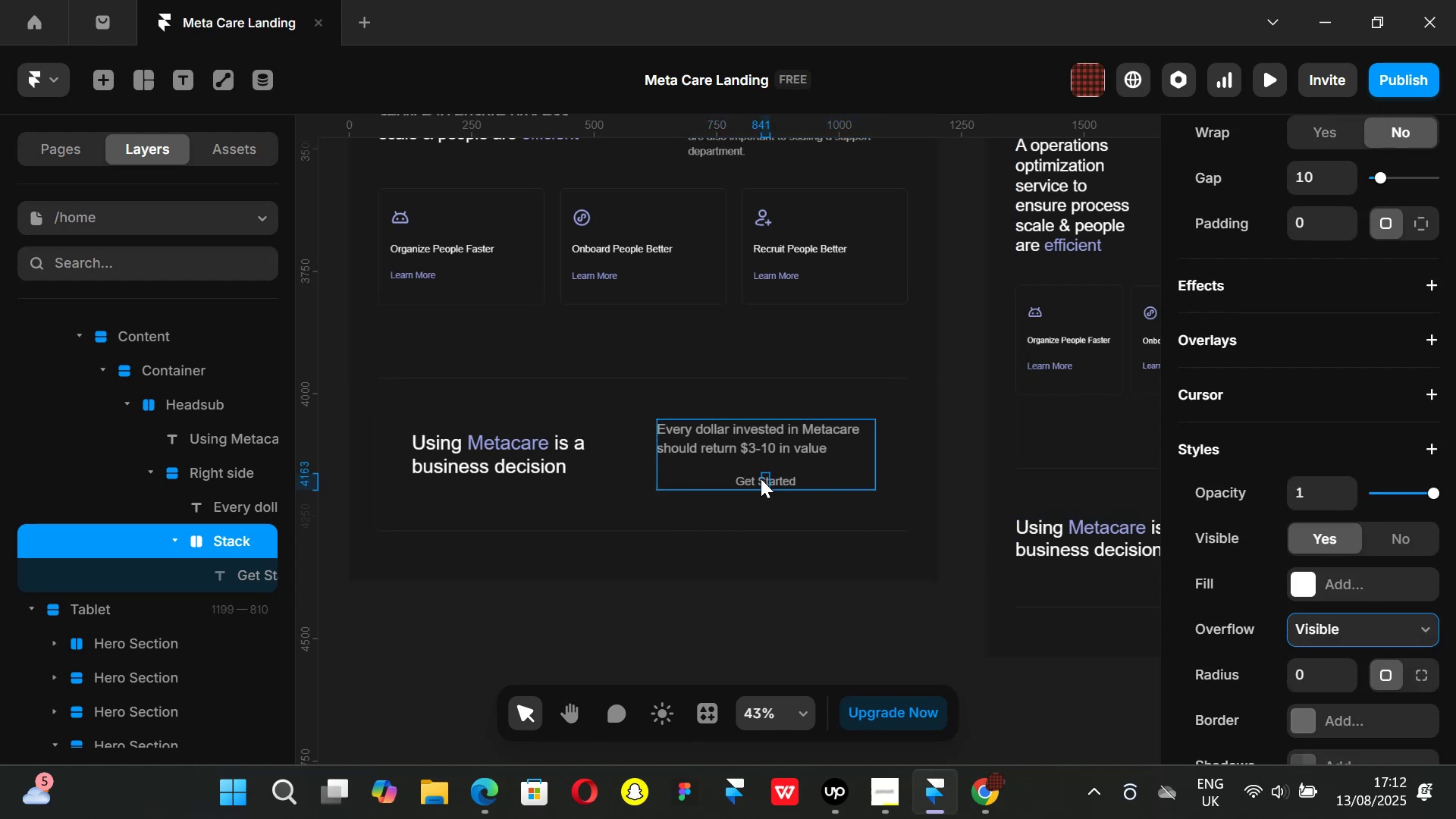 
key(Control+ControlLeft)
 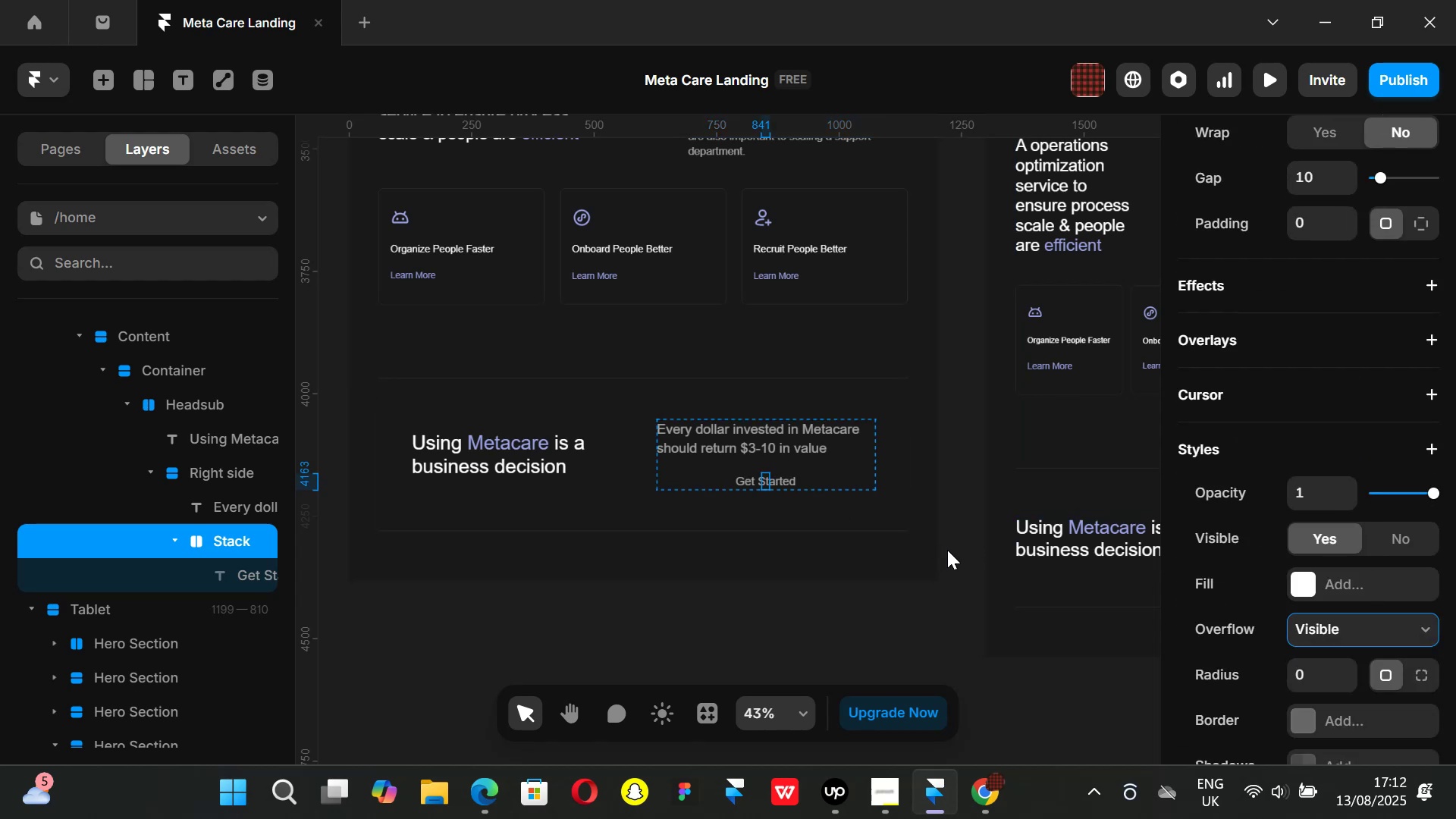 
key(Control+Z)
 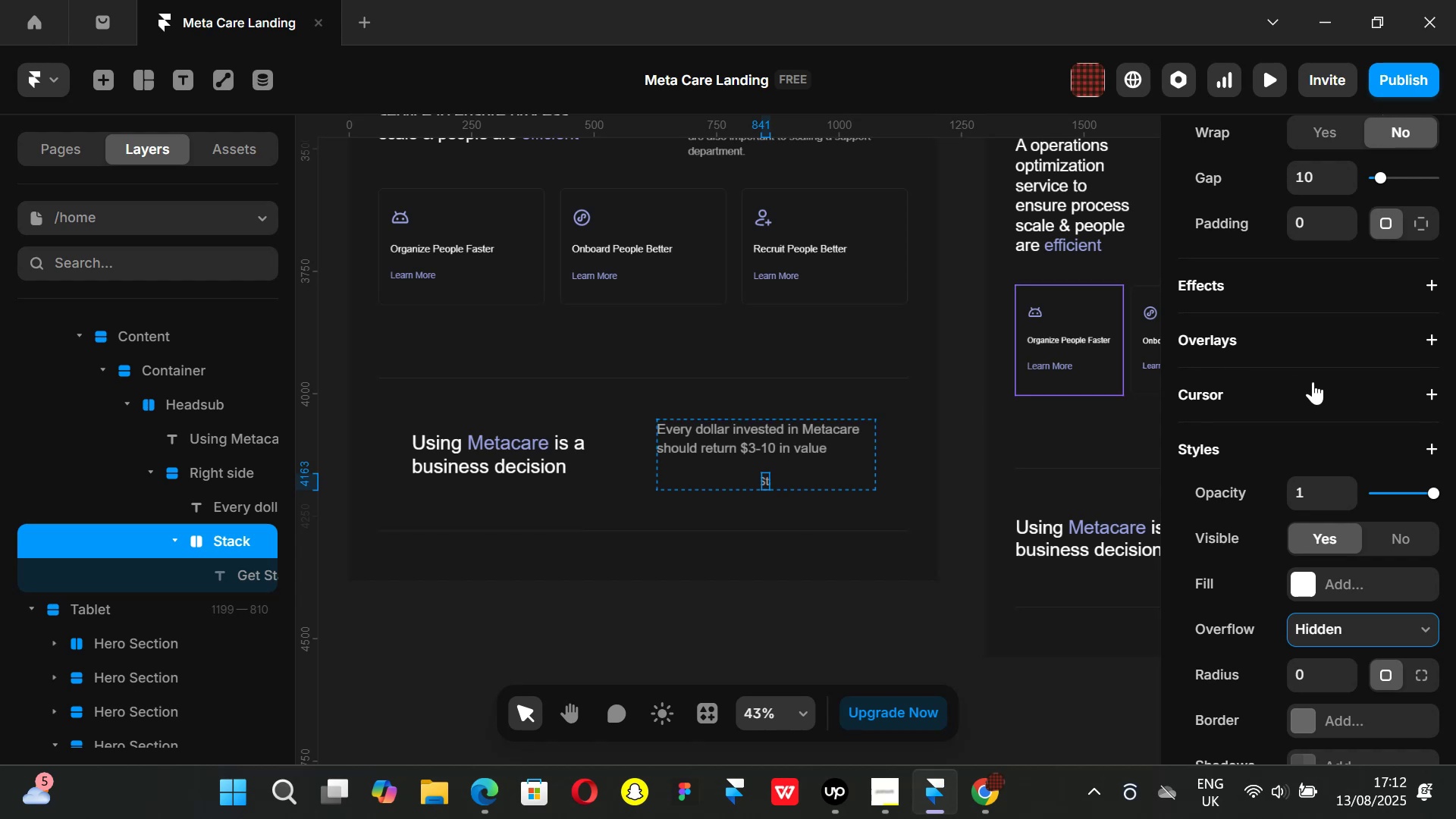 
scroll: coordinate [1313, 381], scroll_direction: up, amount: 3.0
 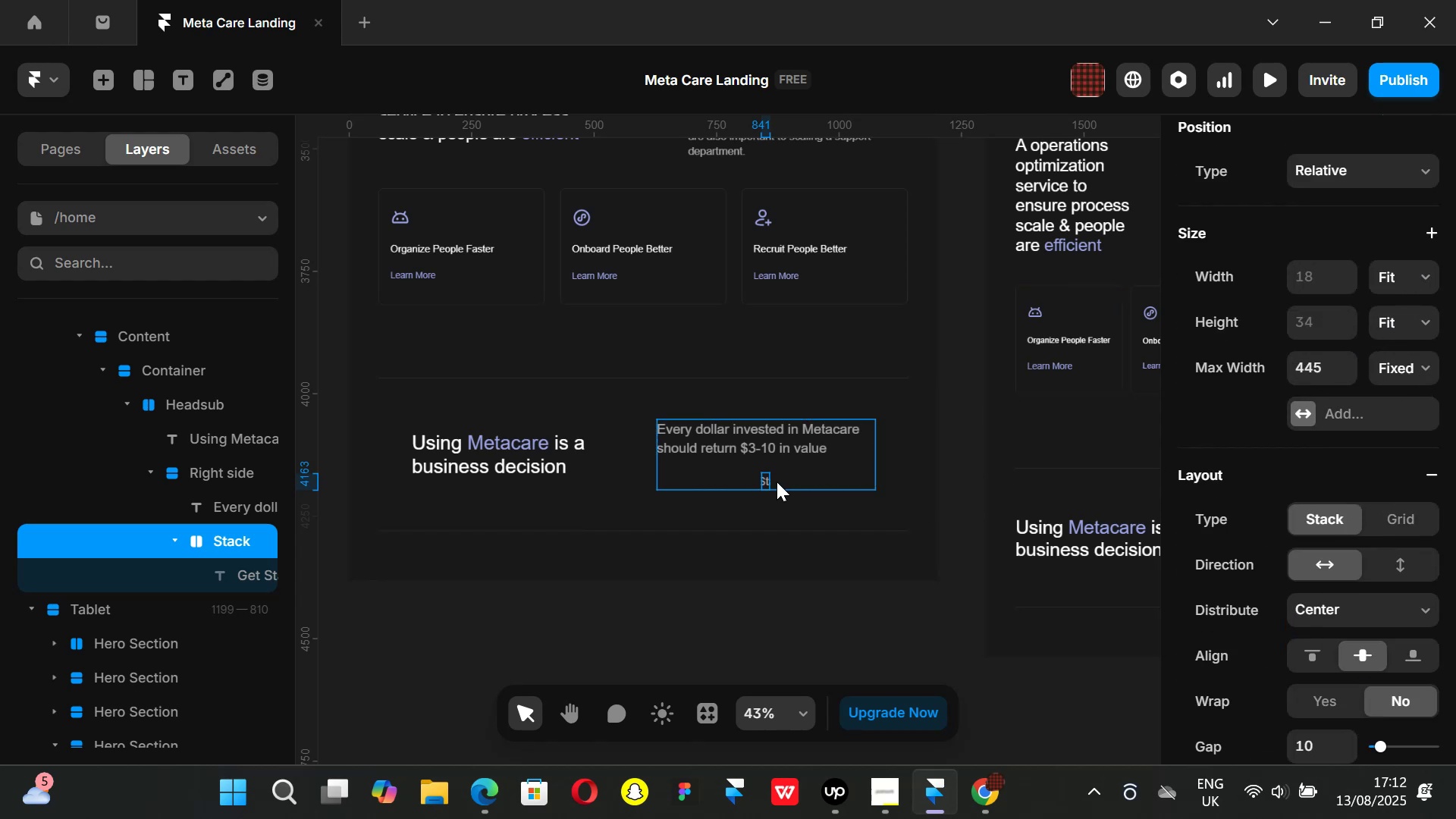 
wait(7.1)
 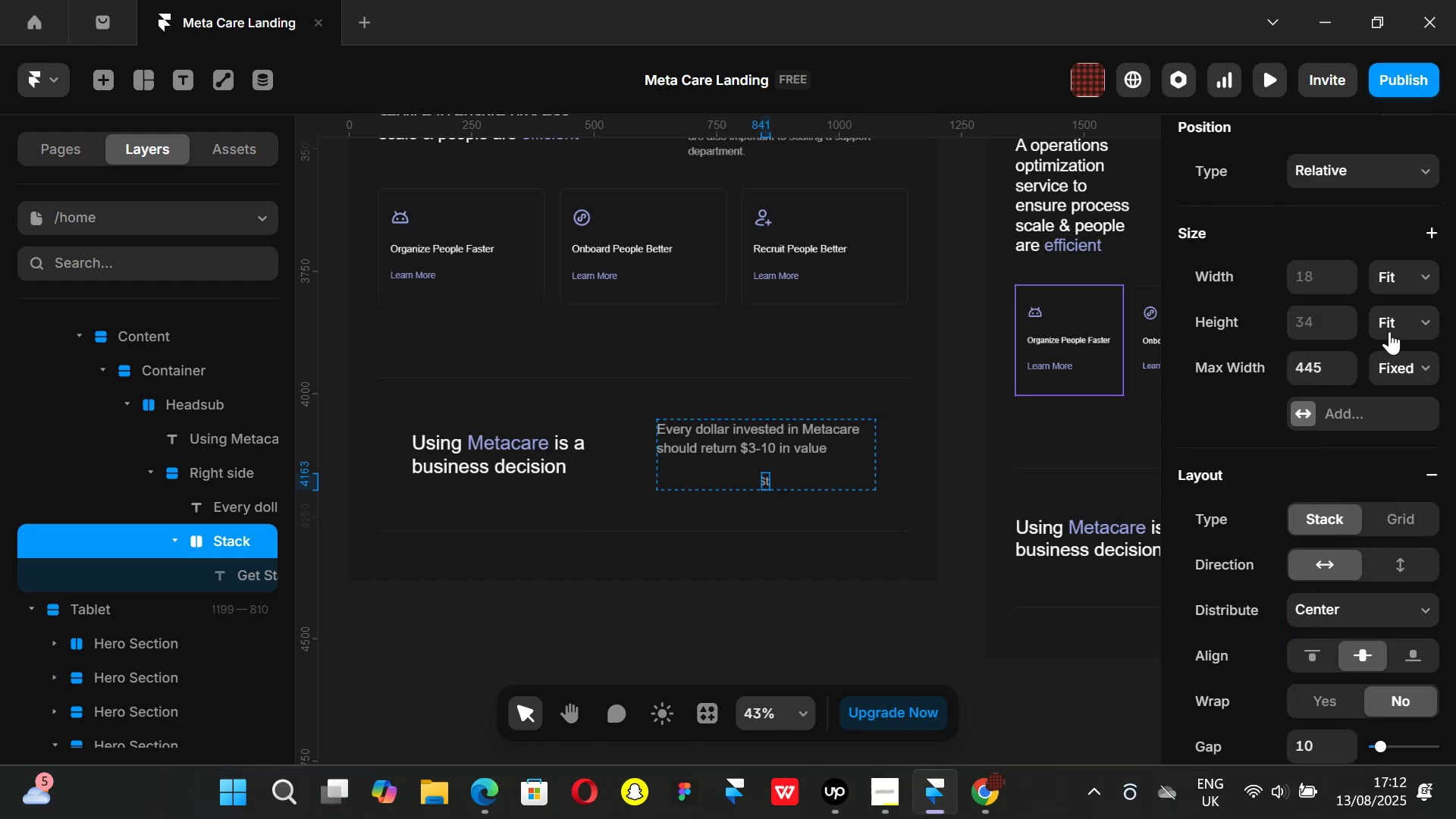 
hold_key(key=ControlLeft, duration=1.11)
scroll: coordinate [777, 481], scroll_direction: up, amount: 1.0
 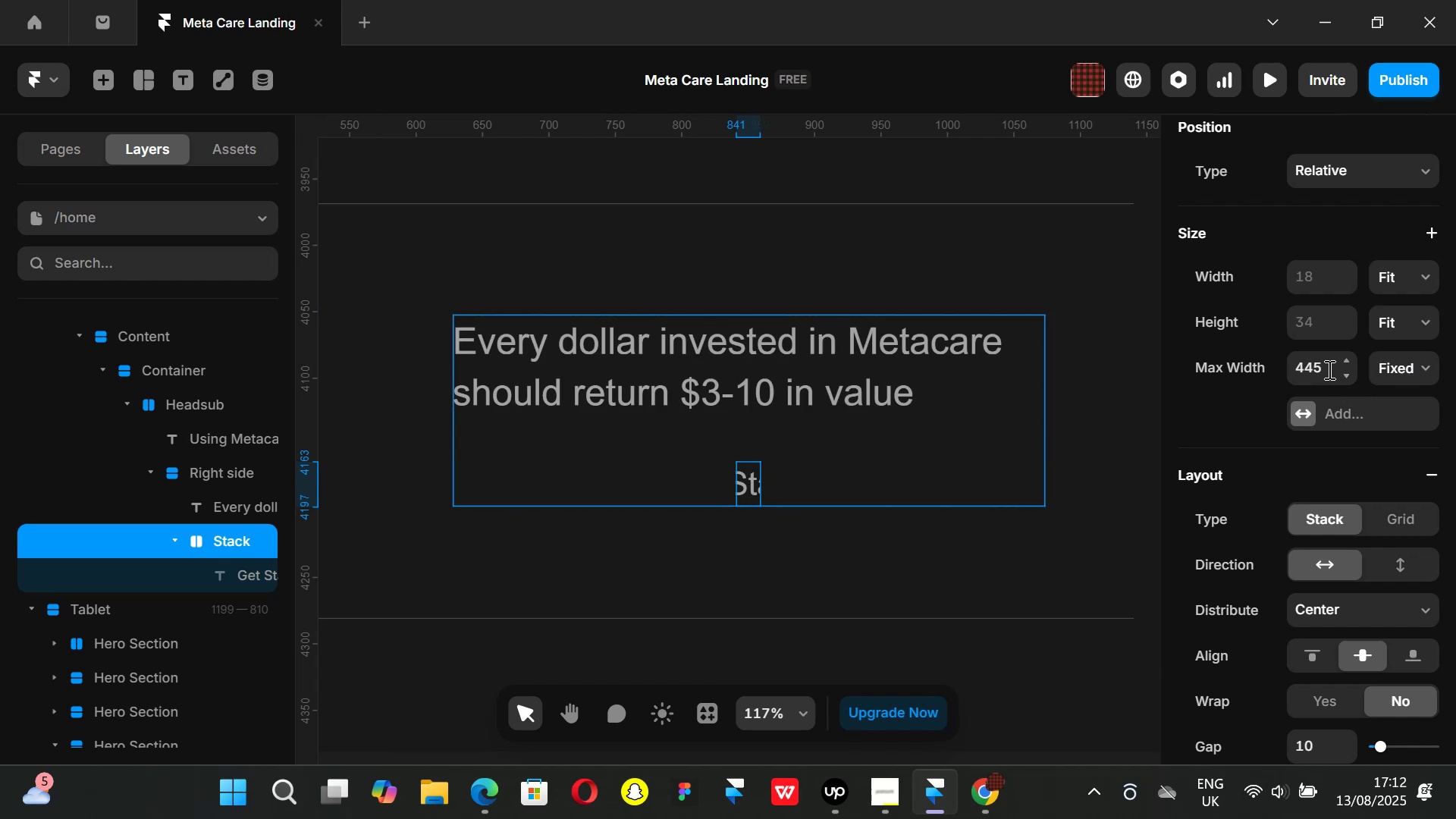 
right_click([1253, 369])
 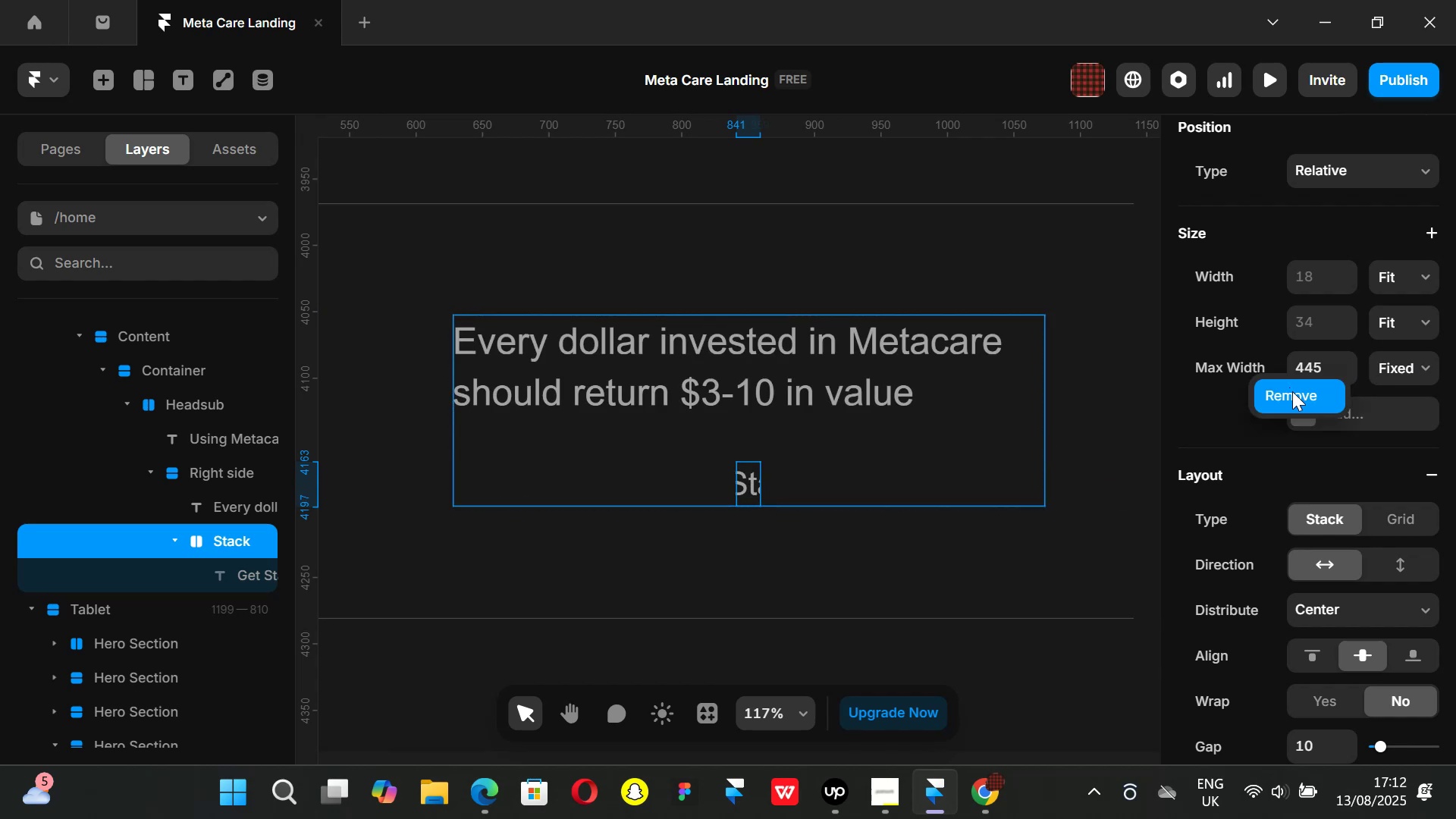 
left_click([1292, 396])
 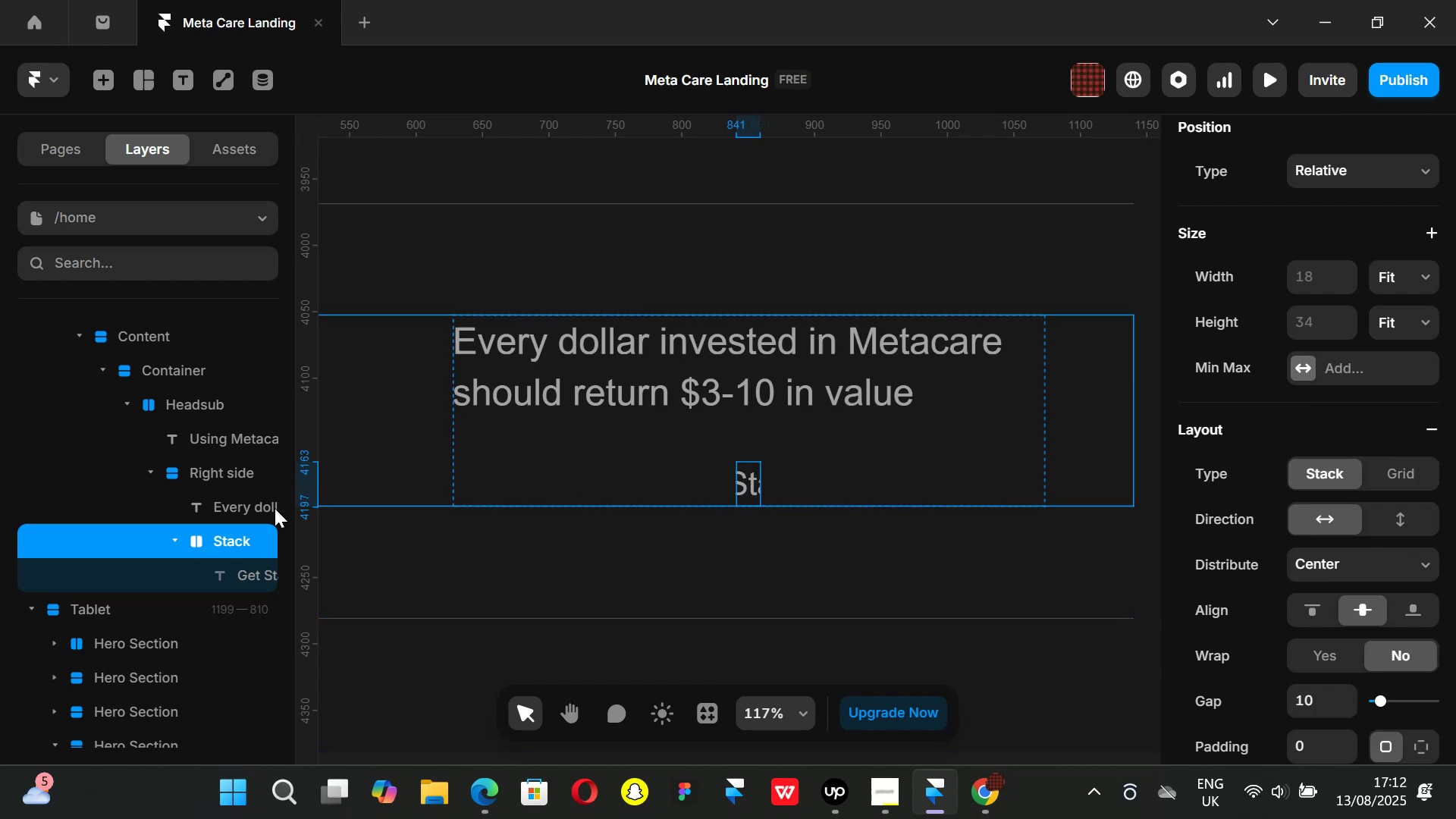 
left_click([240, 577])
 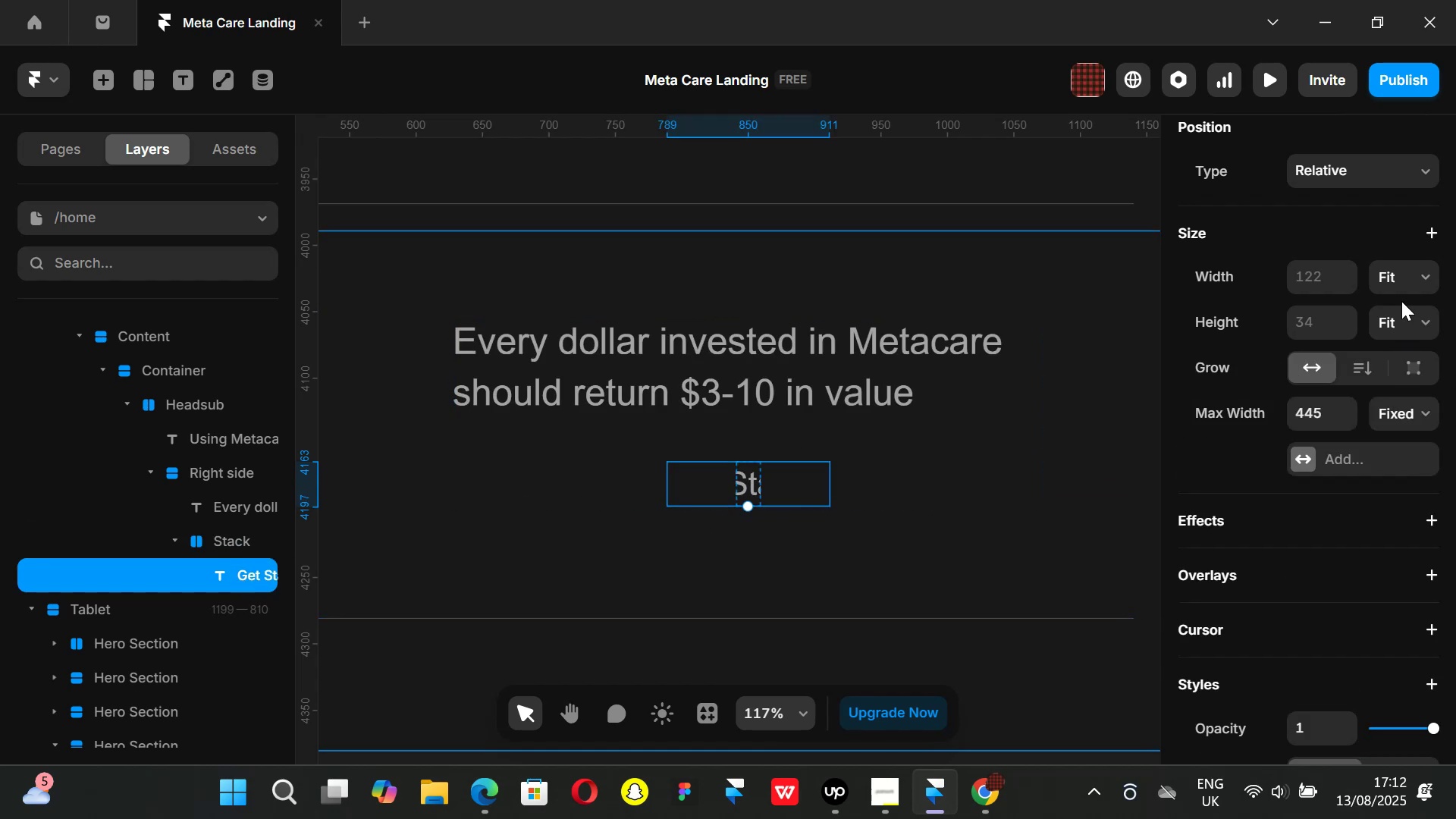 
left_click([1426, 279])
 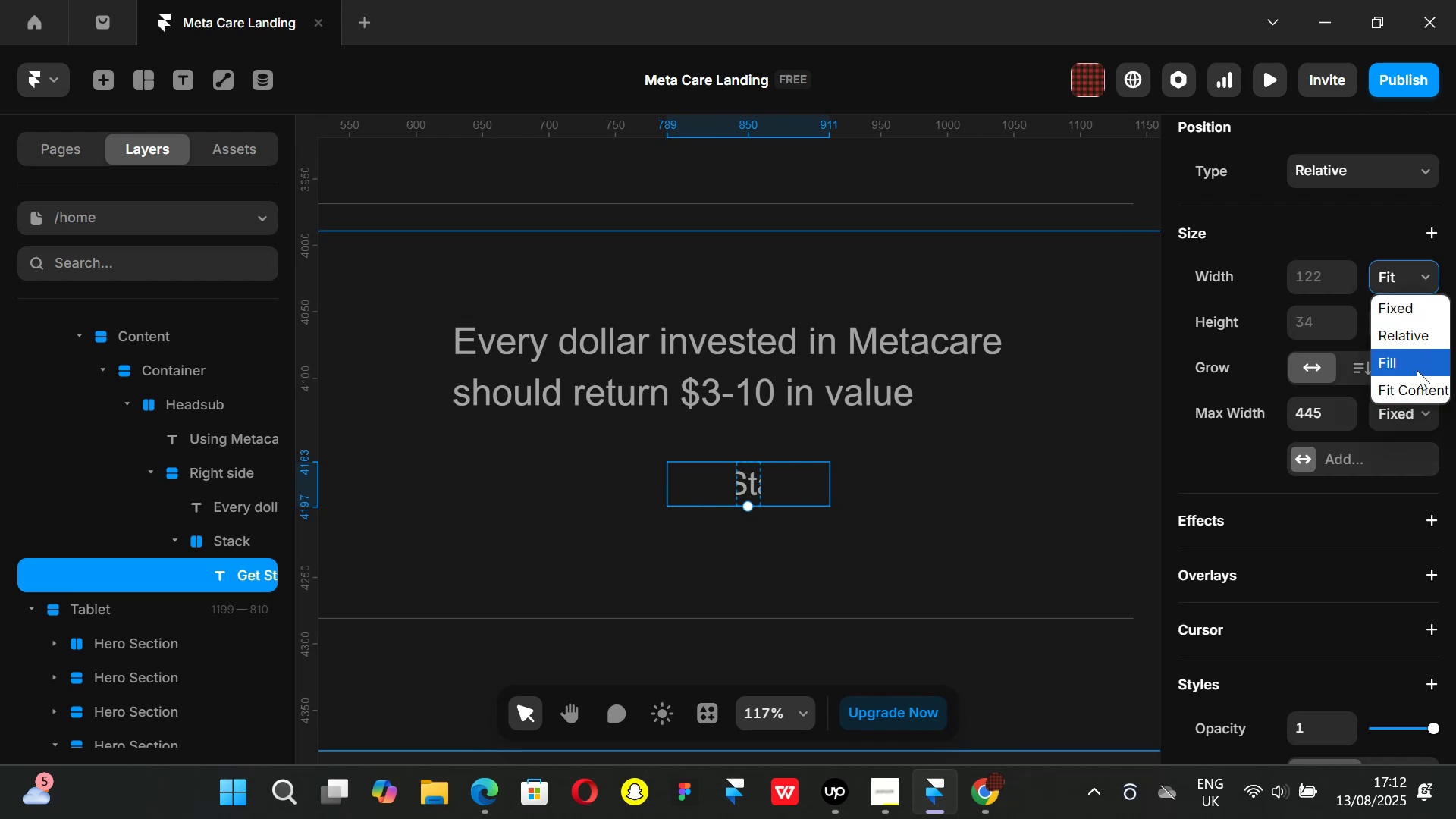 
left_click([1417, 370])
 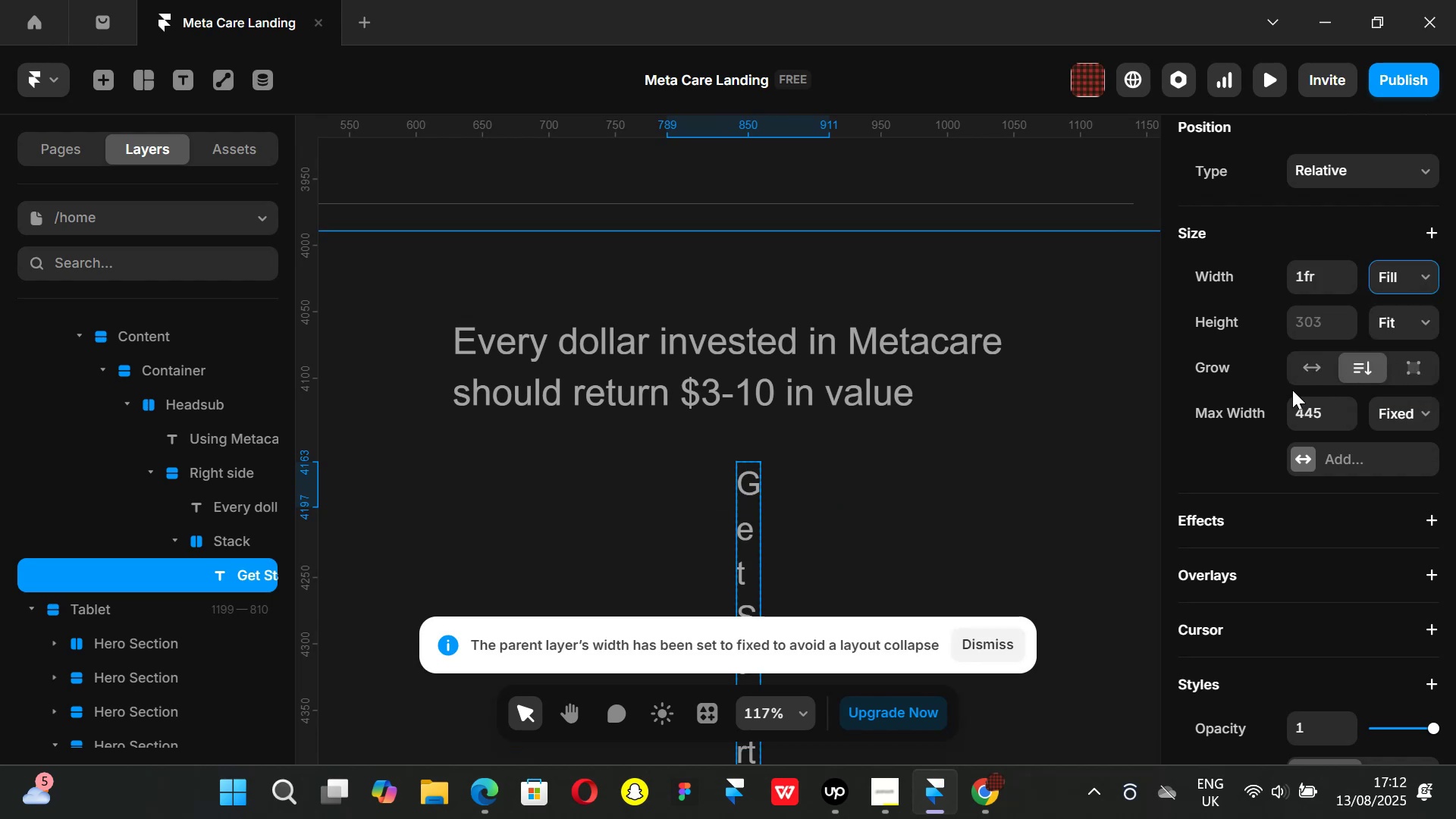 
key(Control+ControlLeft)
 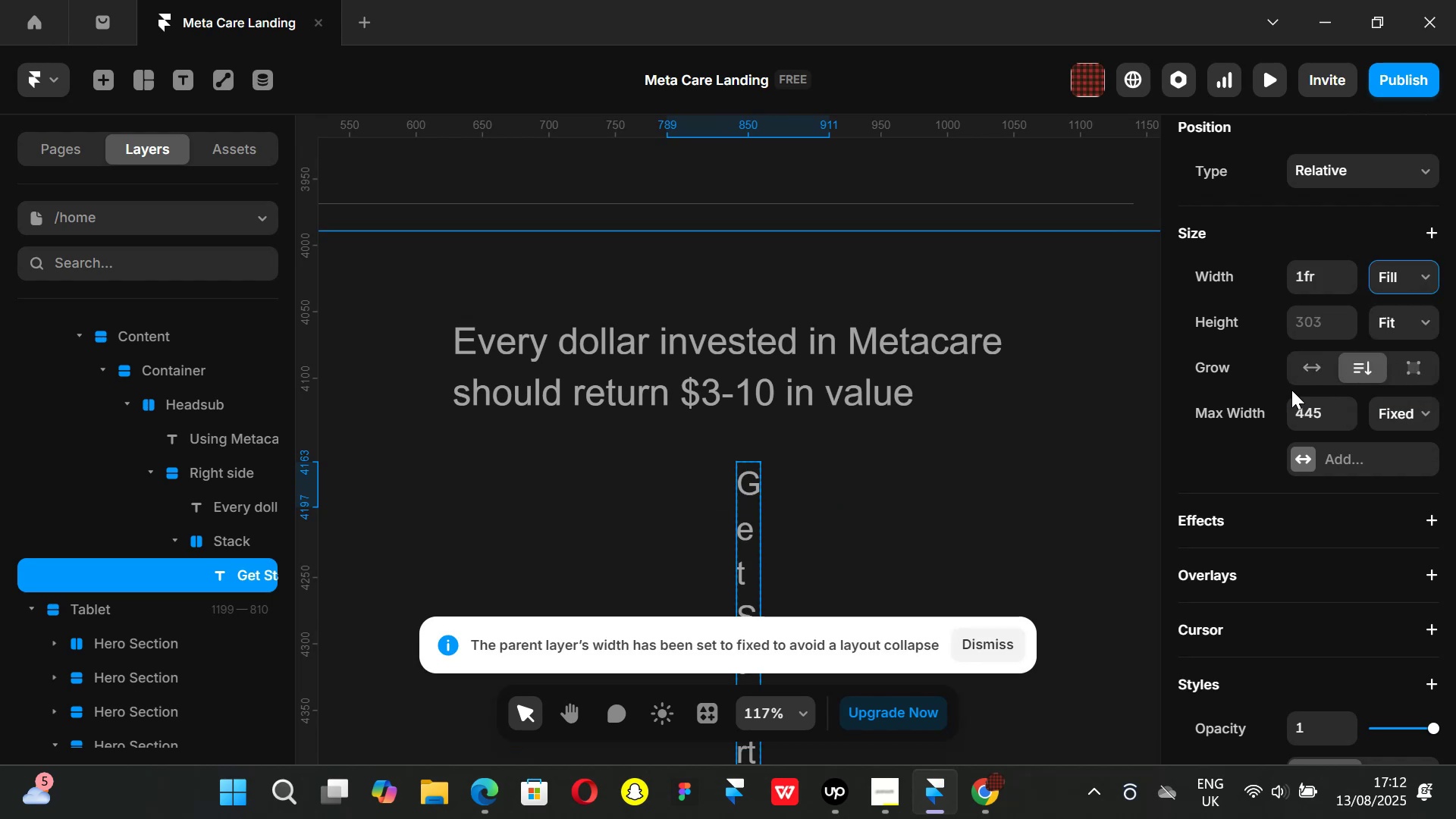 
key(Control+Z)
 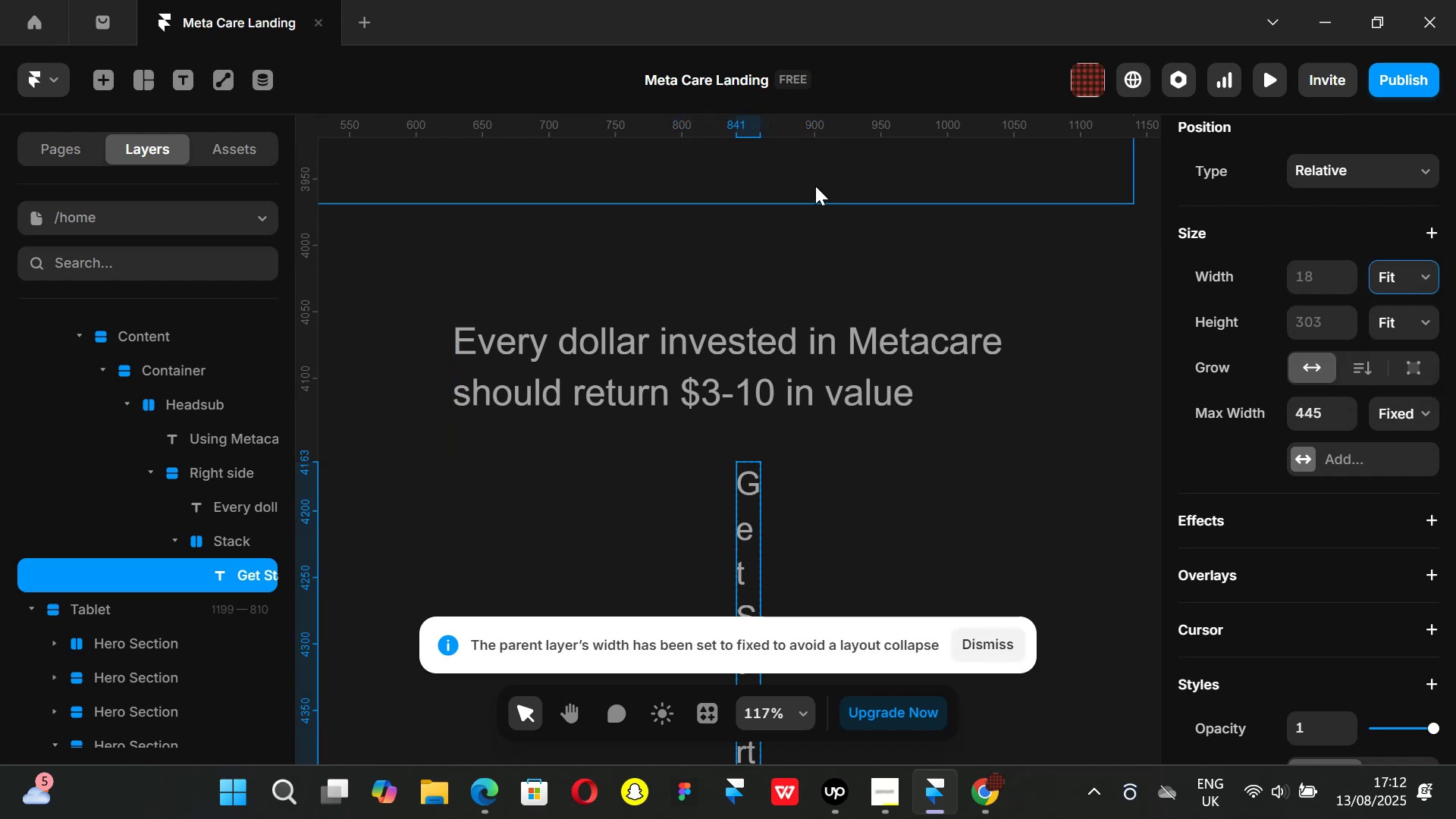 
hold_key(key=ControlLeft, duration=0.6)
scroll: coordinate [1096, 257], scroll_direction: down, amount: 2.0
 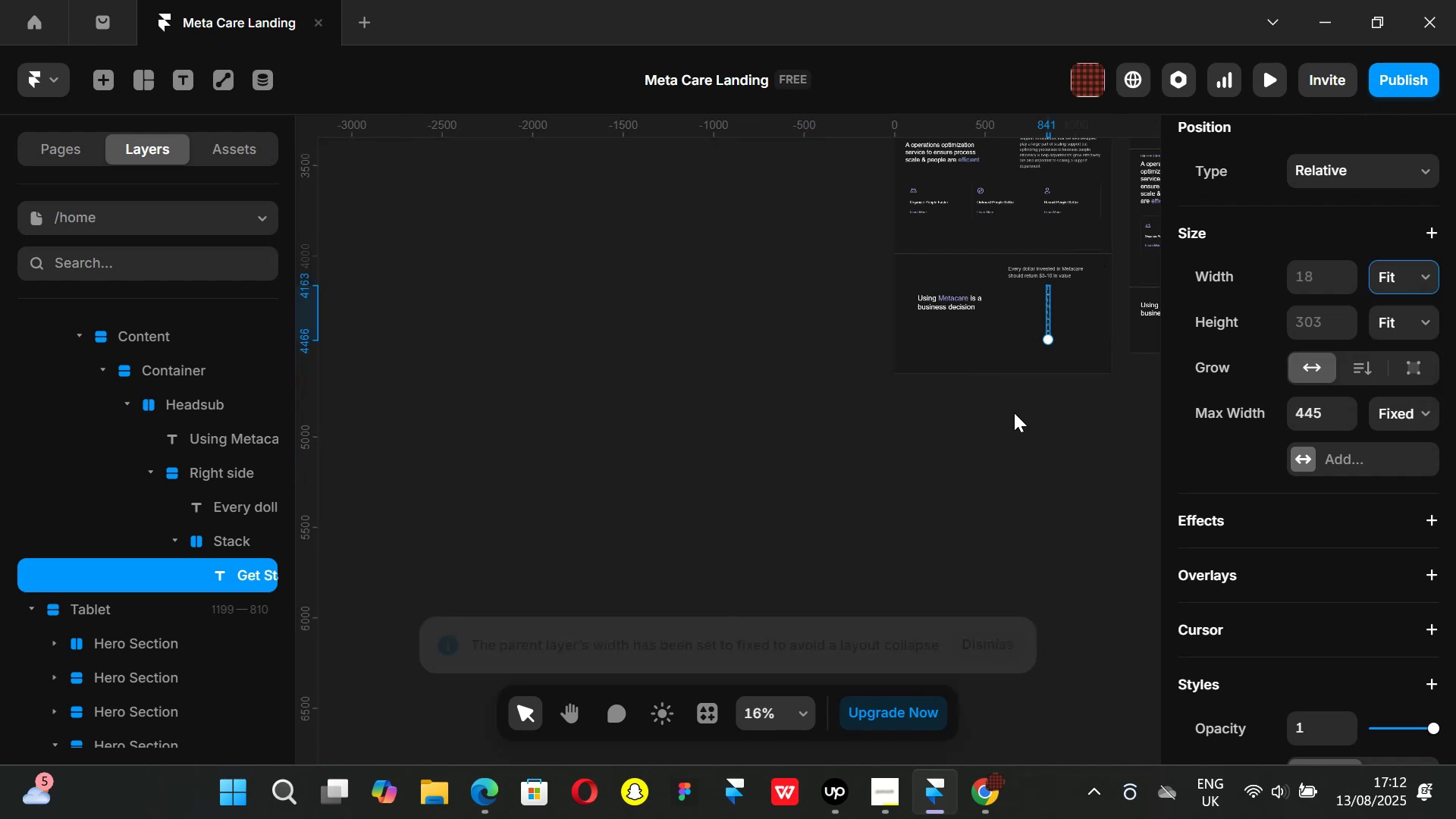 
left_click([1031, 438])
 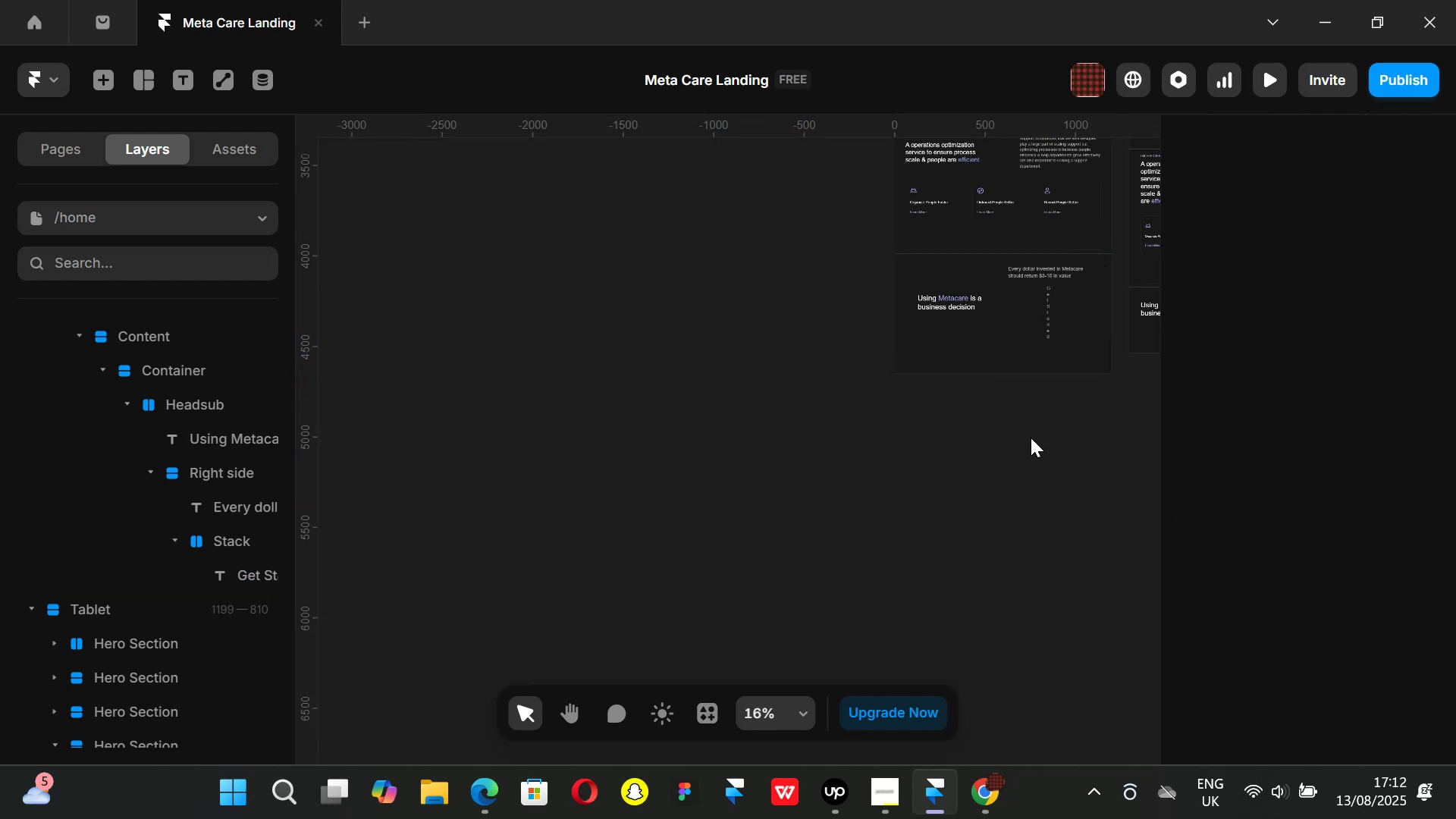 
key(Control+ControlLeft)
 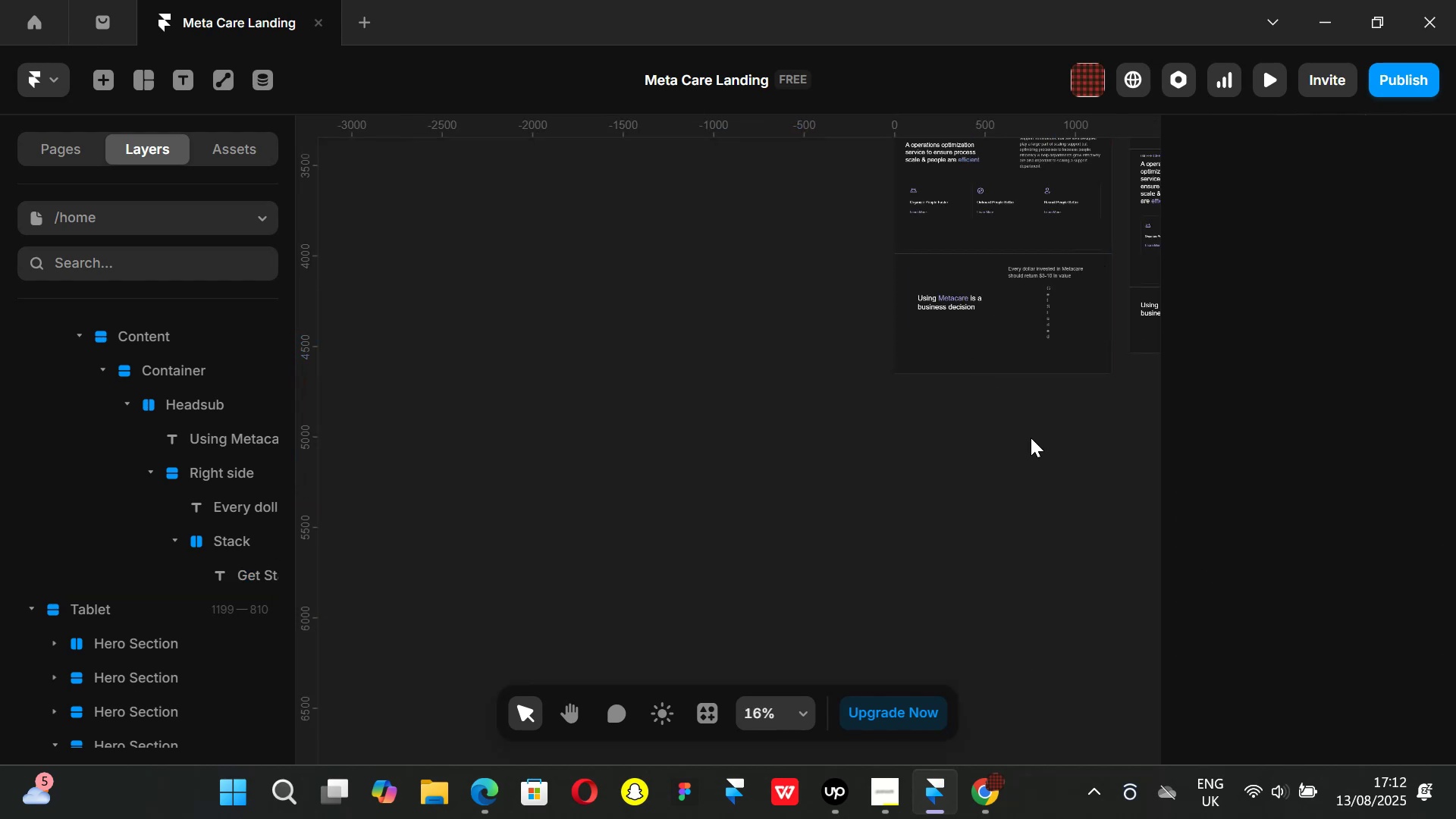 
key(Control+Z)
 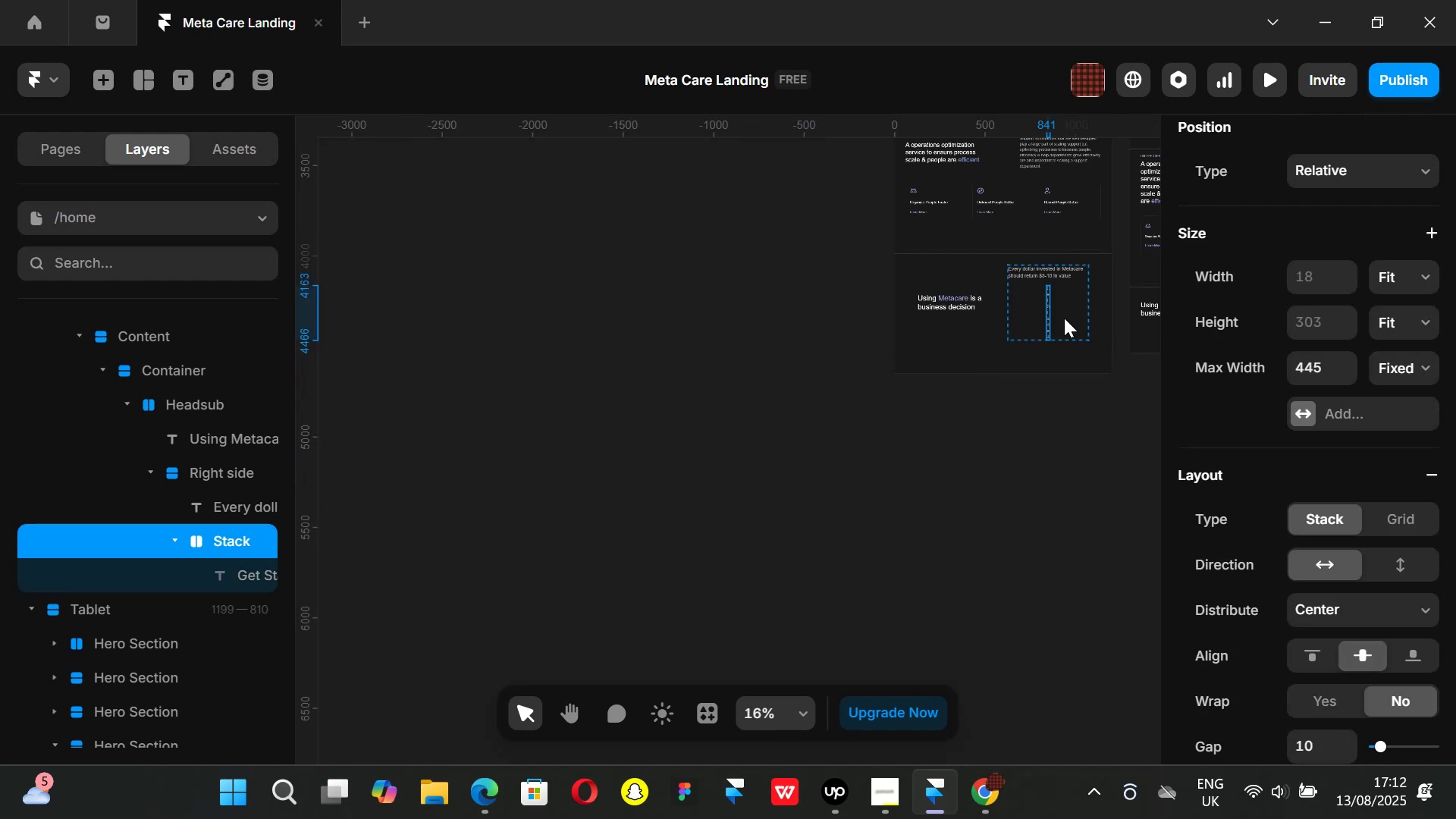 
key(Control+ControlLeft)
 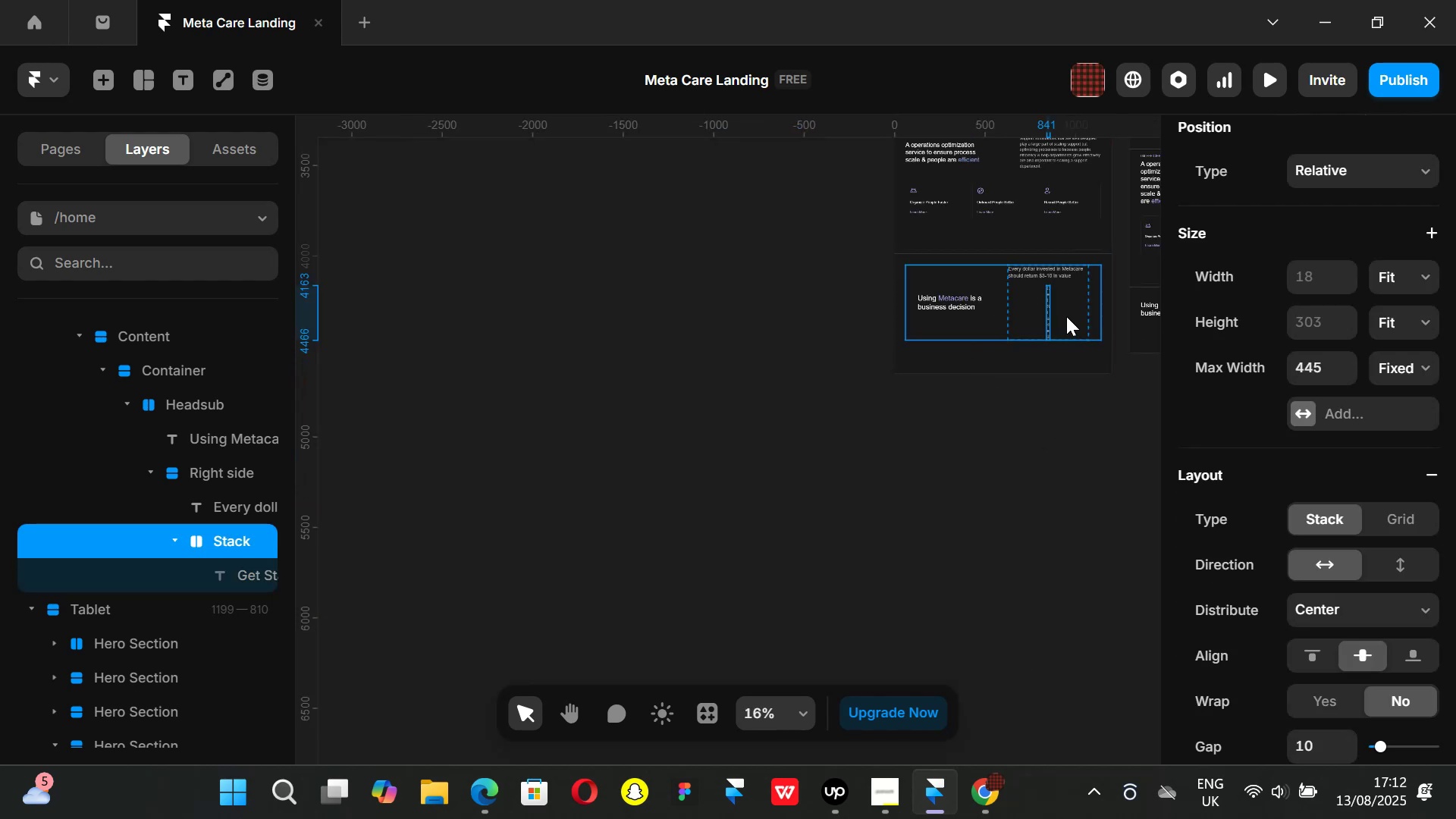 
key(Control+Z)
 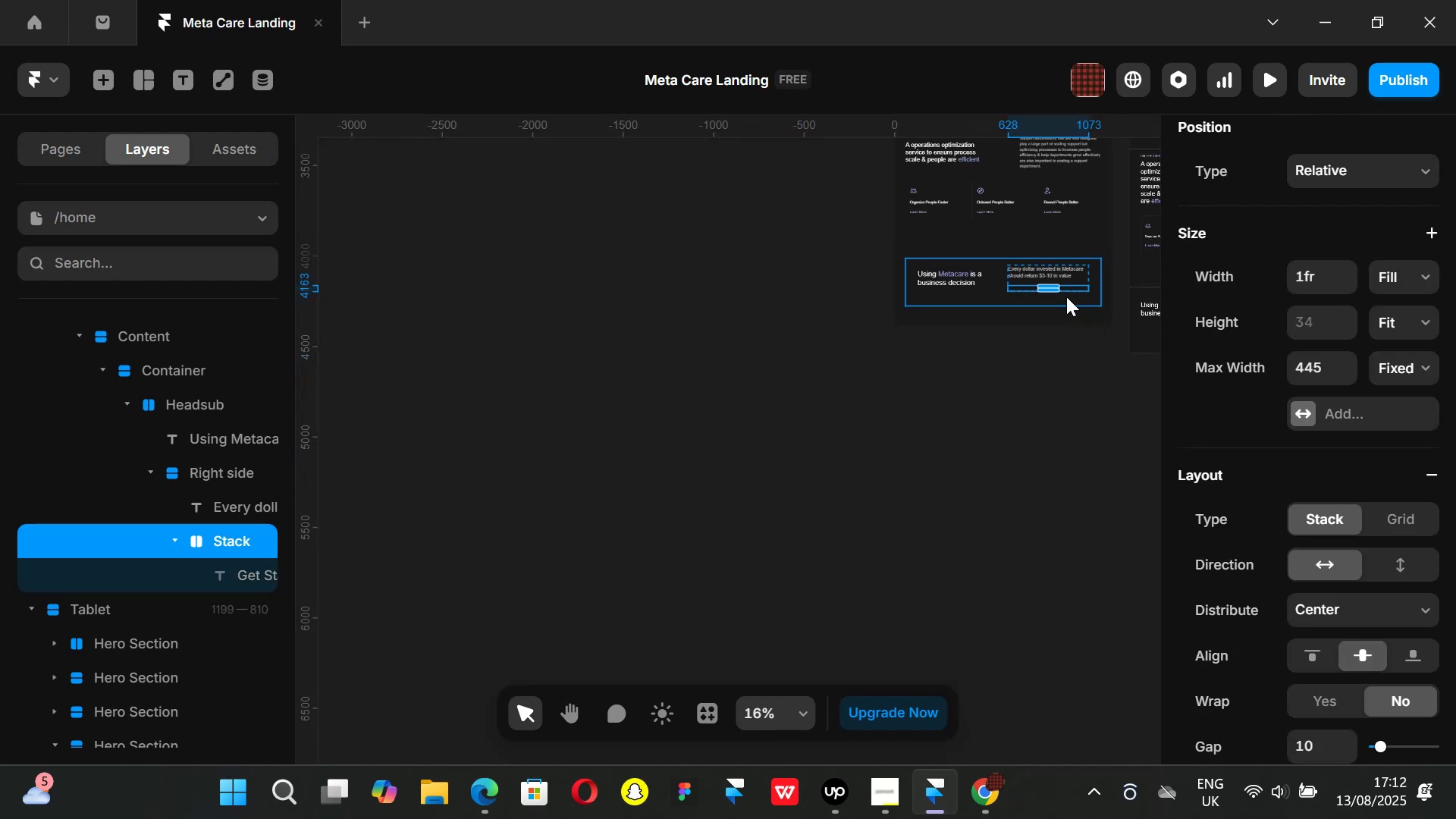 
hold_key(key=ControlLeft, duration=1.37)
scroll: coordinate [1056, 292], scroll_direction: up, amount: 5.0
 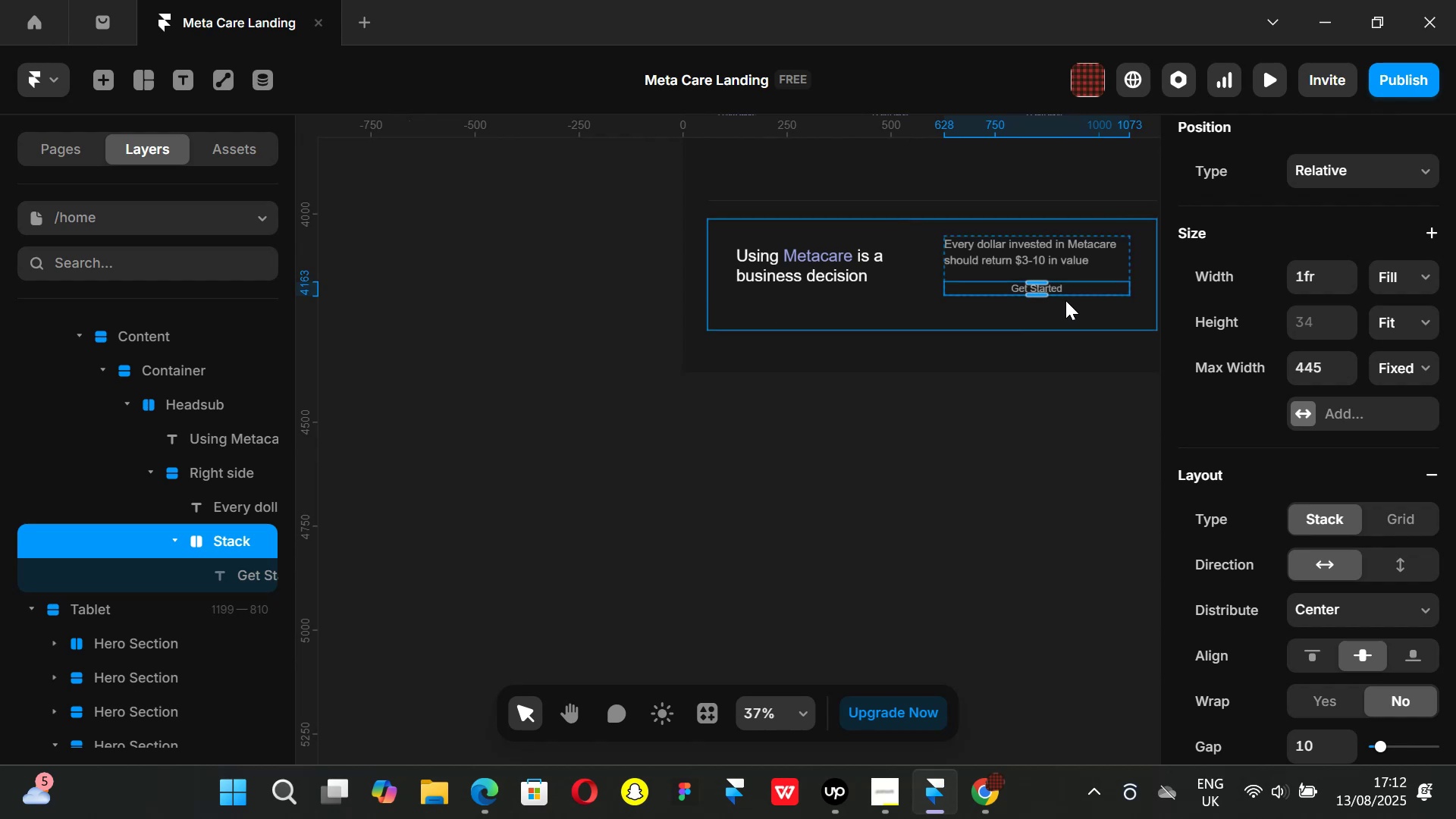 
hold_key(key=ShiftLeft, duration=1.06)
scroll: coordinate [1065, 300], scroll_direction: down, amount: 1.0
 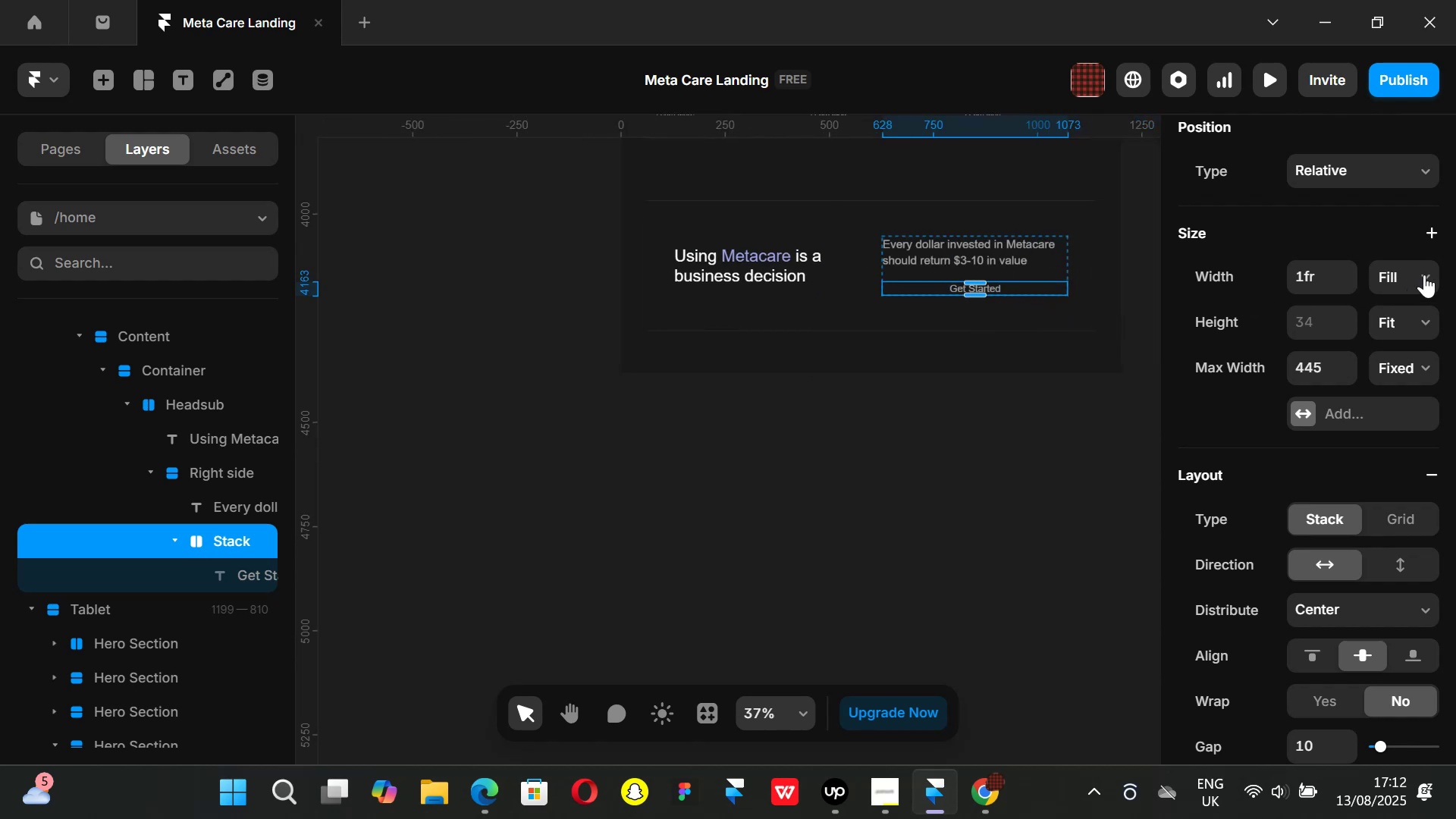 
left_click([1425, 273])
 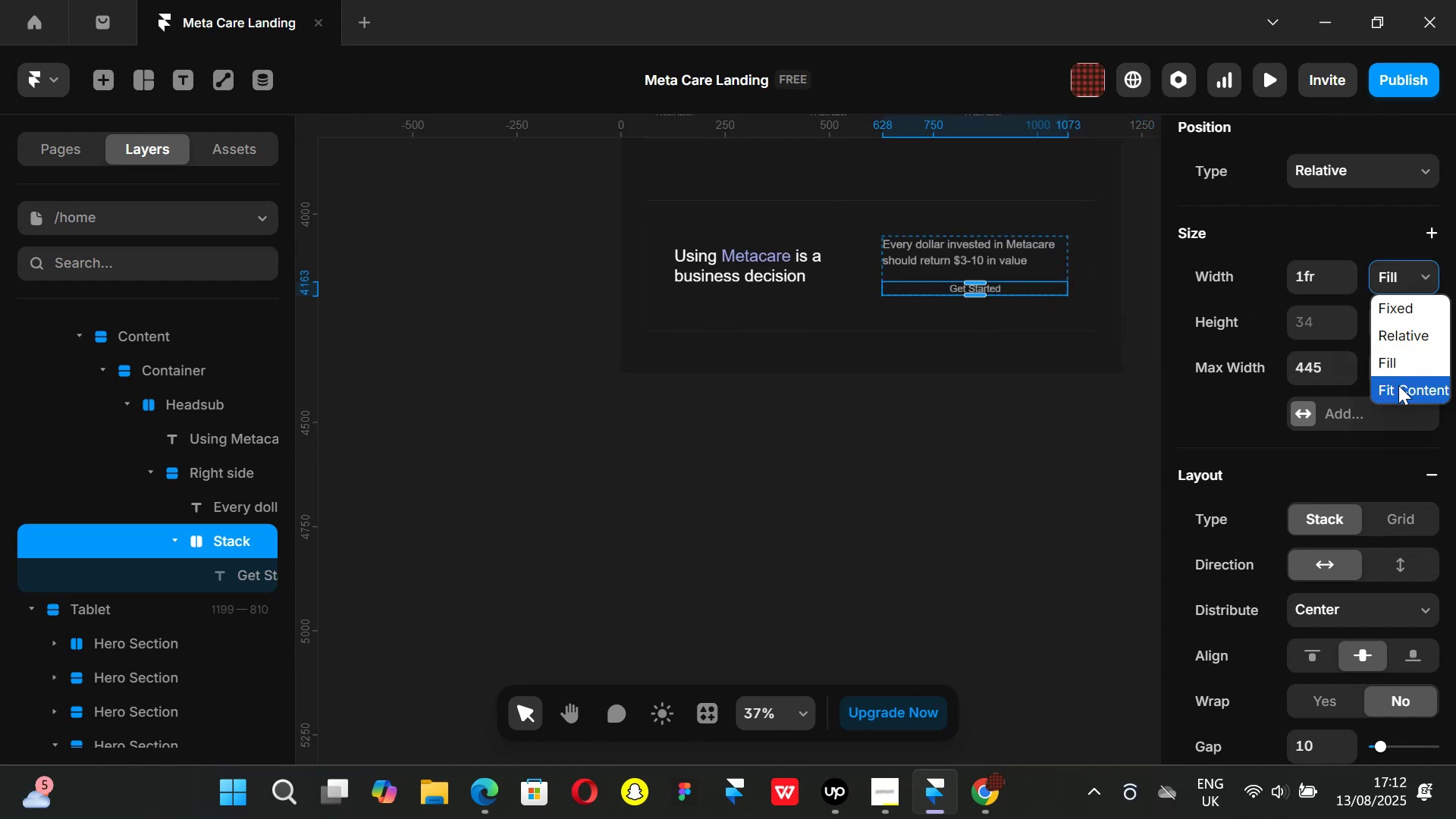 
left_click([1398, 386])
 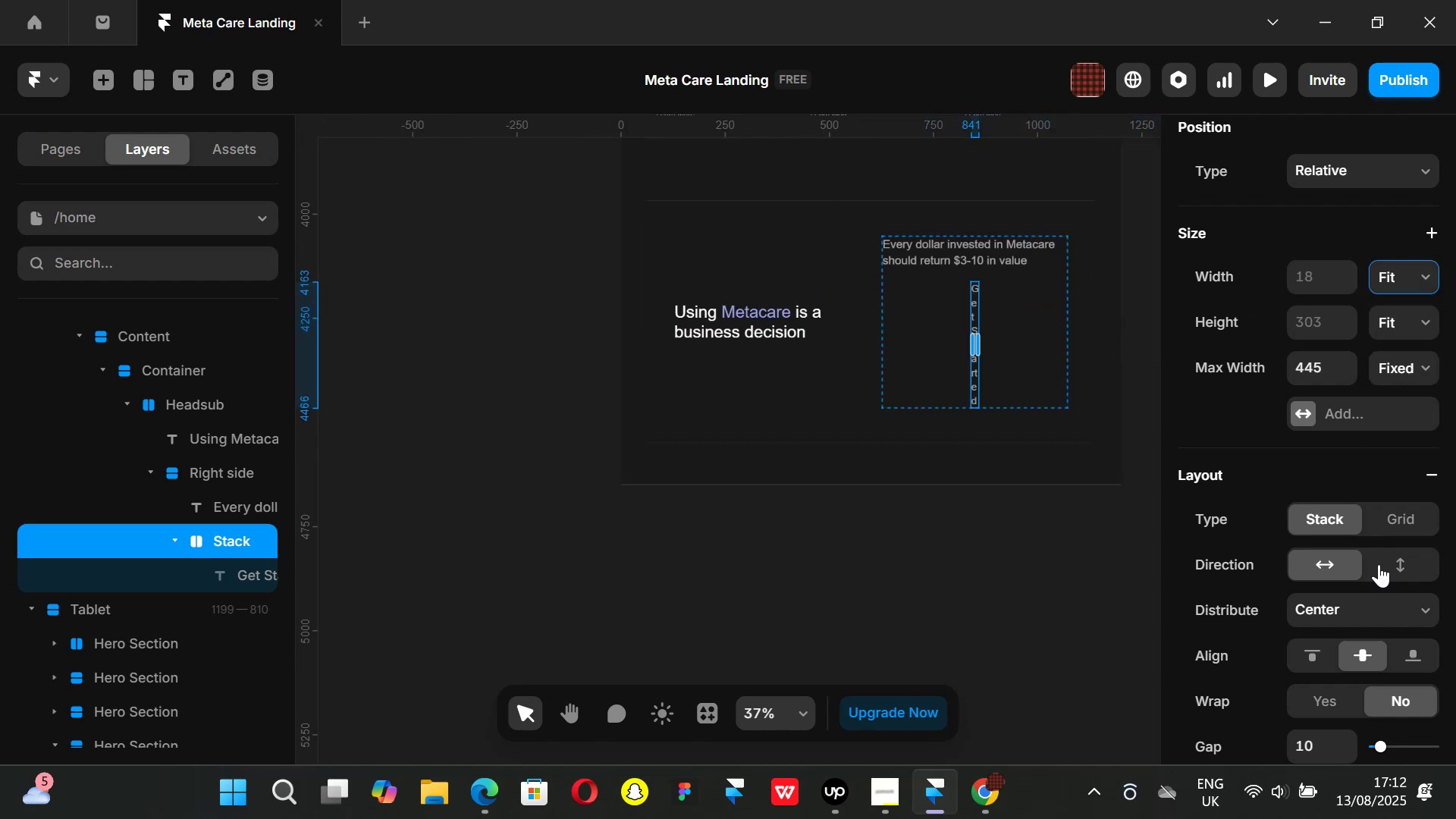 
left_click([1392, 563])
 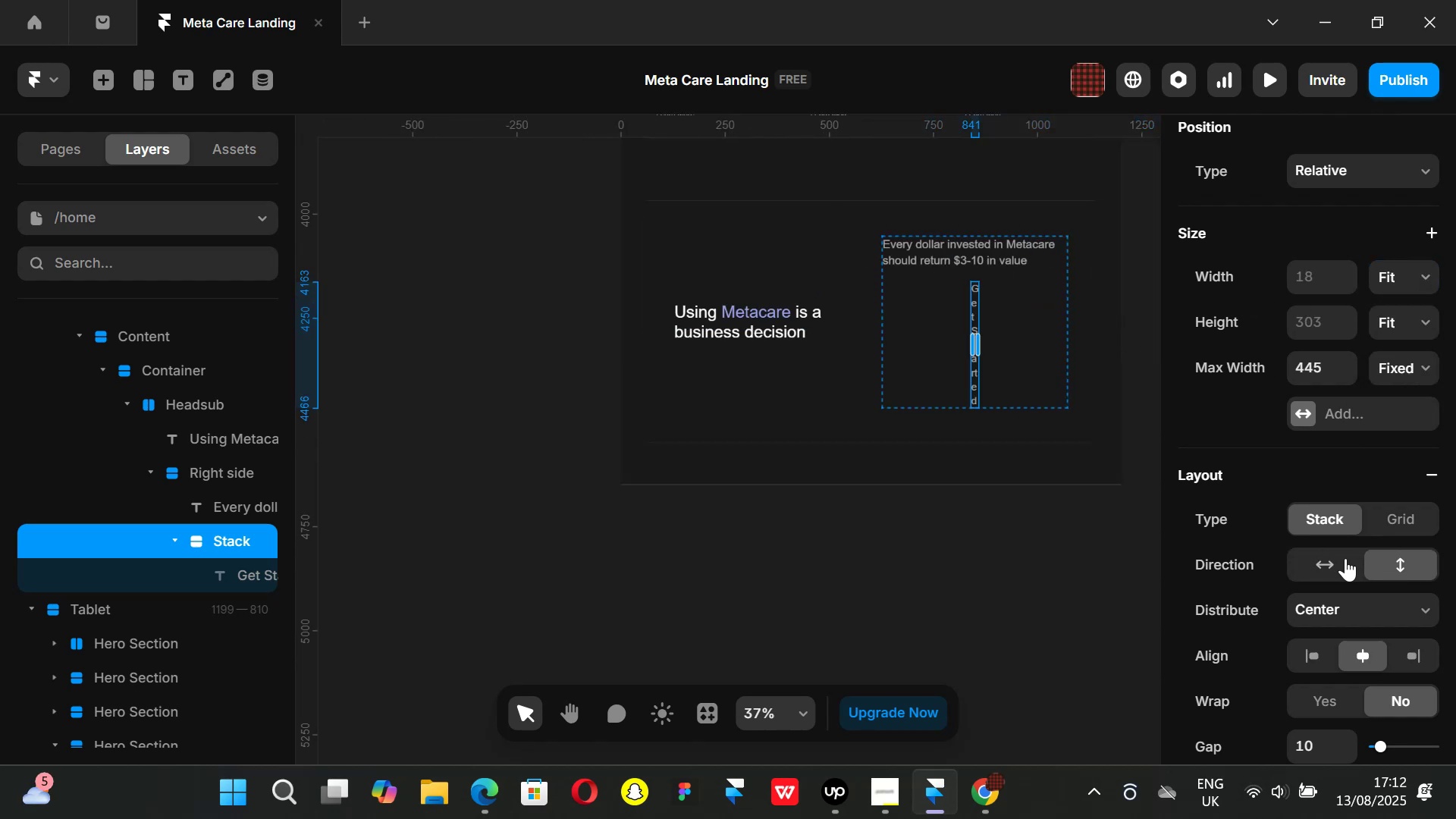 
left_click([1335, 565])
 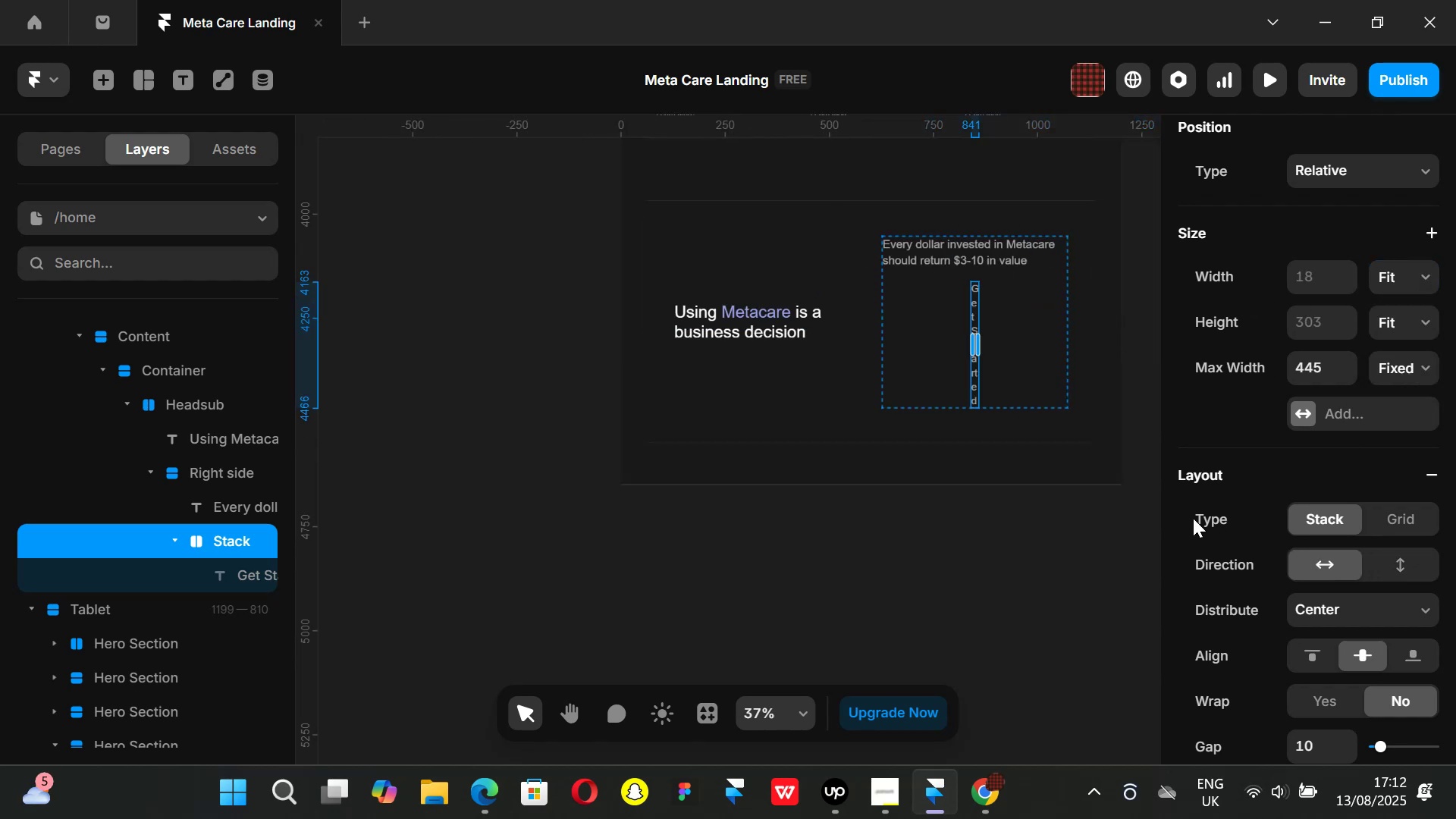 
key(Control+ControlLeft)
 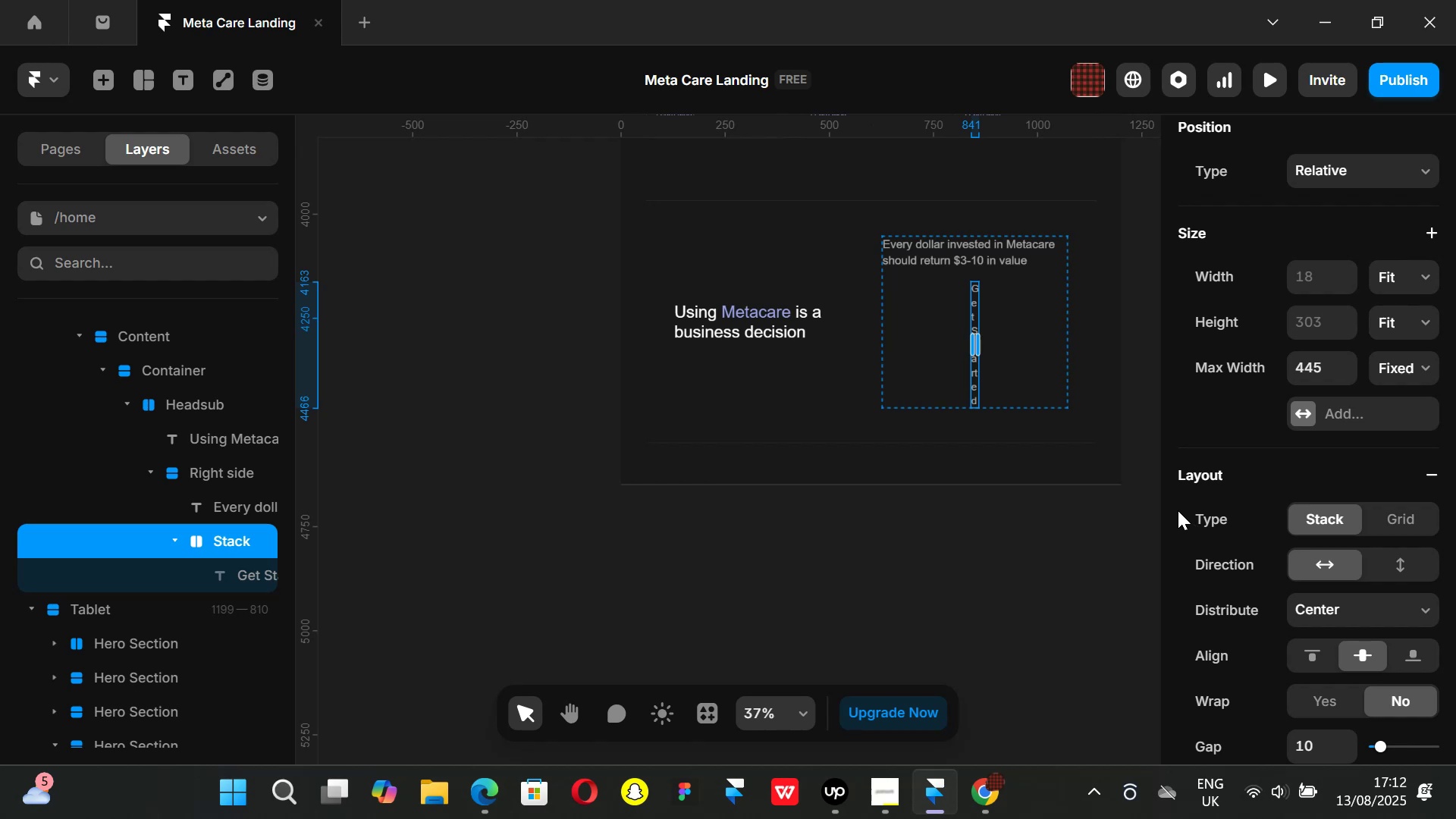 
key(Control+Z)
 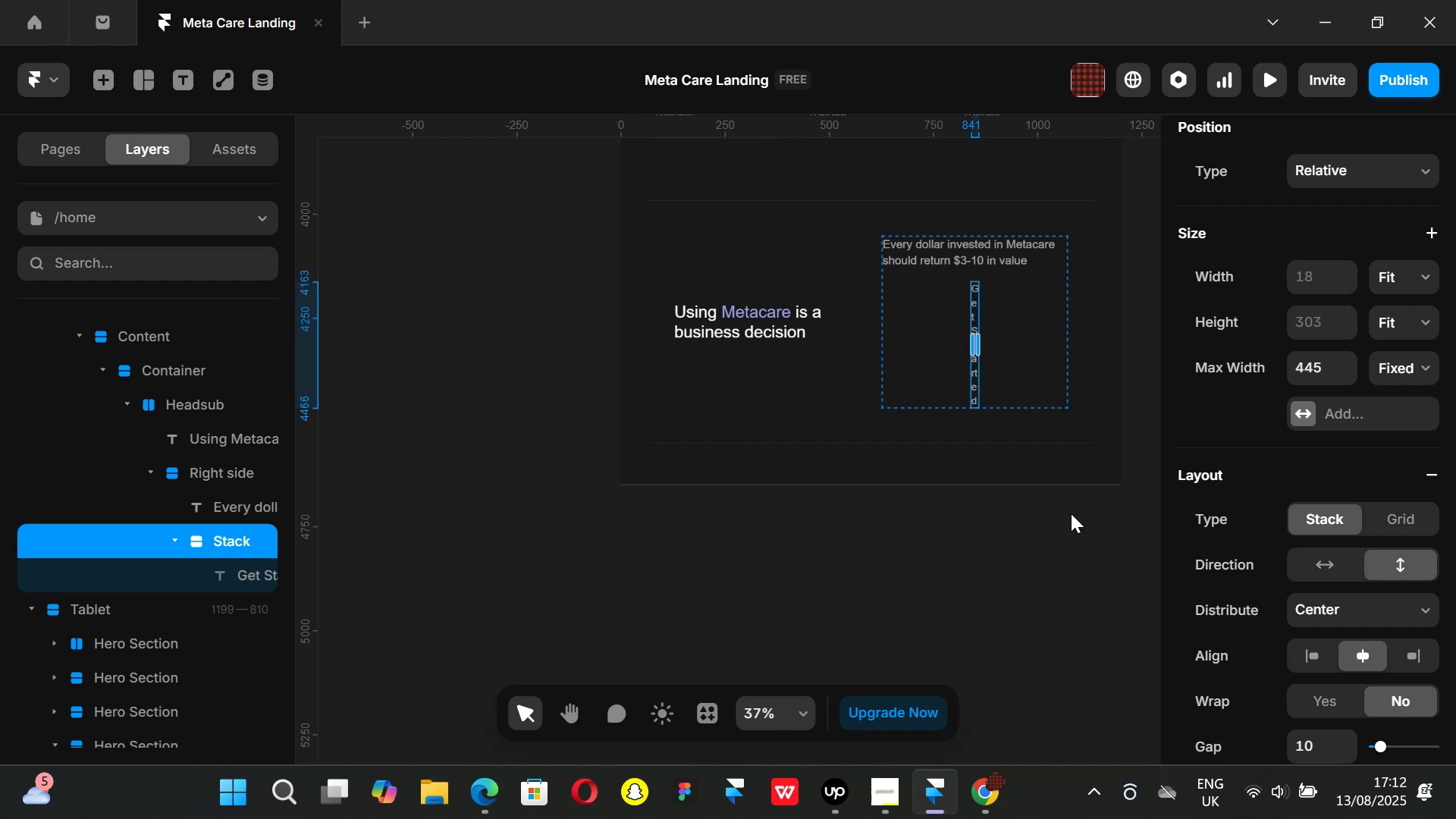 
left_click([1071, 513])
 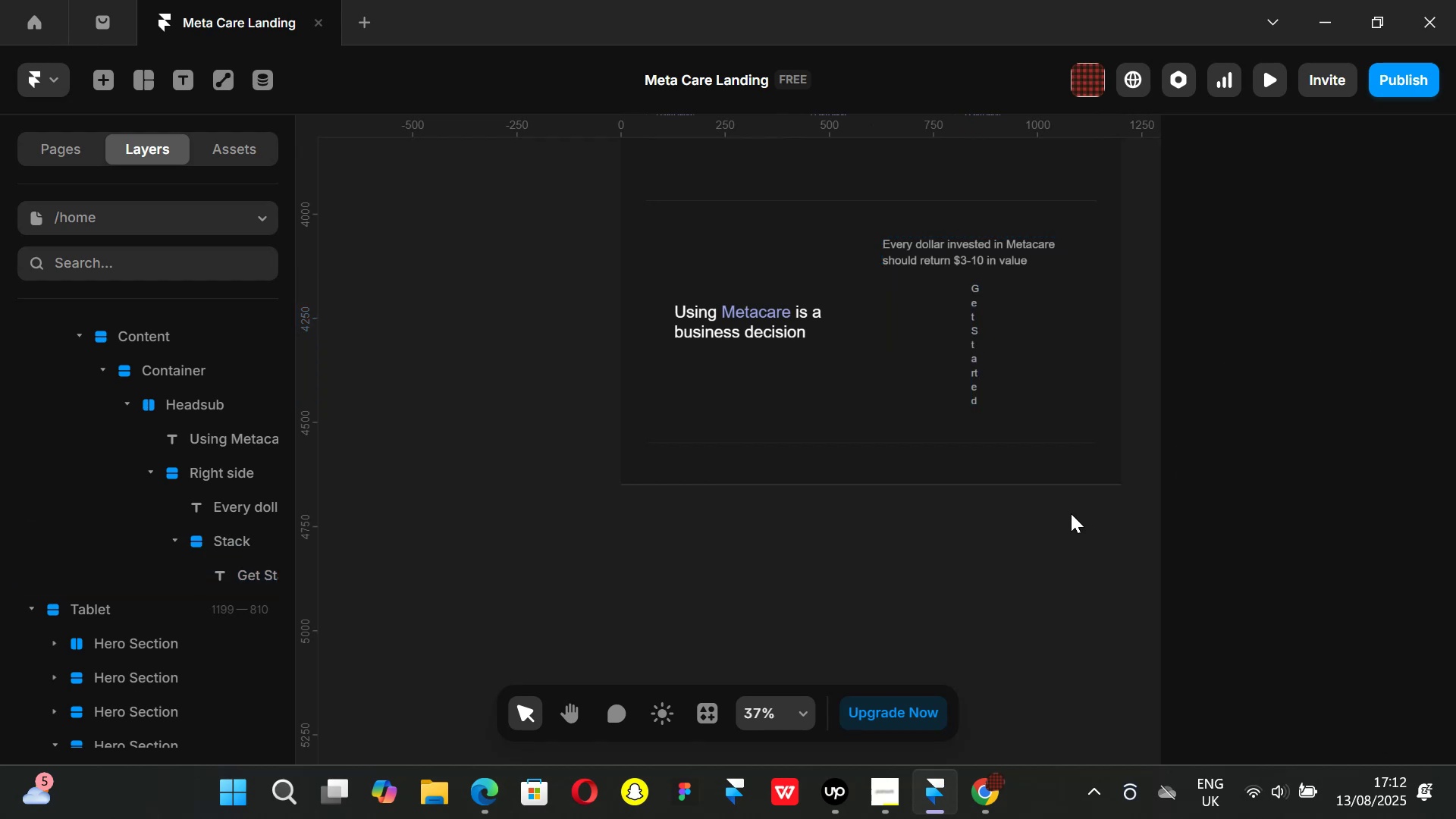 
key(Control+ControlLeft)
 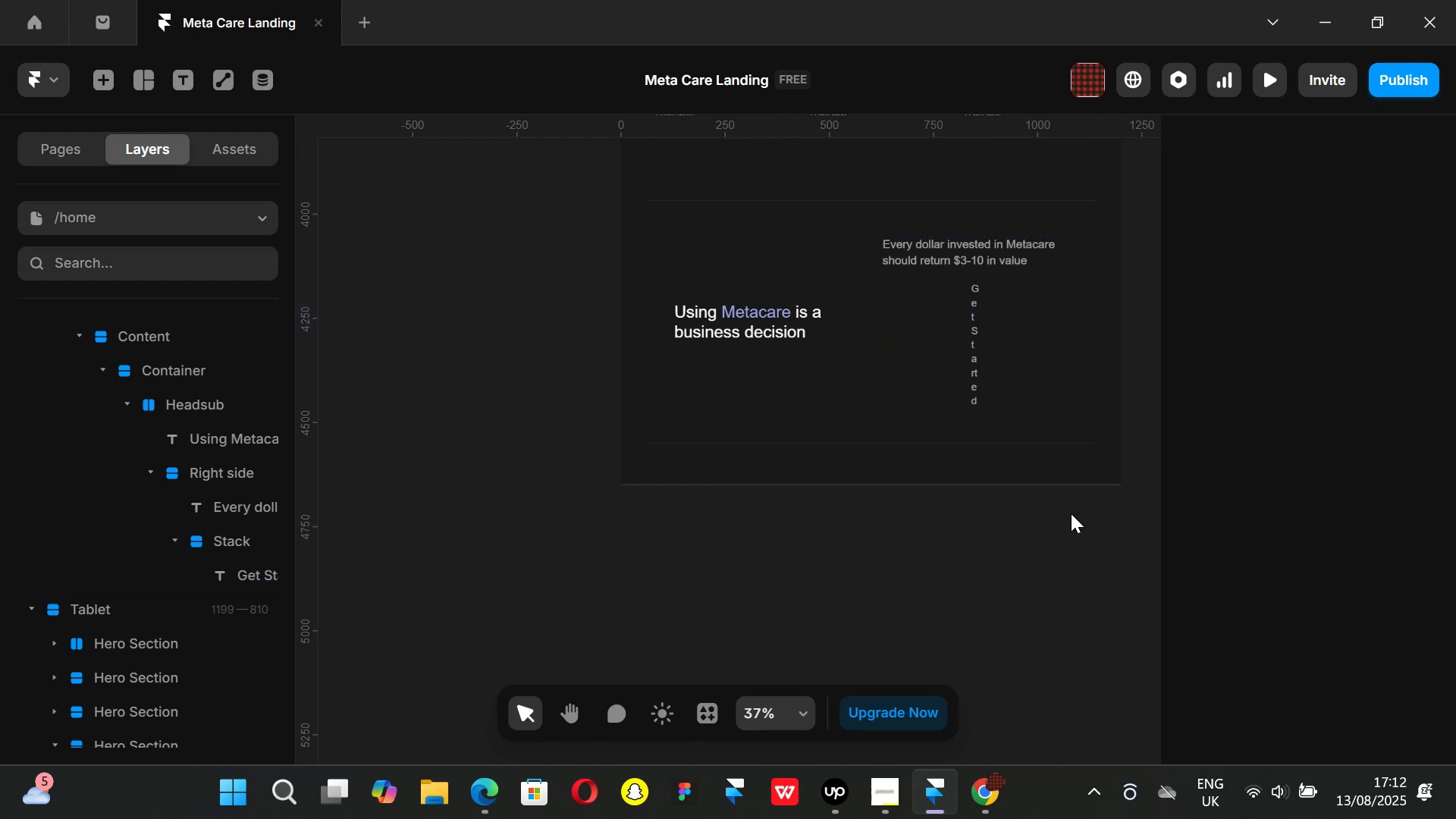 
key(Control+Z)
 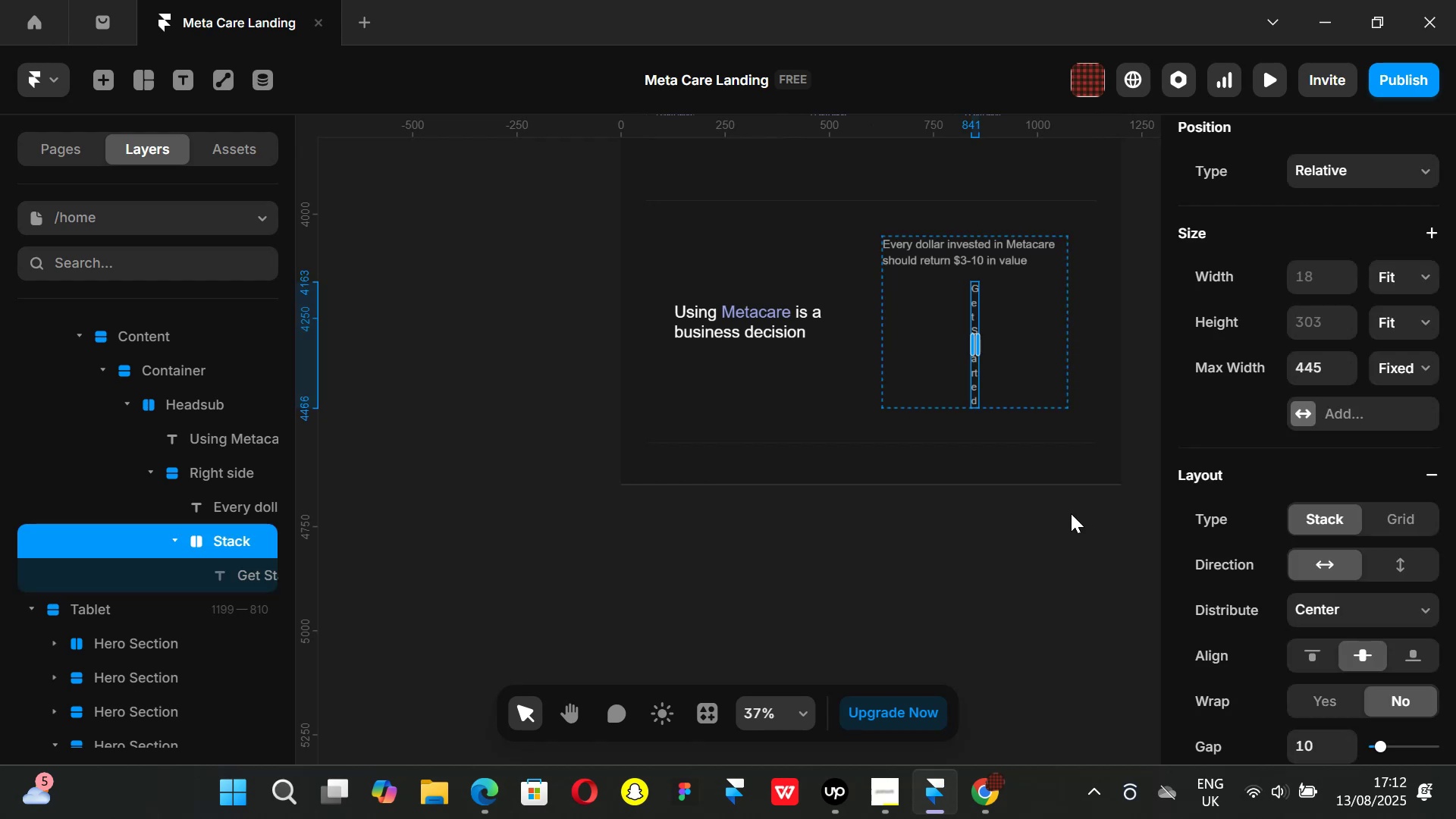 
key(Control+ControlLeft)
 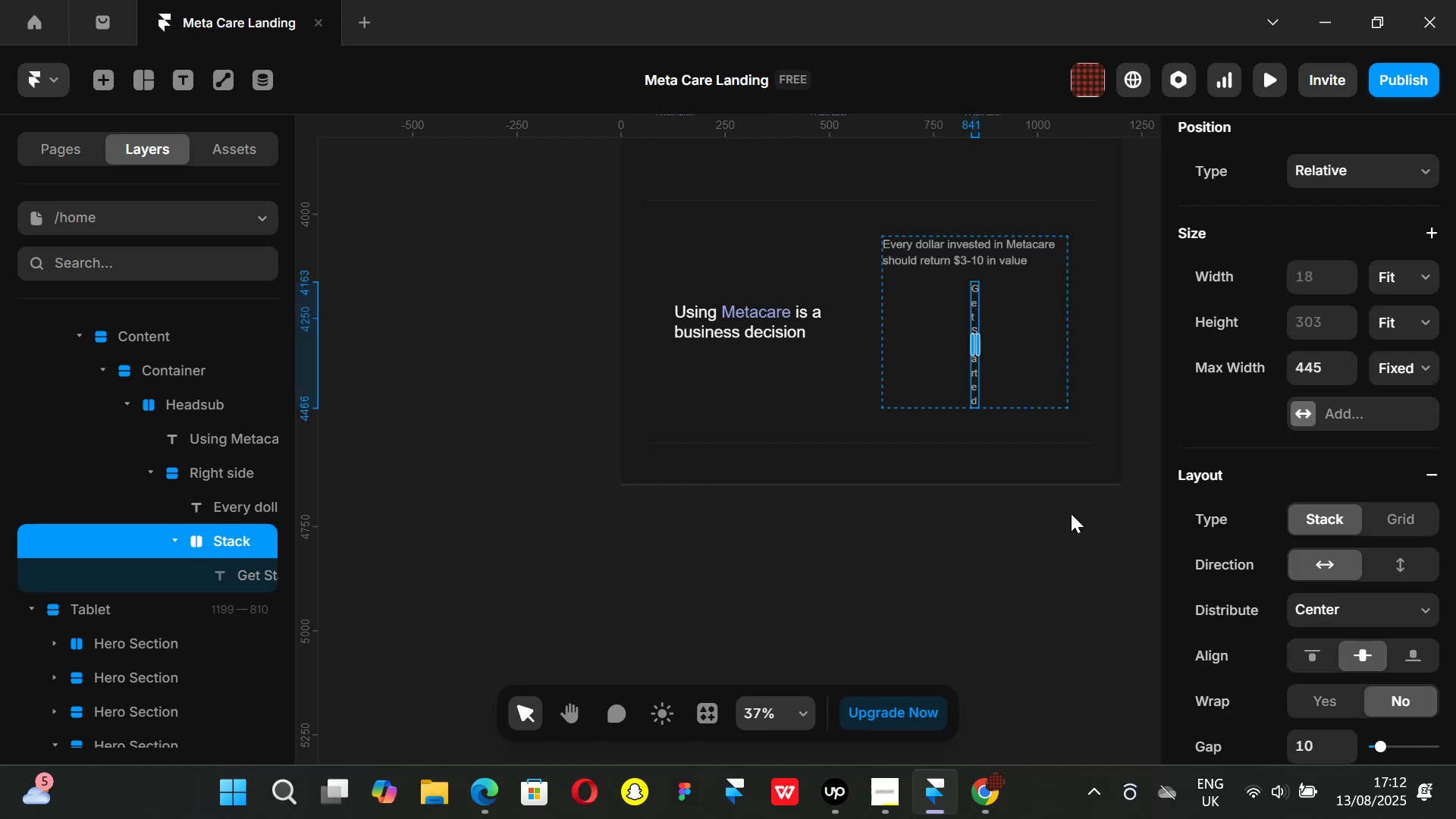 
key(Control+Z)
 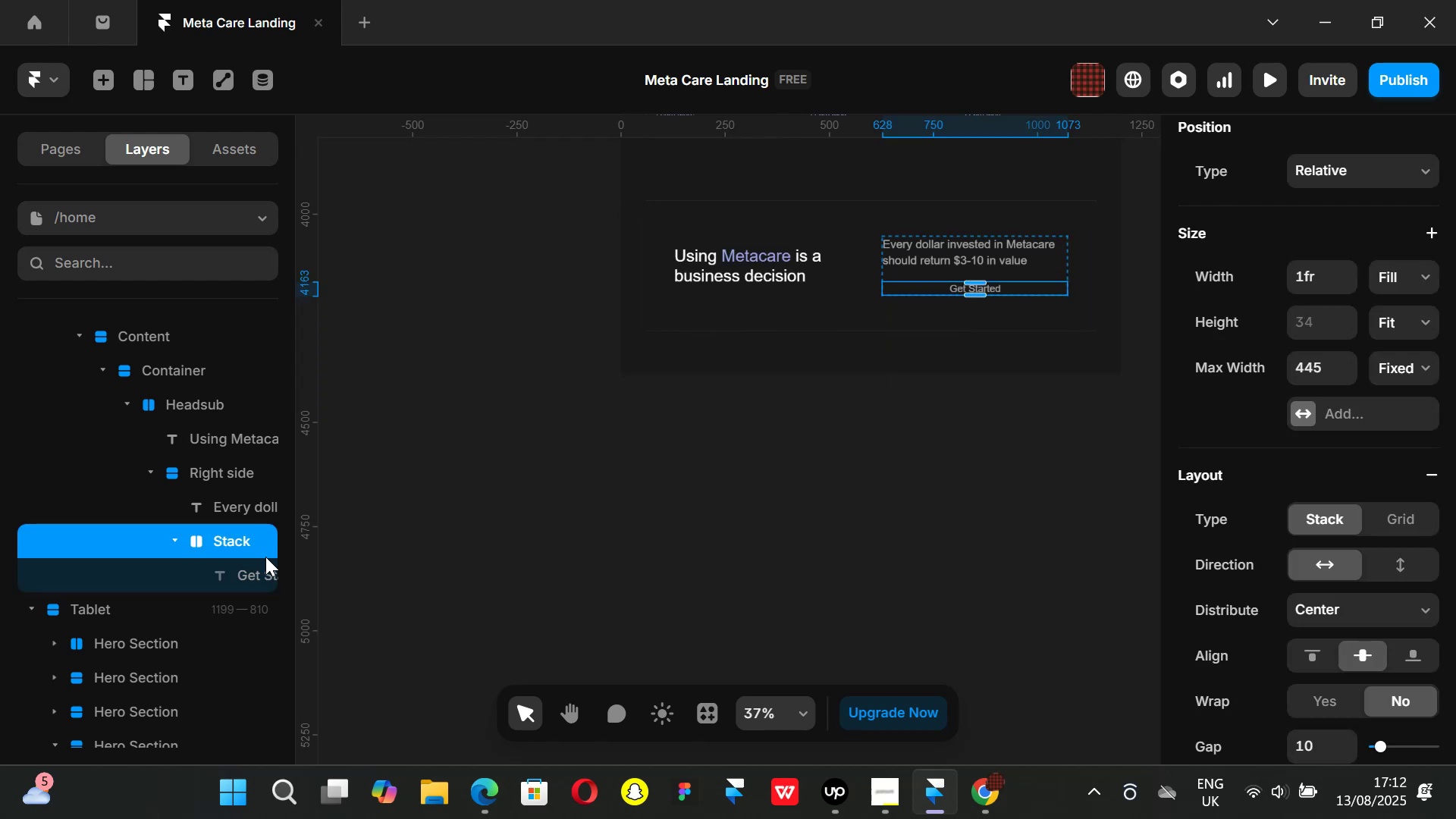 
left_click([235, 568])
 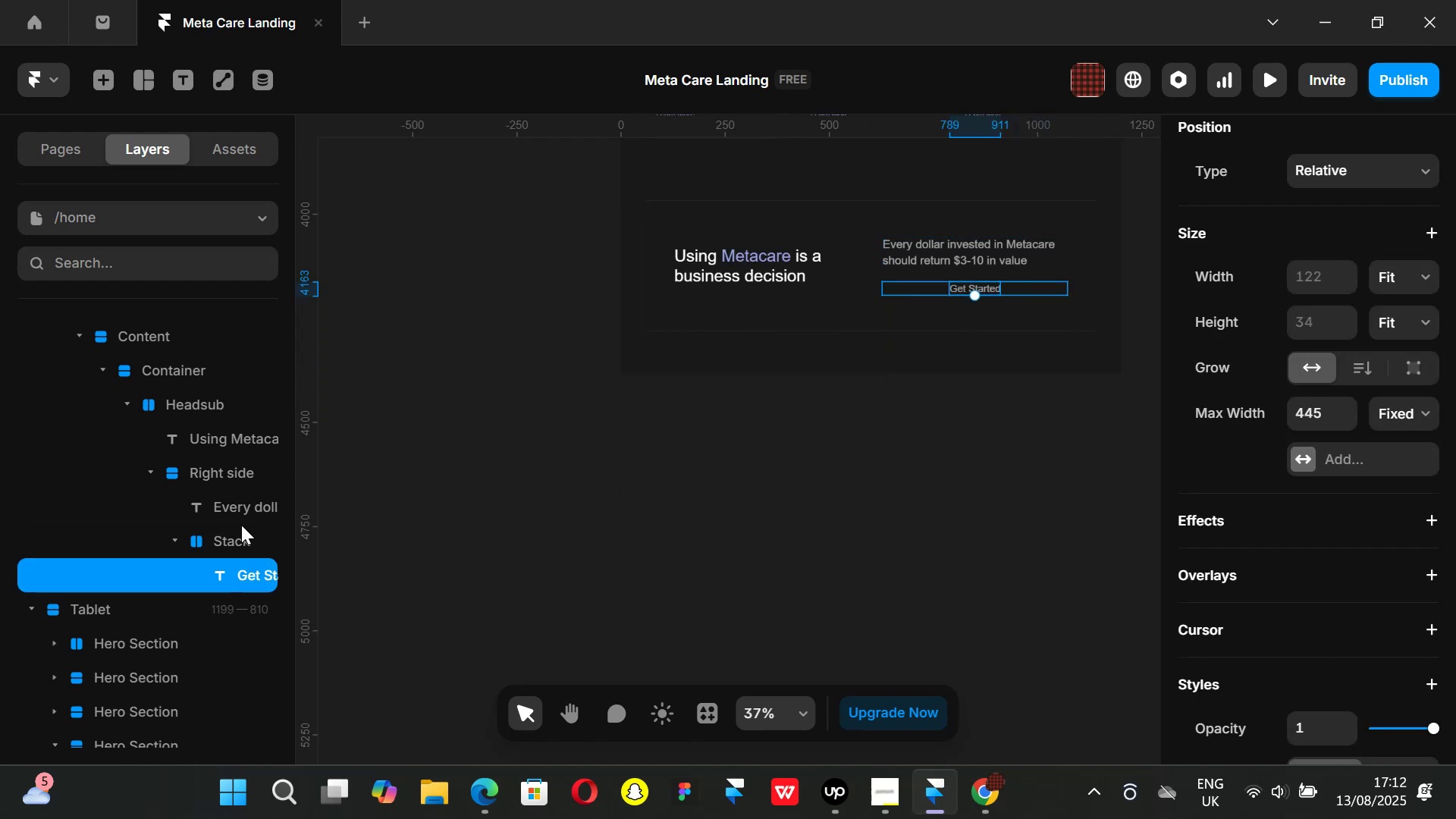 
left_click([232, 536])
 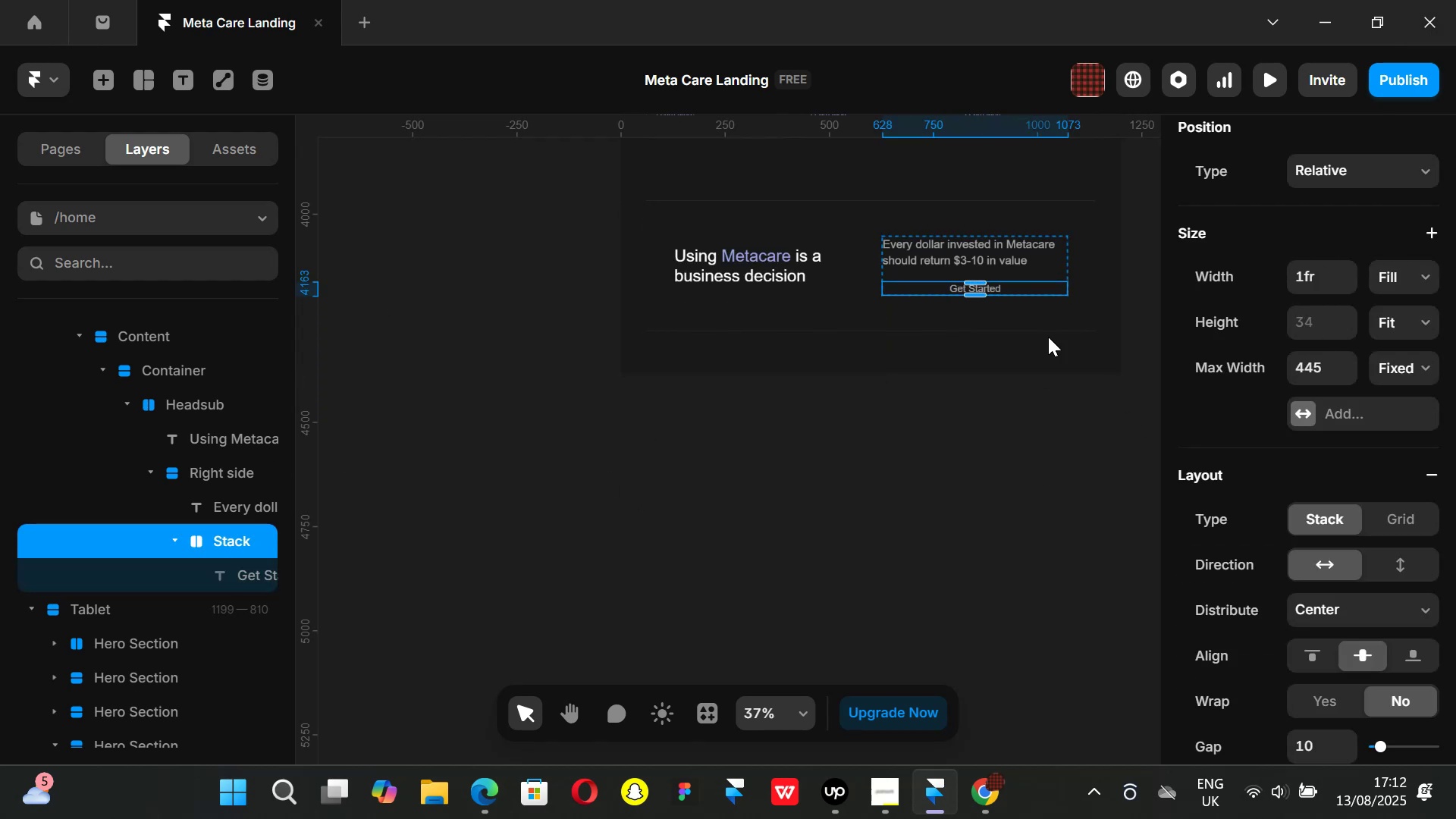 
hold_key(key=ShiftLeft, duration=1.51)
scroll: coordinate [991, 277], scroll_direction: down, amount: 2.0
 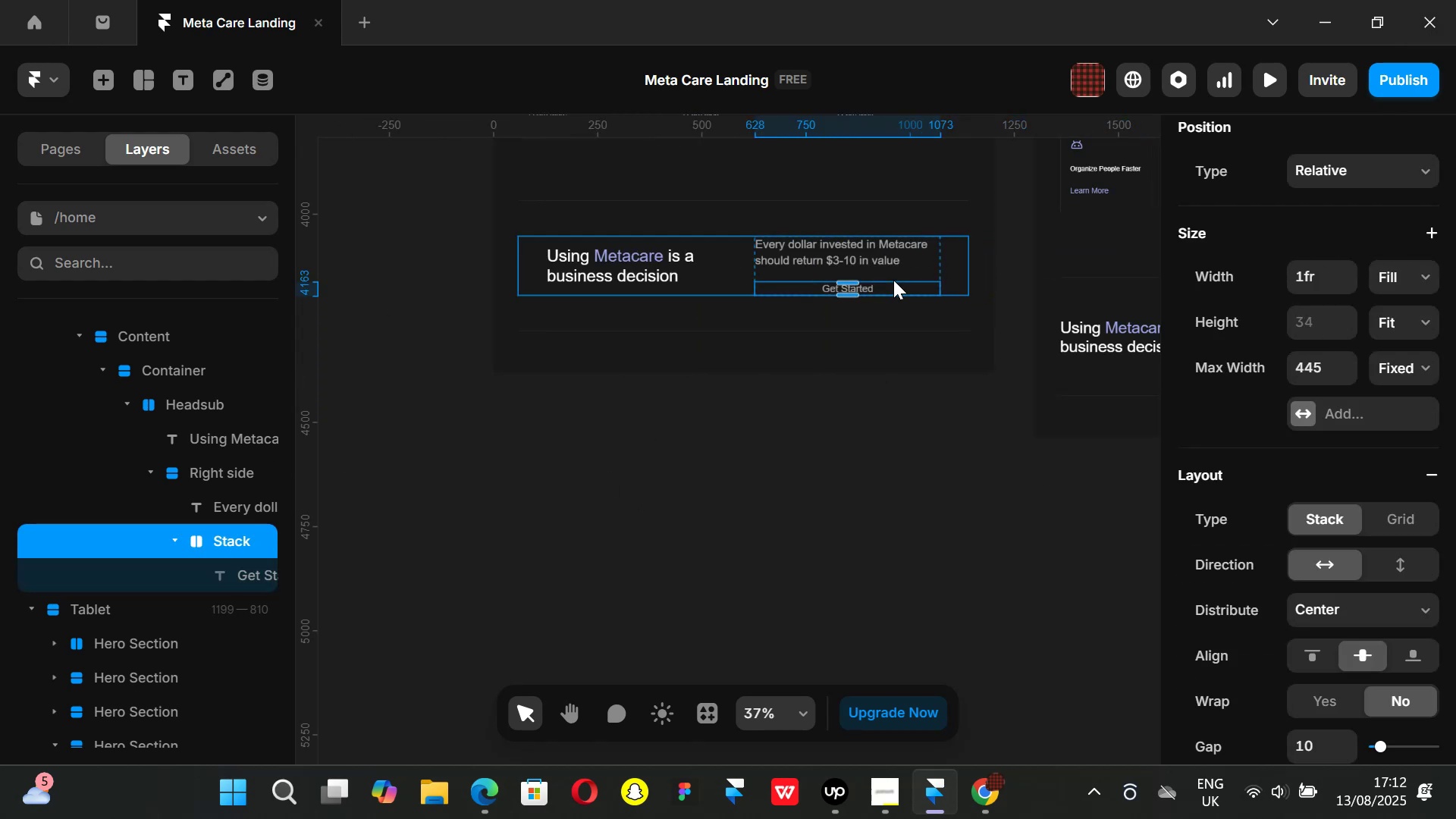 
key(Shift+ShiftLeft)
 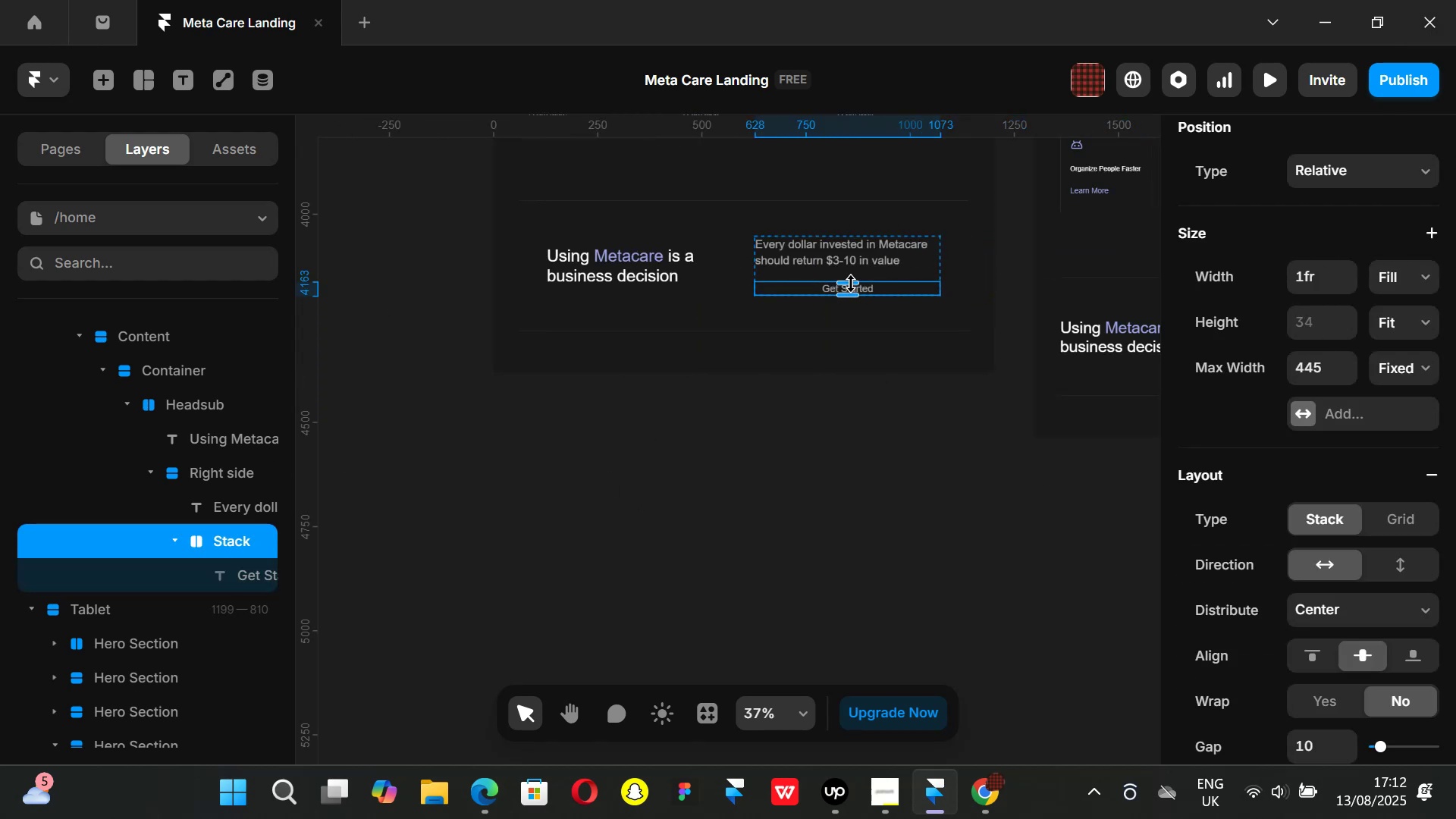 
hold_key(key=ControlLeft, duration=1.37)
scroll: coordinate [886, 276], scroll_direction: up, amount: 2.0
 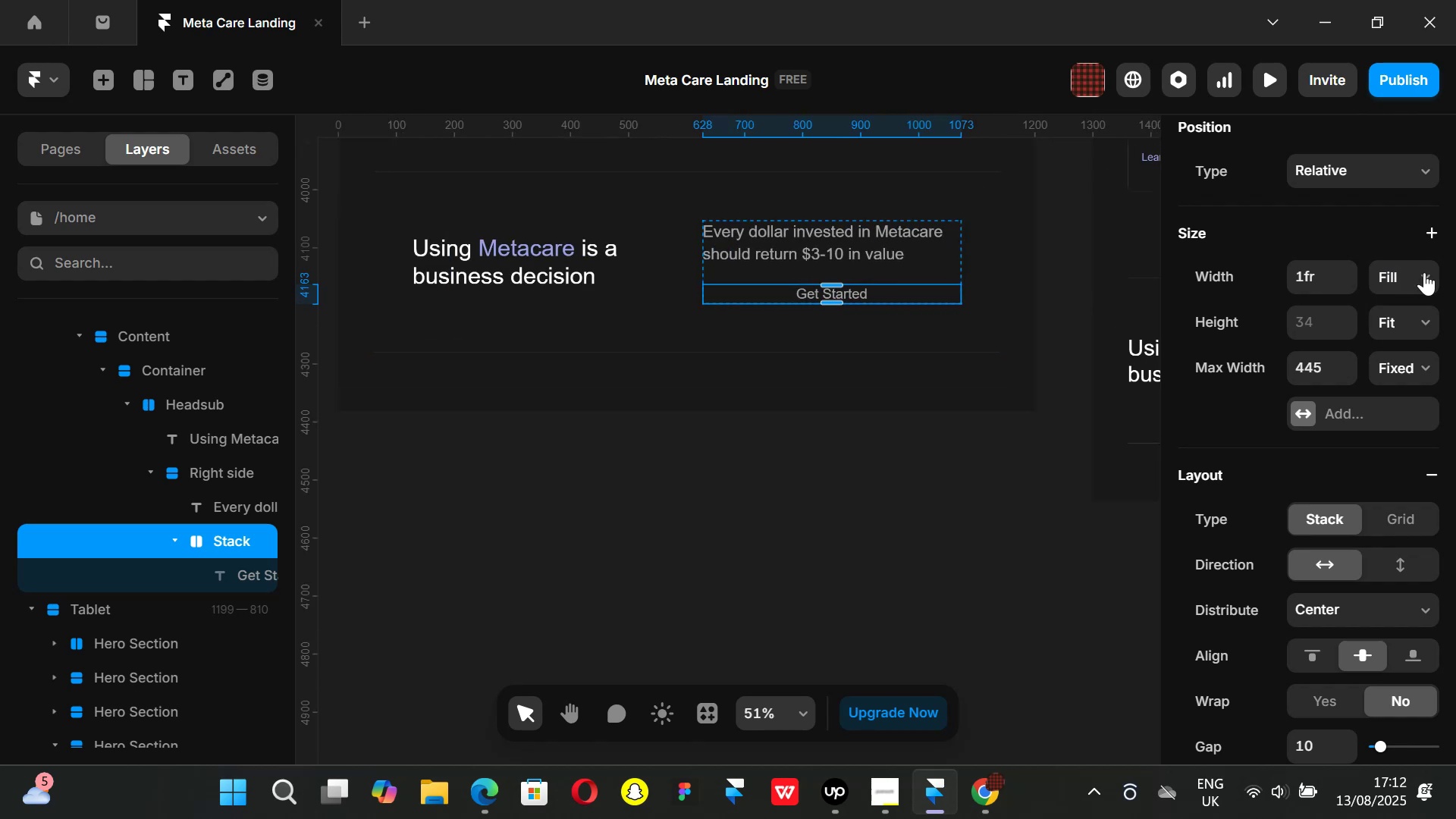 
left_click([1424, 272])
 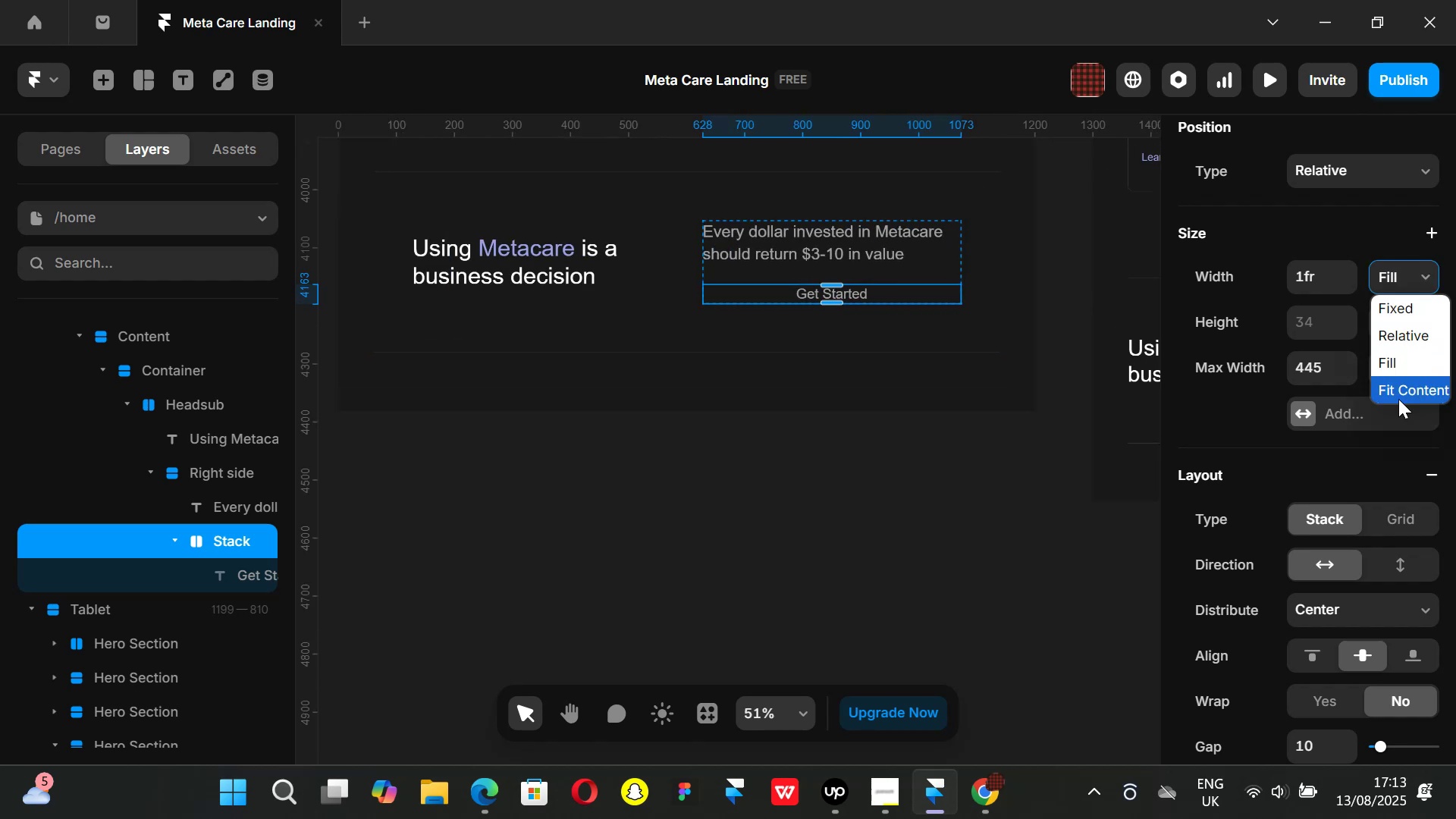 
left_click([1399, 394])
 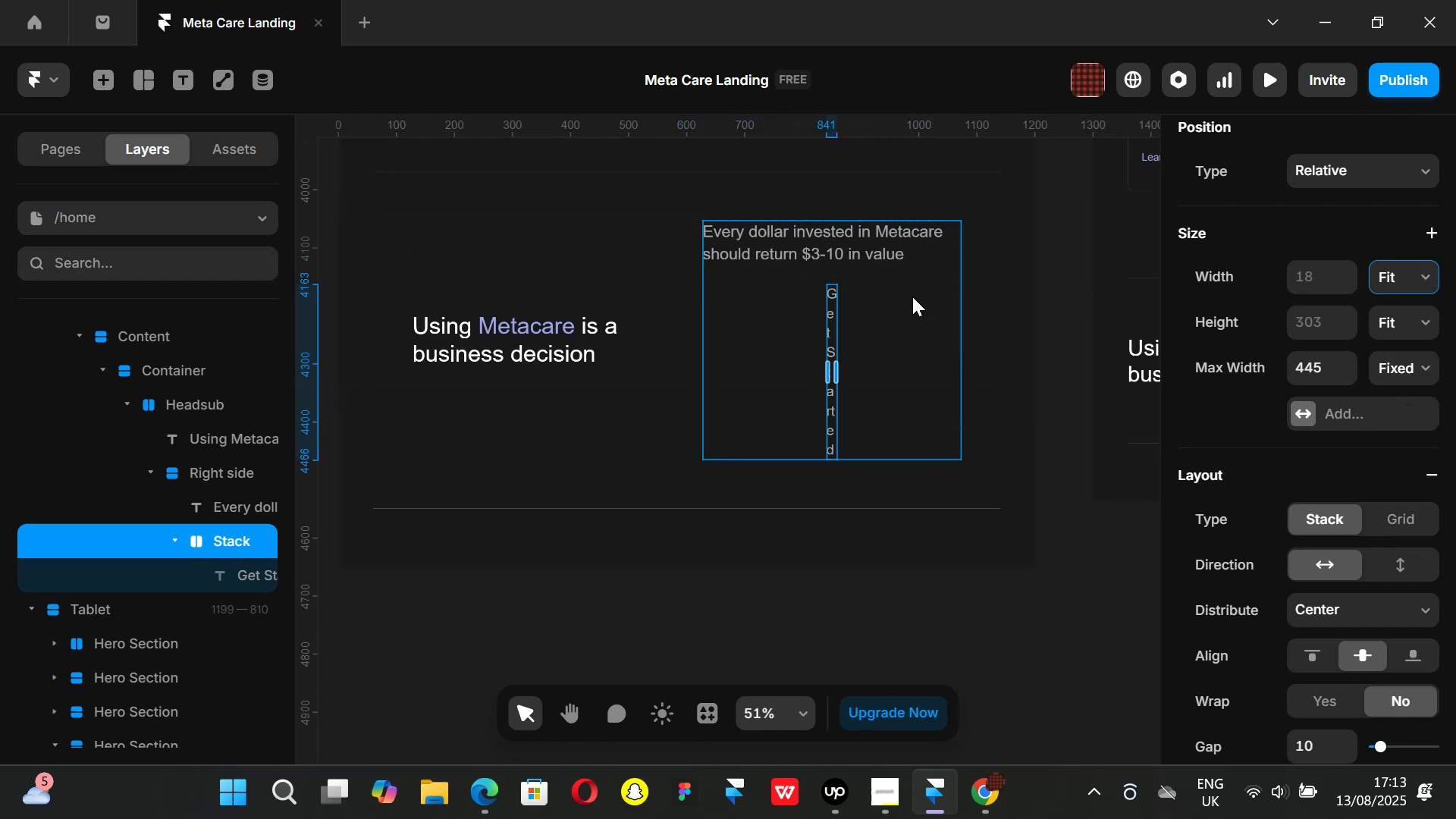 
left_click([893, 604])
 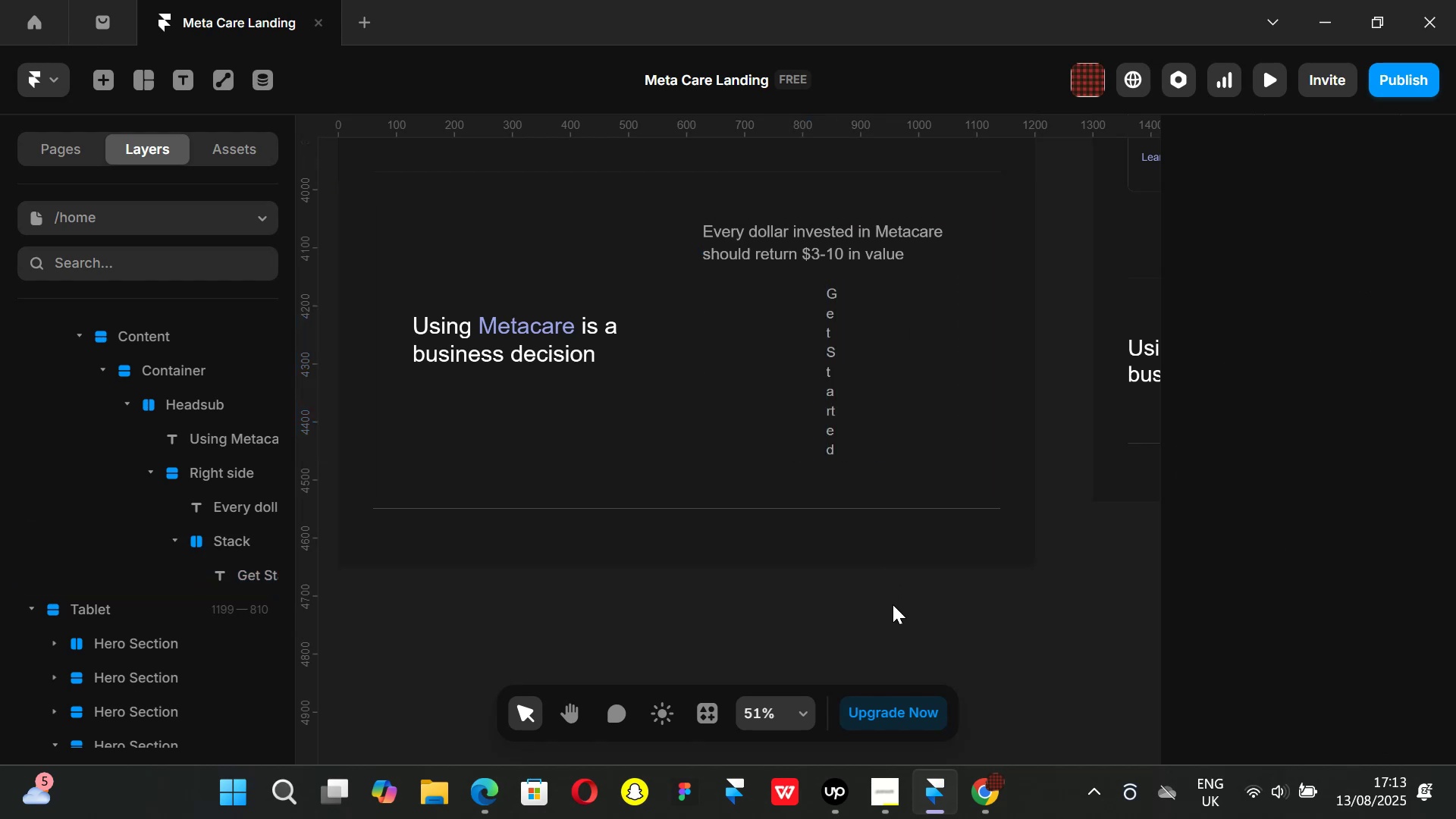 
key(Control+ControlLeft)
 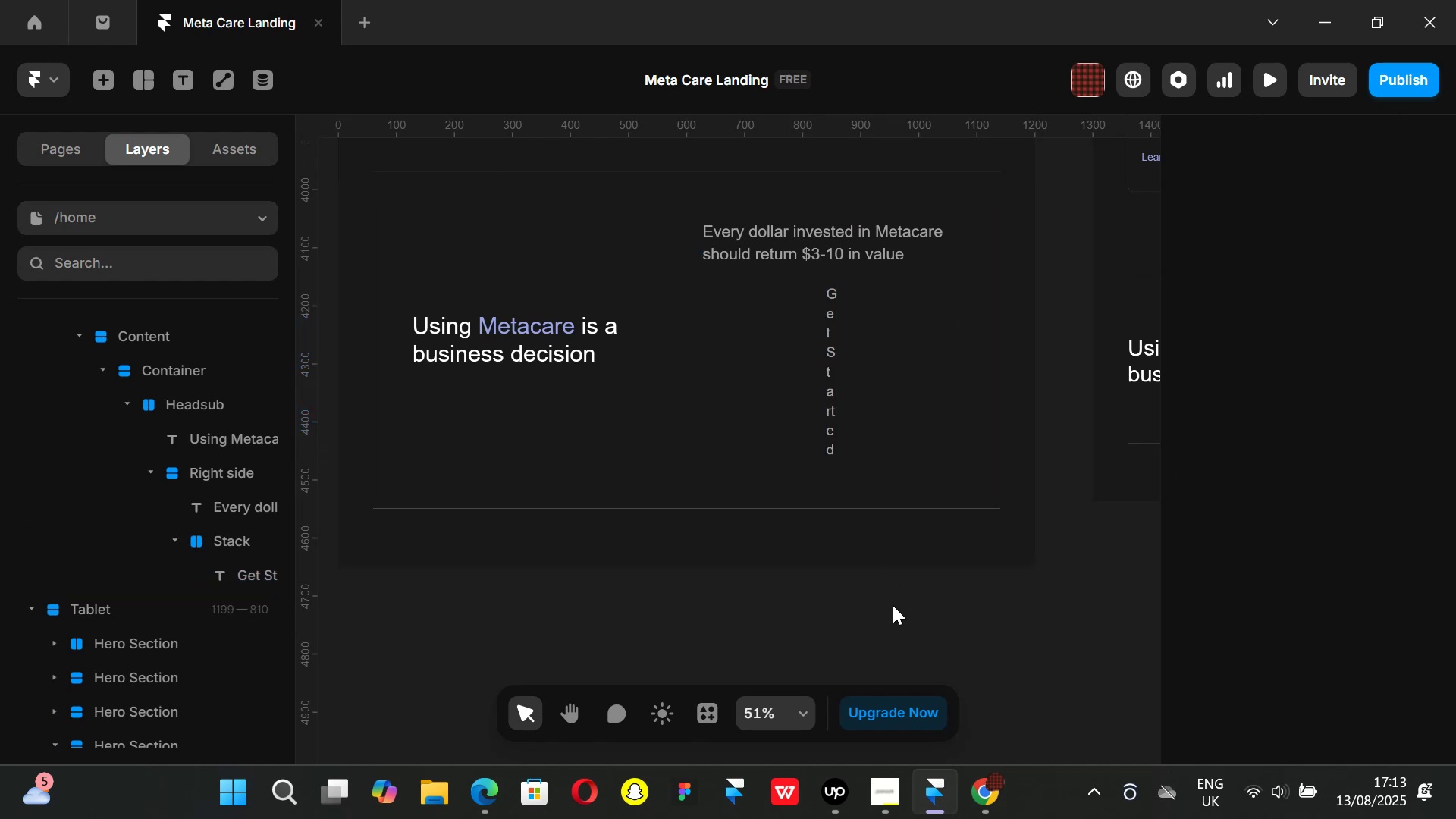 
key(Control+Z)
 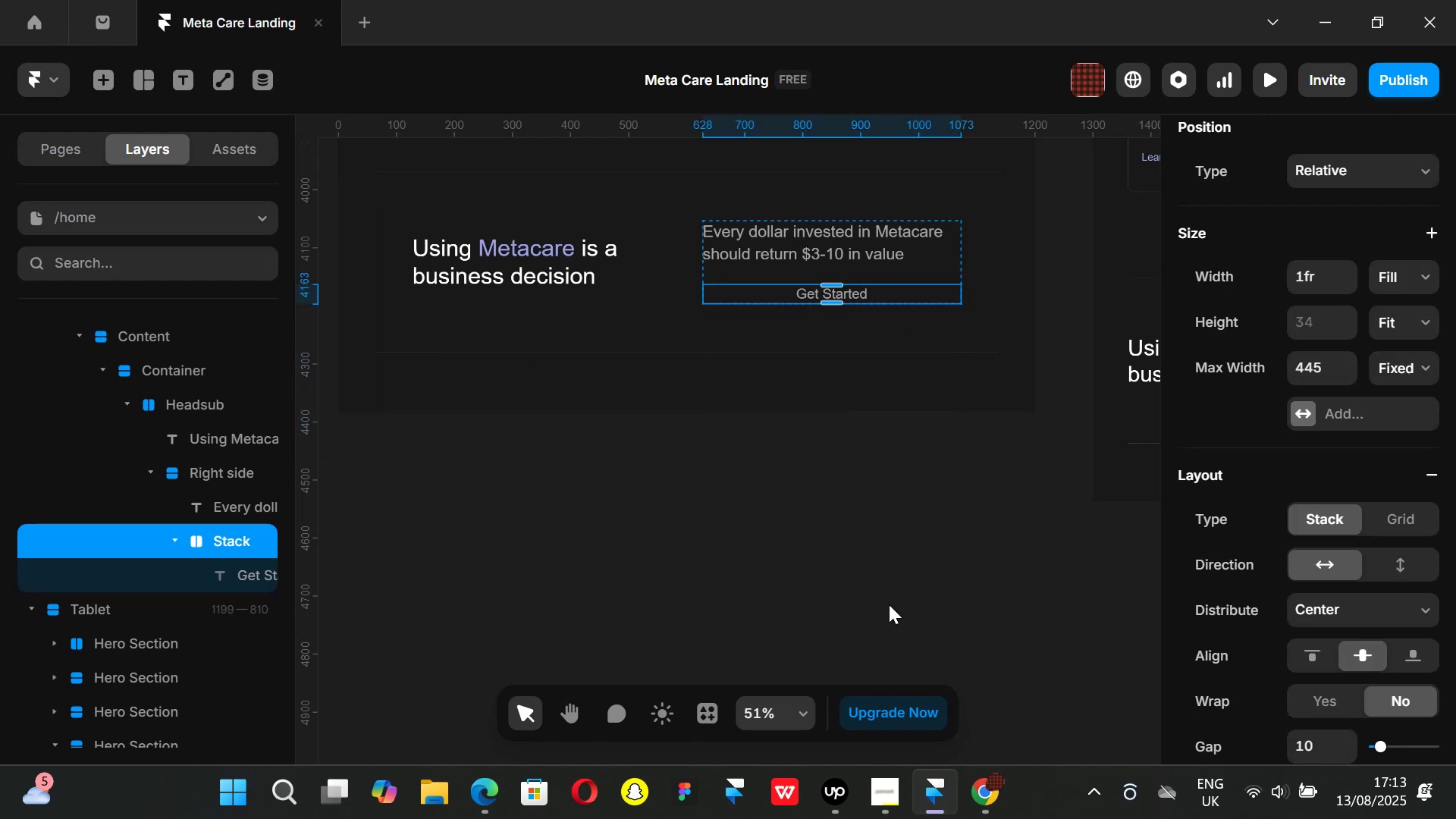 
key(Control+ControlLeft)
 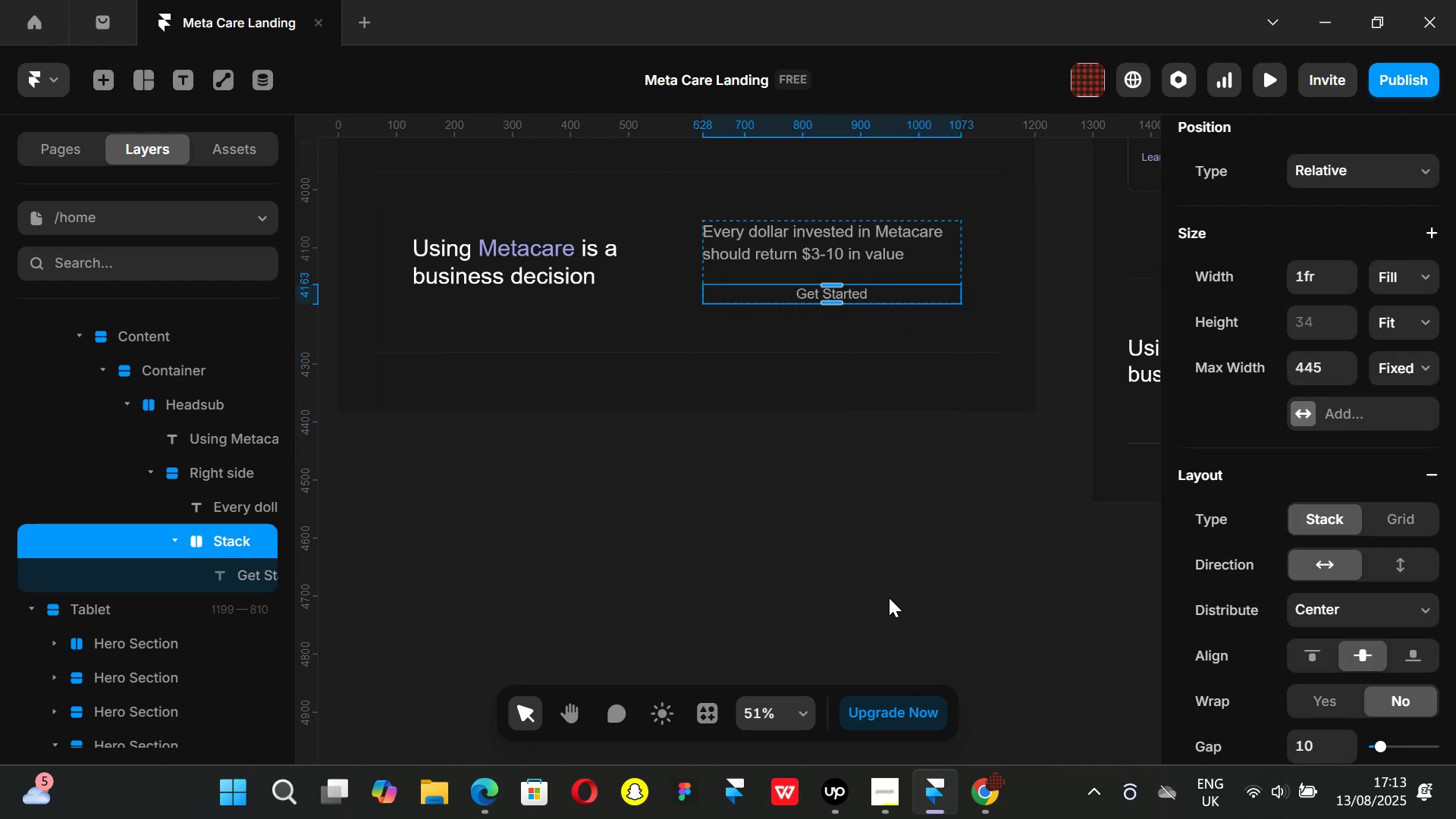 
key(Control+Z)
 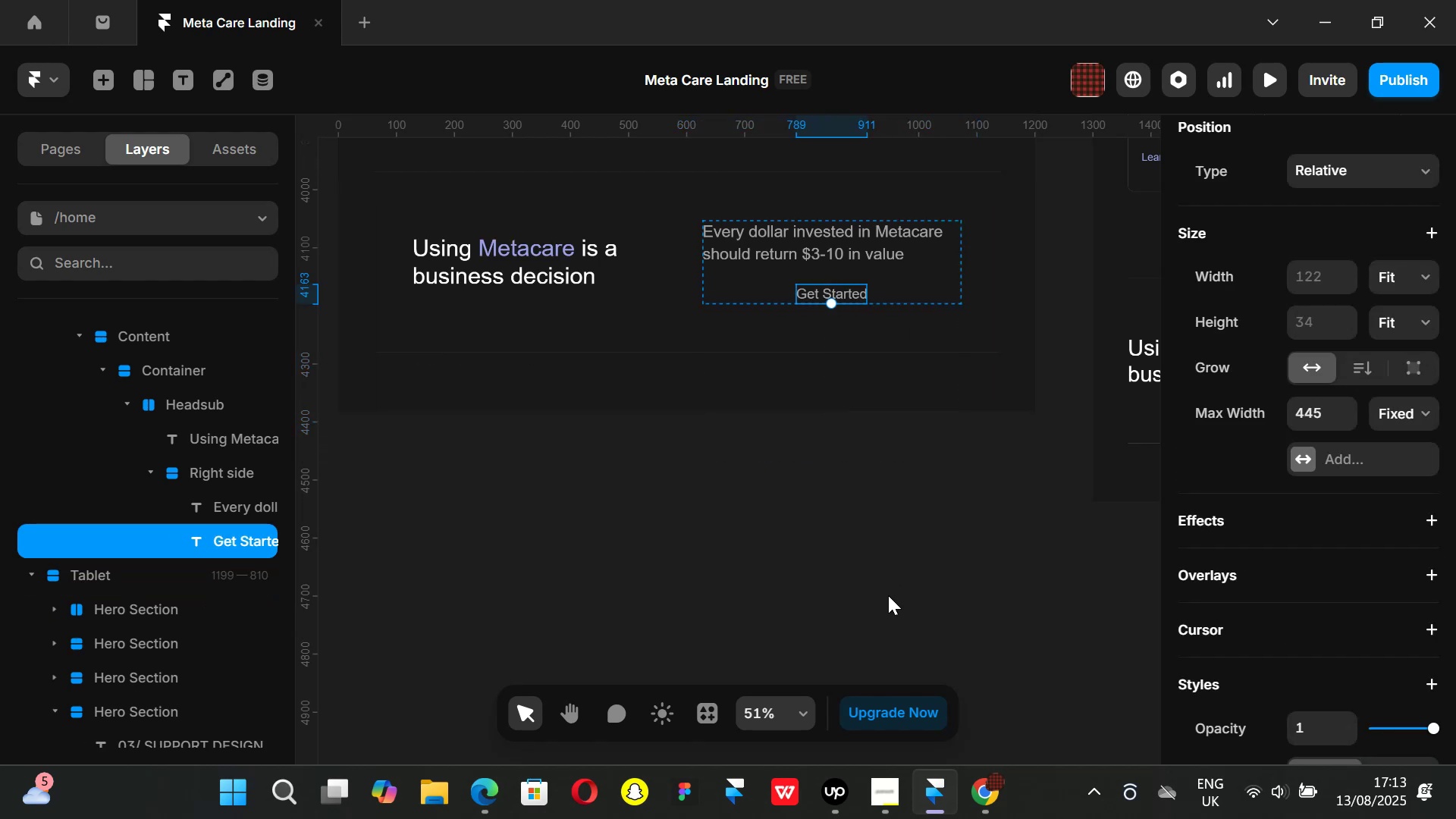 
key(Control+ControlLeft)
 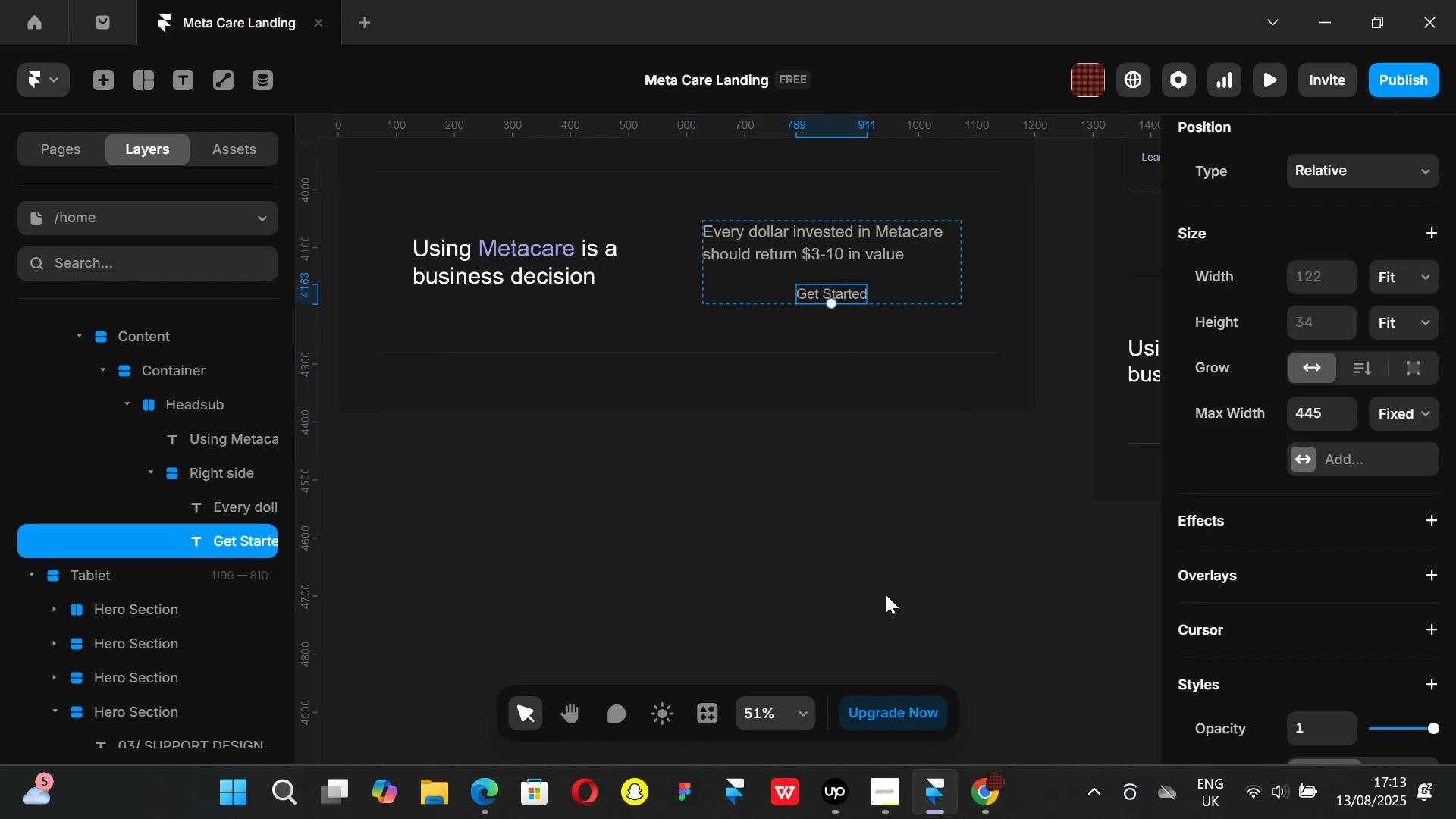 
key(Control+Z)
 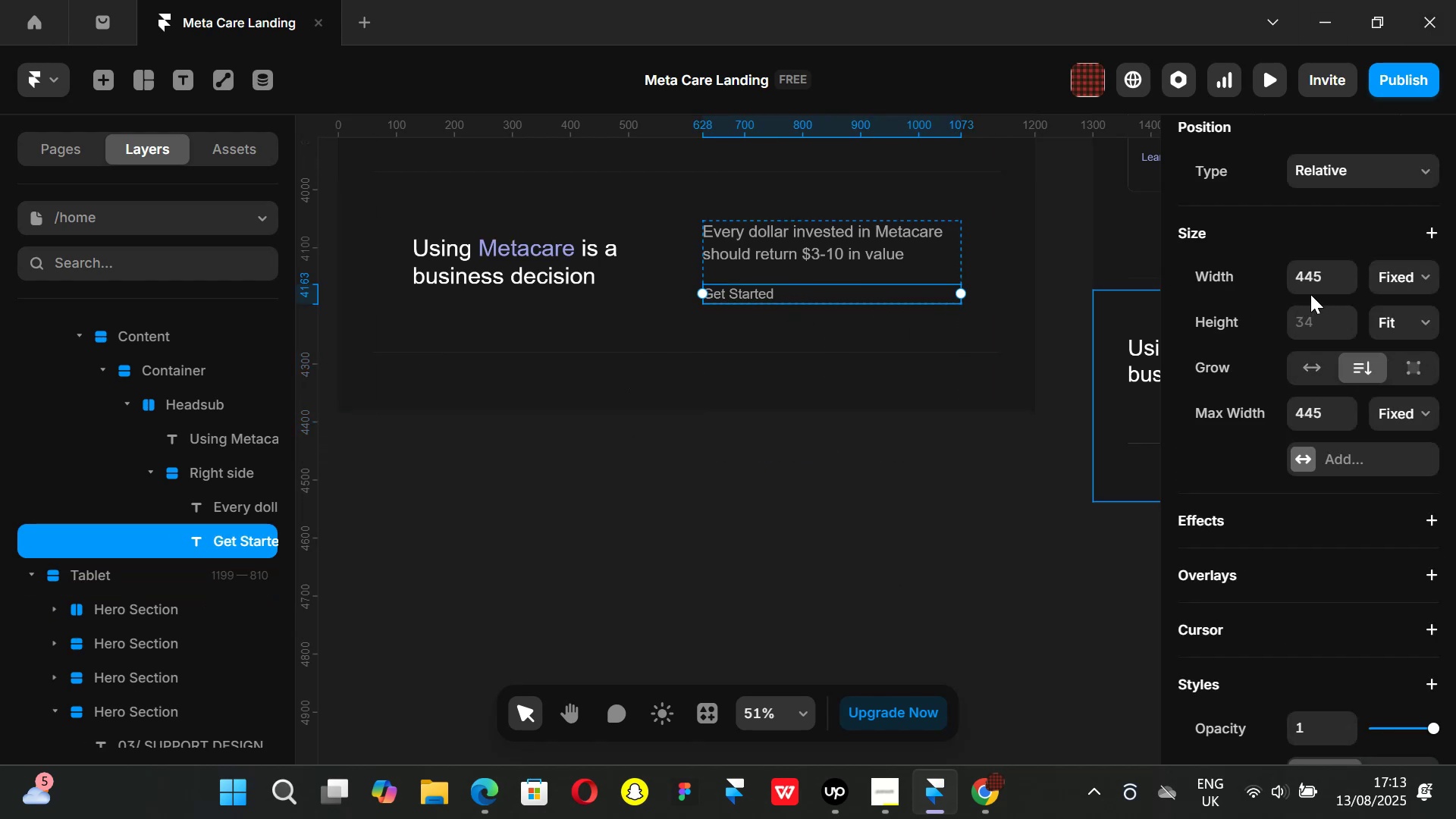 
left_click([1426, 276])
 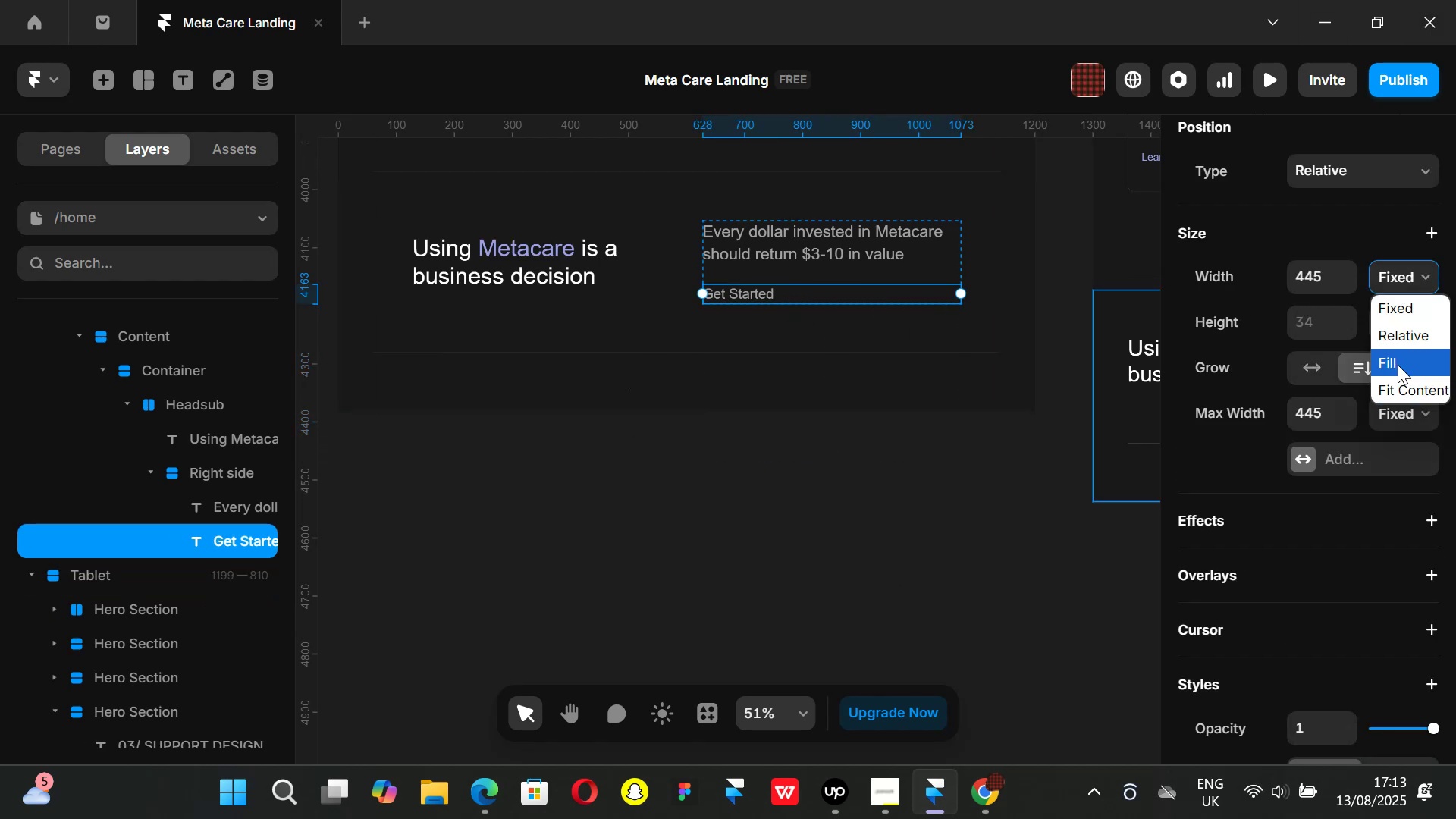 
left_click([1406, 383])
 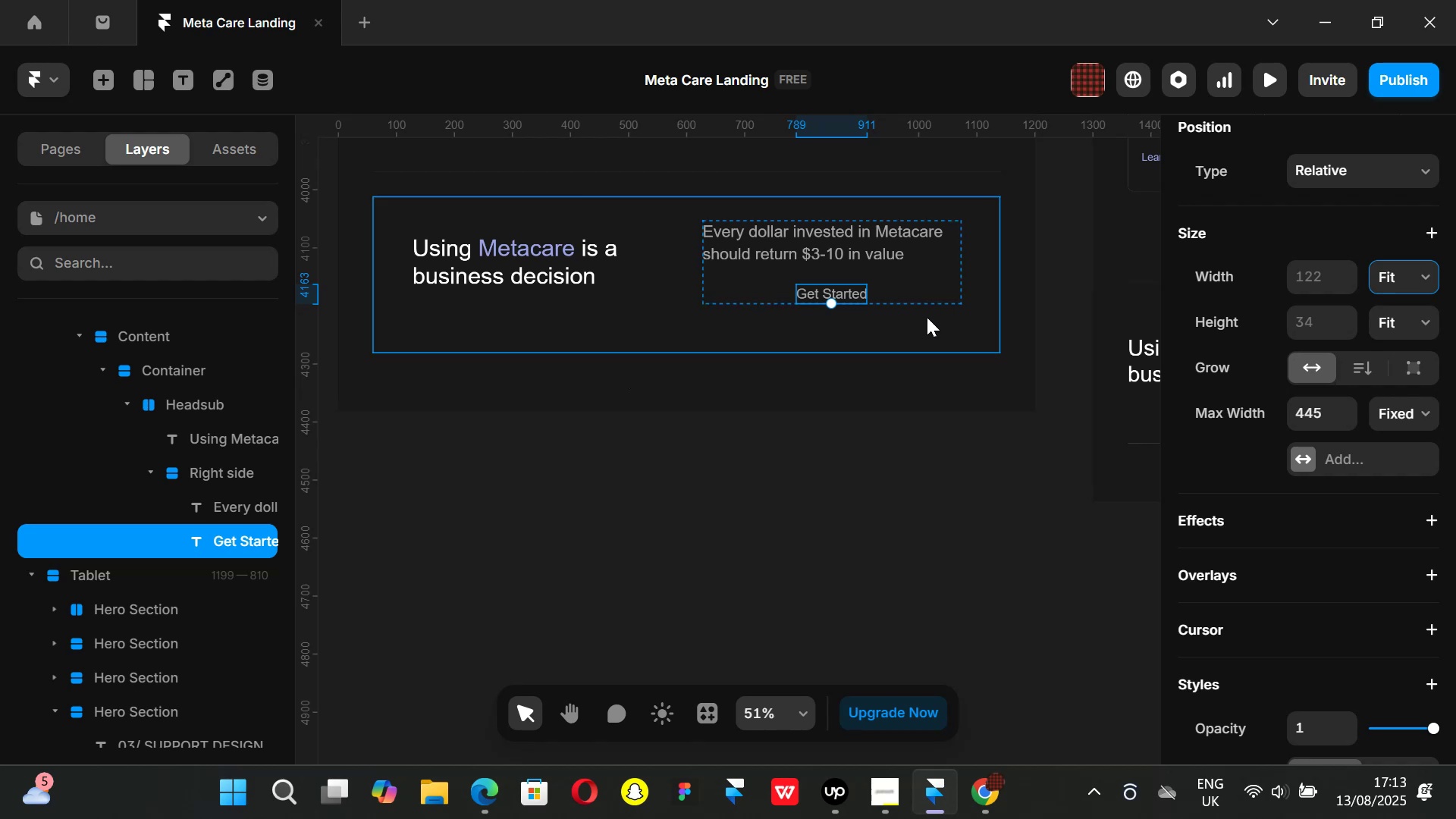 
key(Control+ControlLeft)
 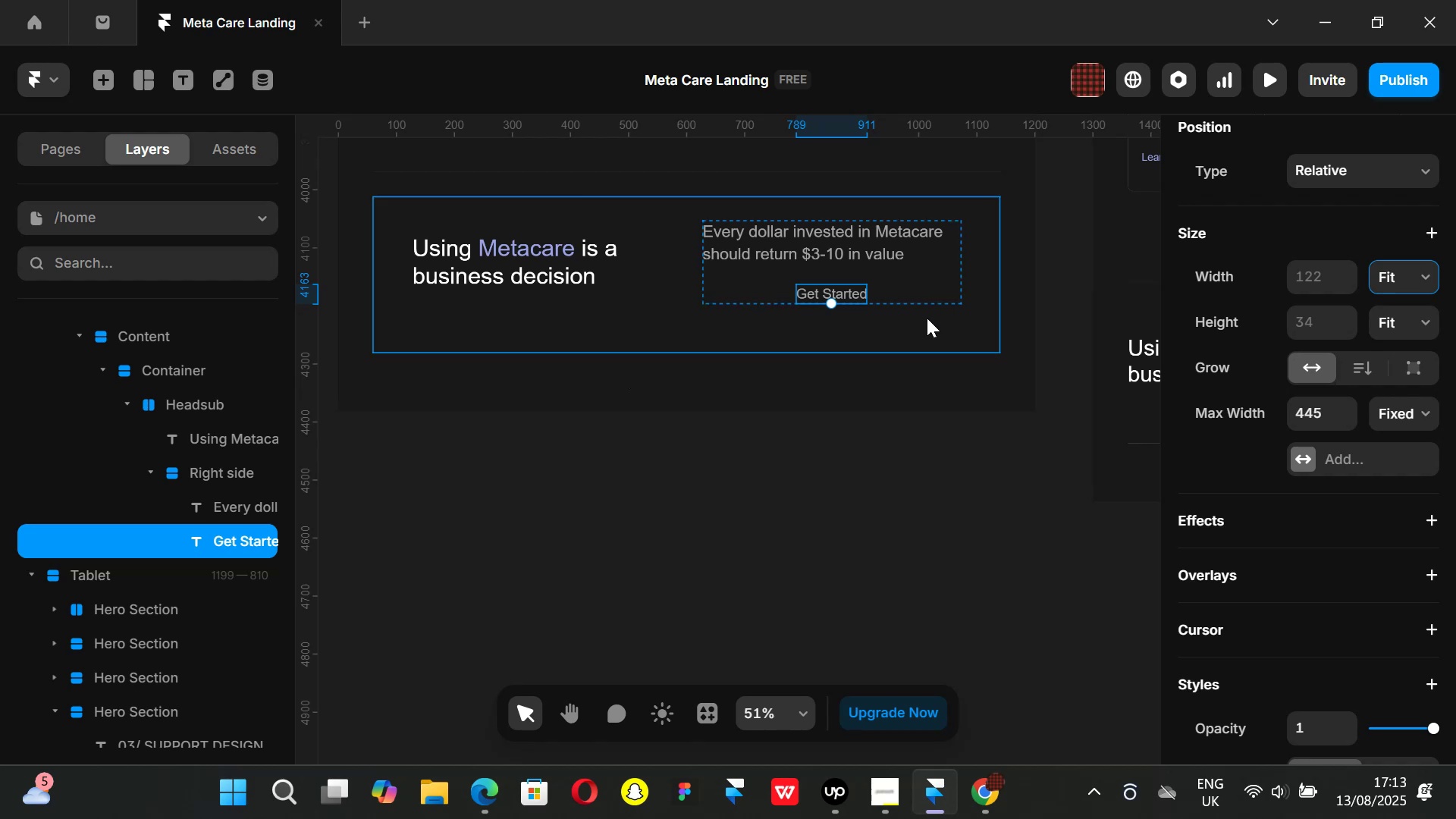 
key(Alt+Control+AltLeft)
 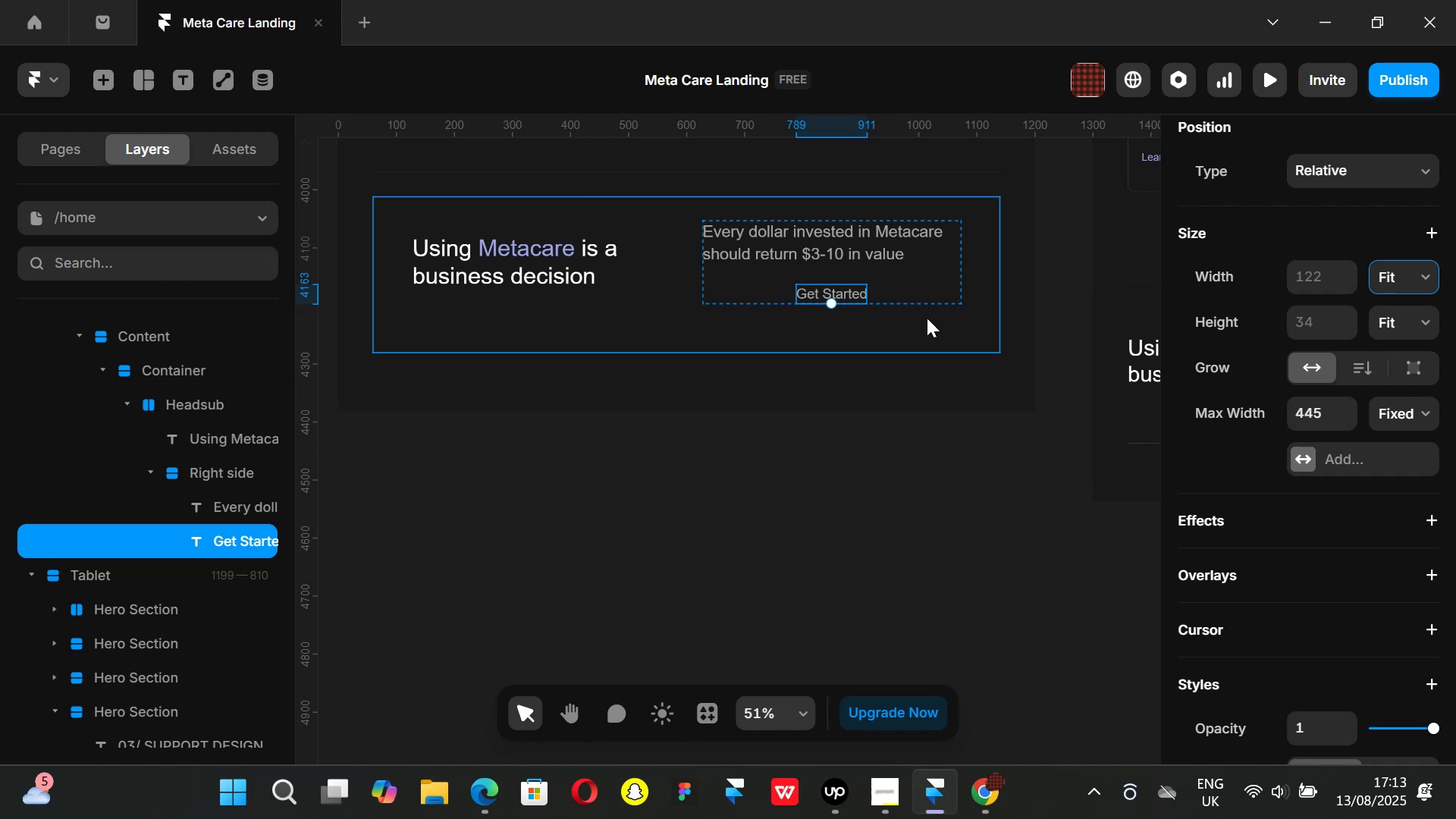 
key(Alt+Control+Enter)
 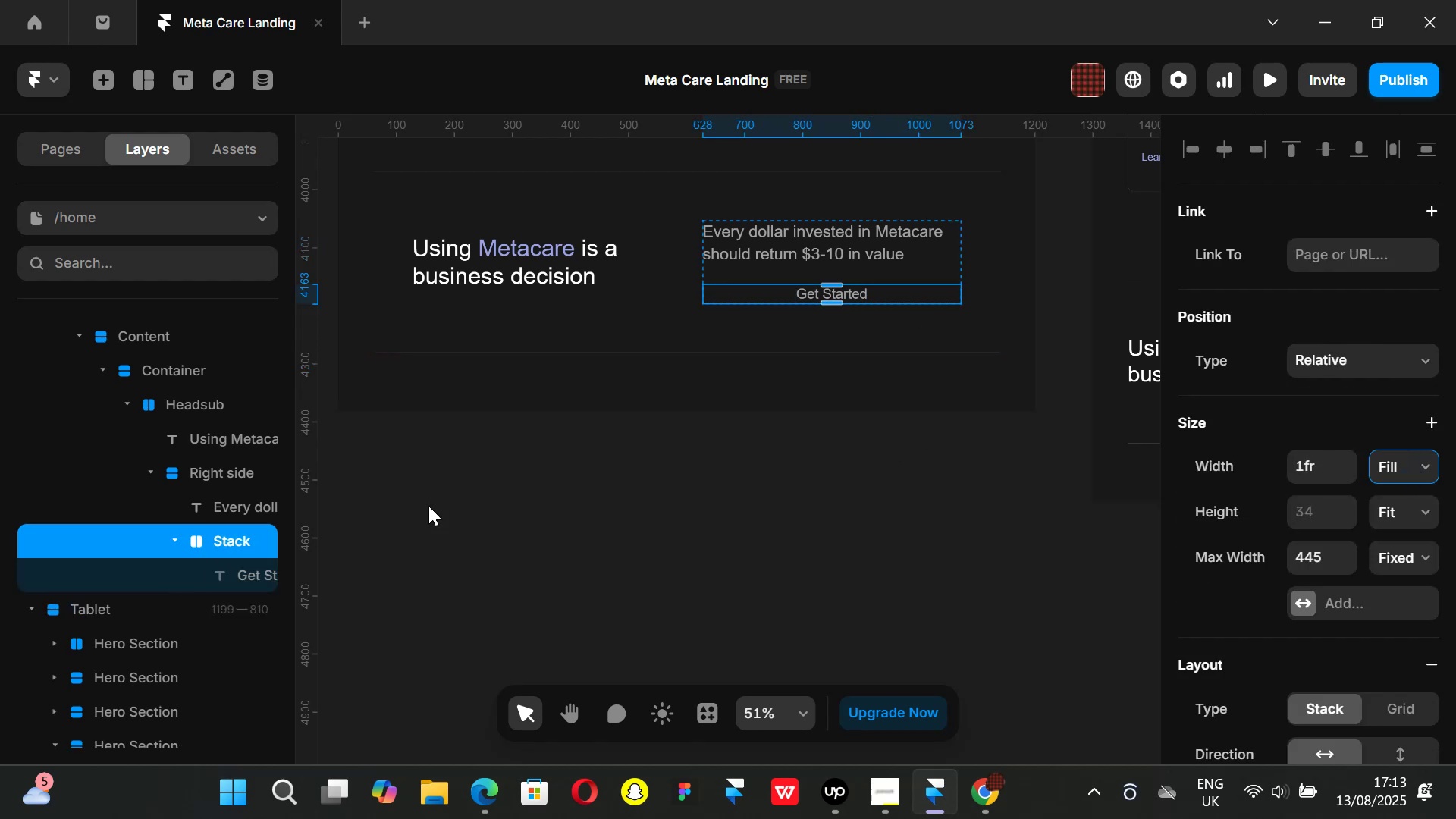 
left_click([1431, 465])
 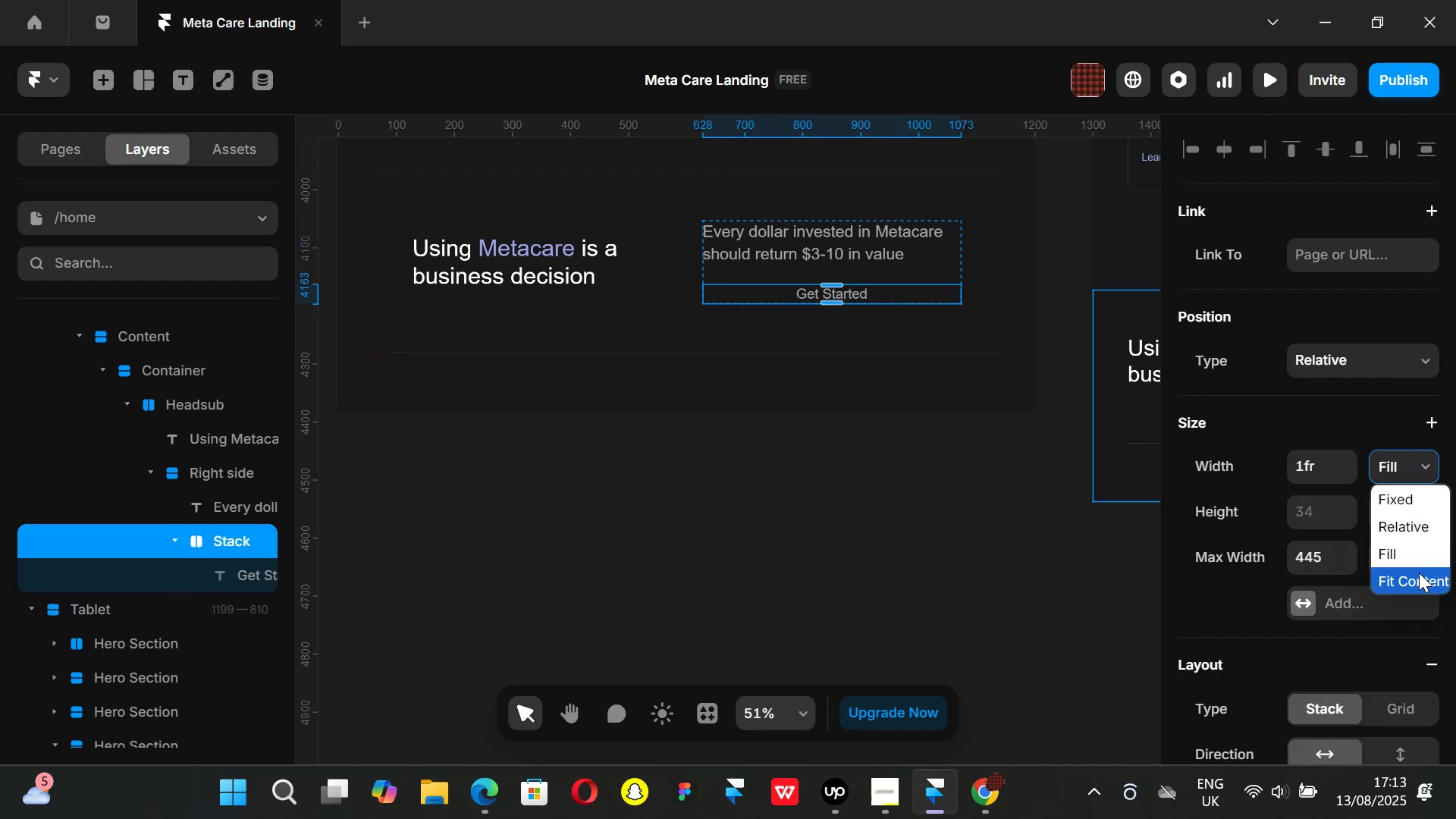 
left_click([1420, 574])
 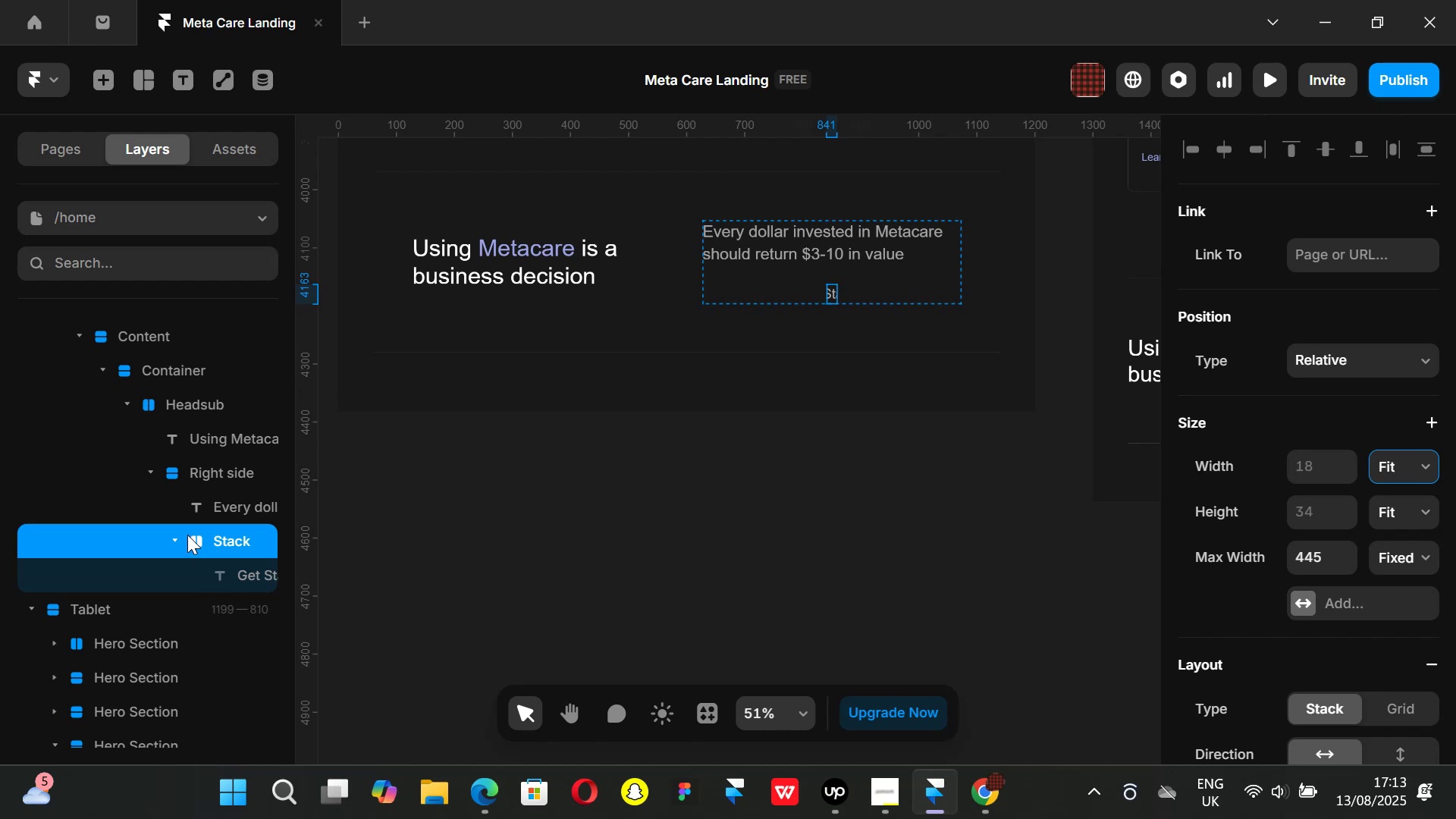 
wait(7.98)
 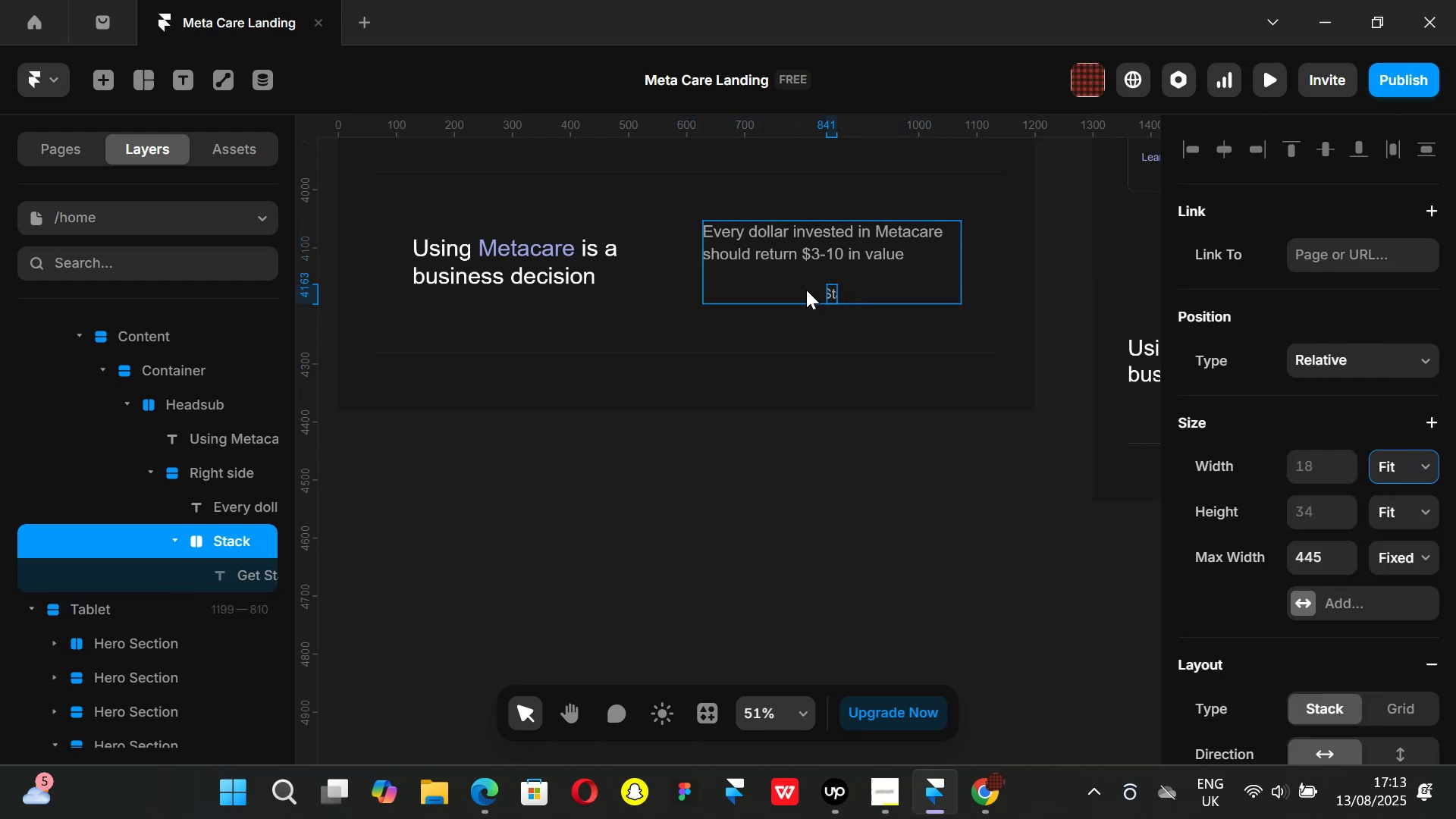 
scroll: coordinate [1339, 464], scroll_direction: down, amount: 1.0
 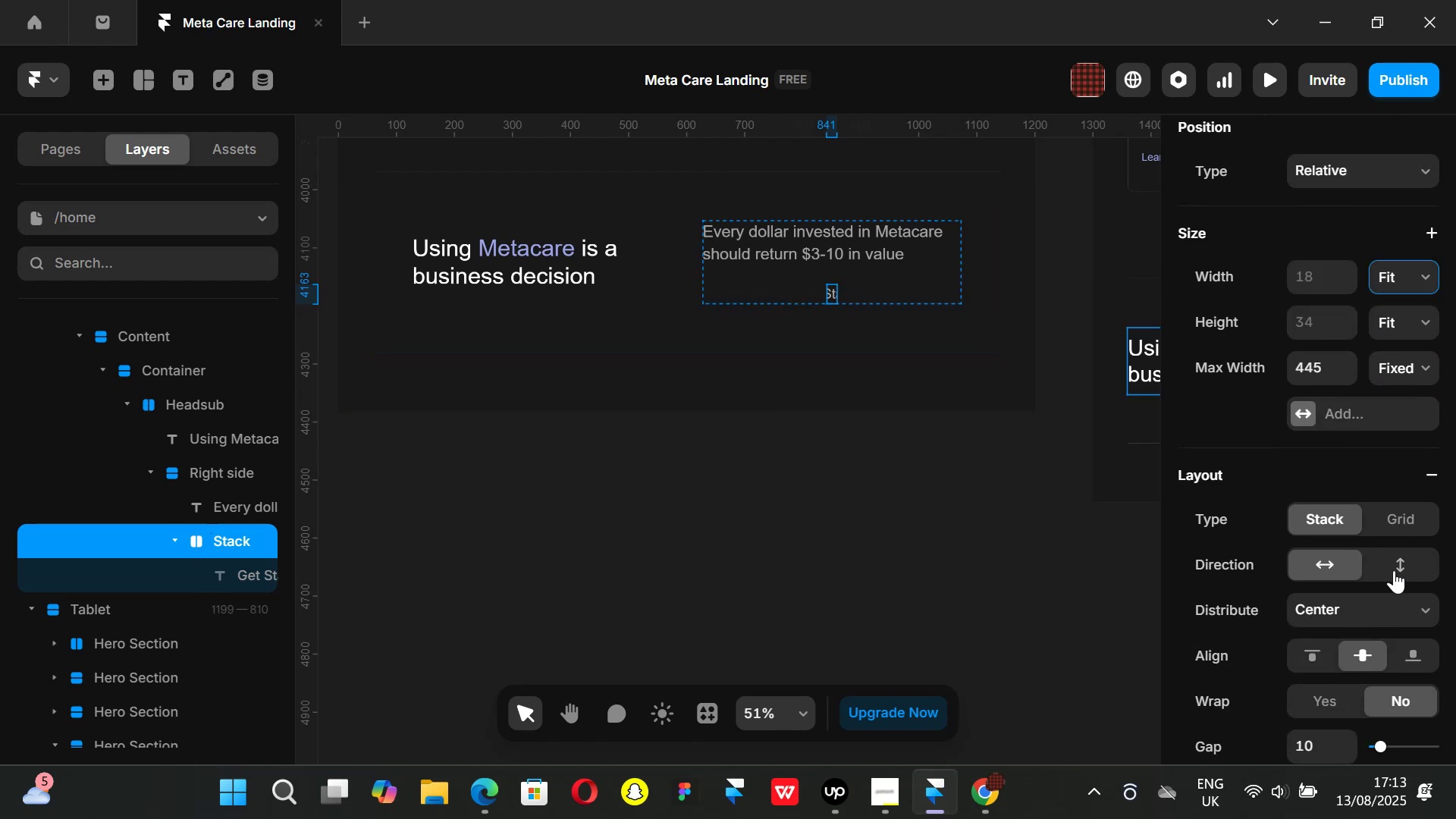 
left_click([1393, 563])
 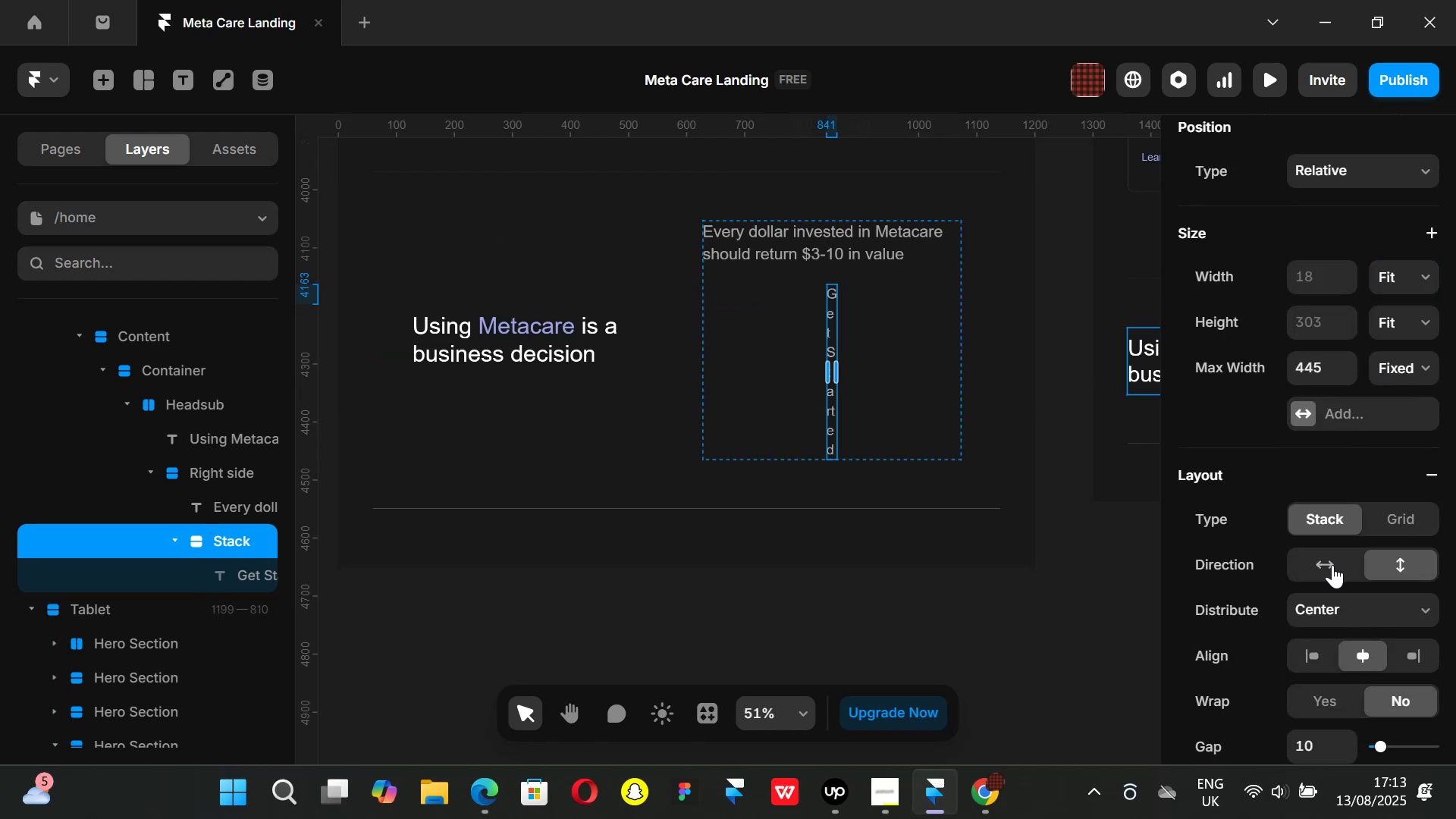 
left_click([1331, 565])
 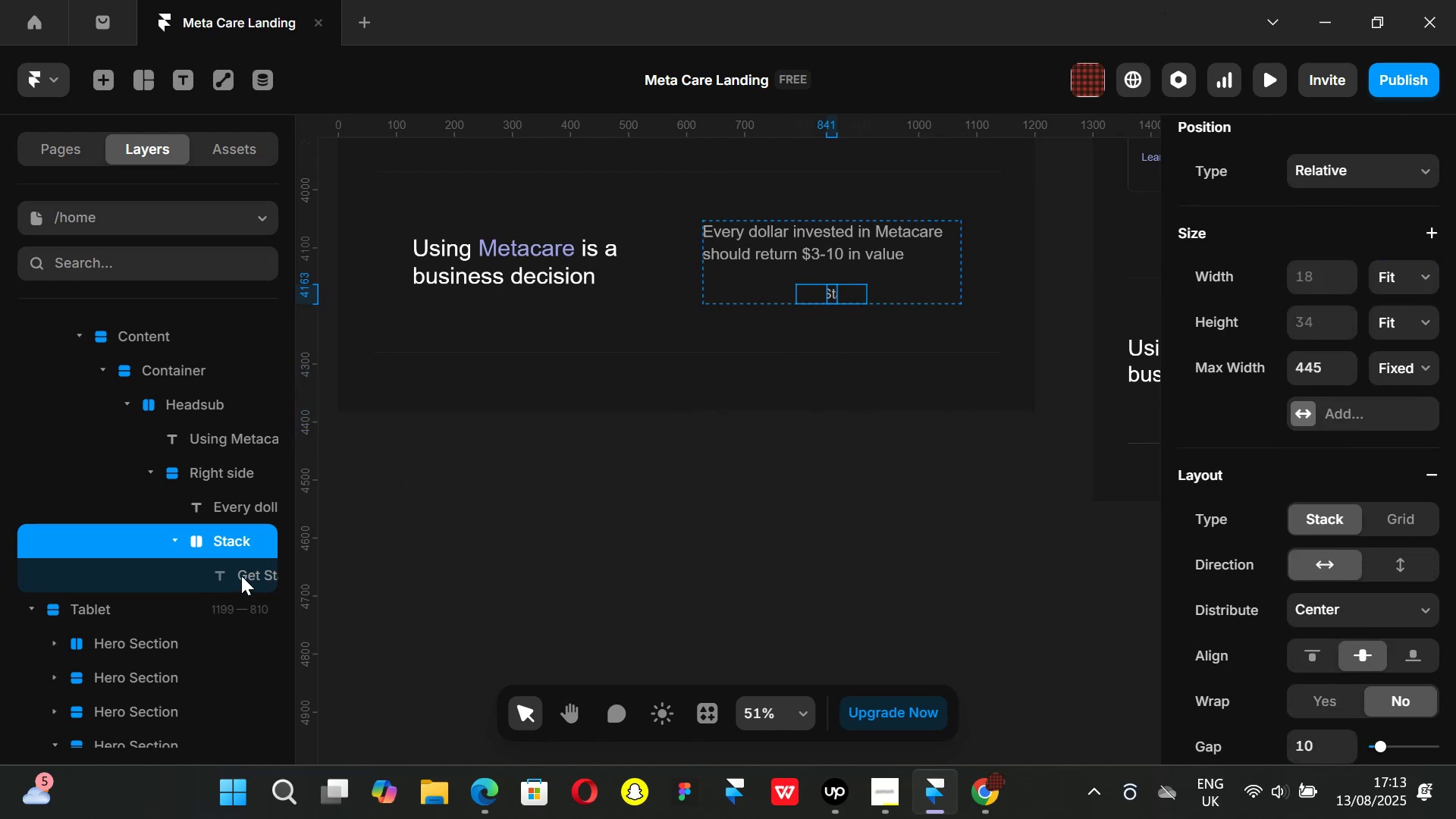 
left_click([241, 576])
 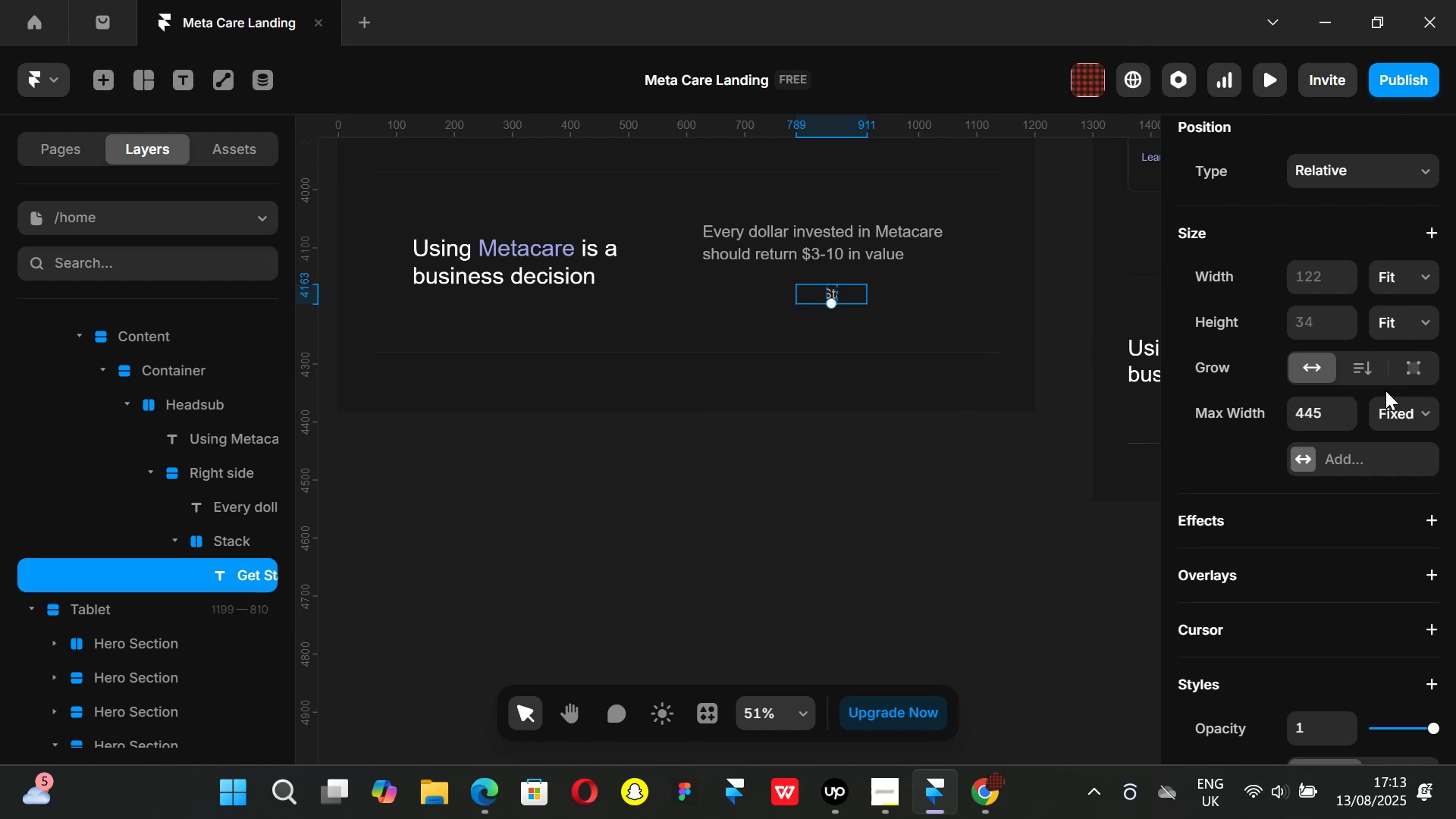 
left_click([1360, 362])
 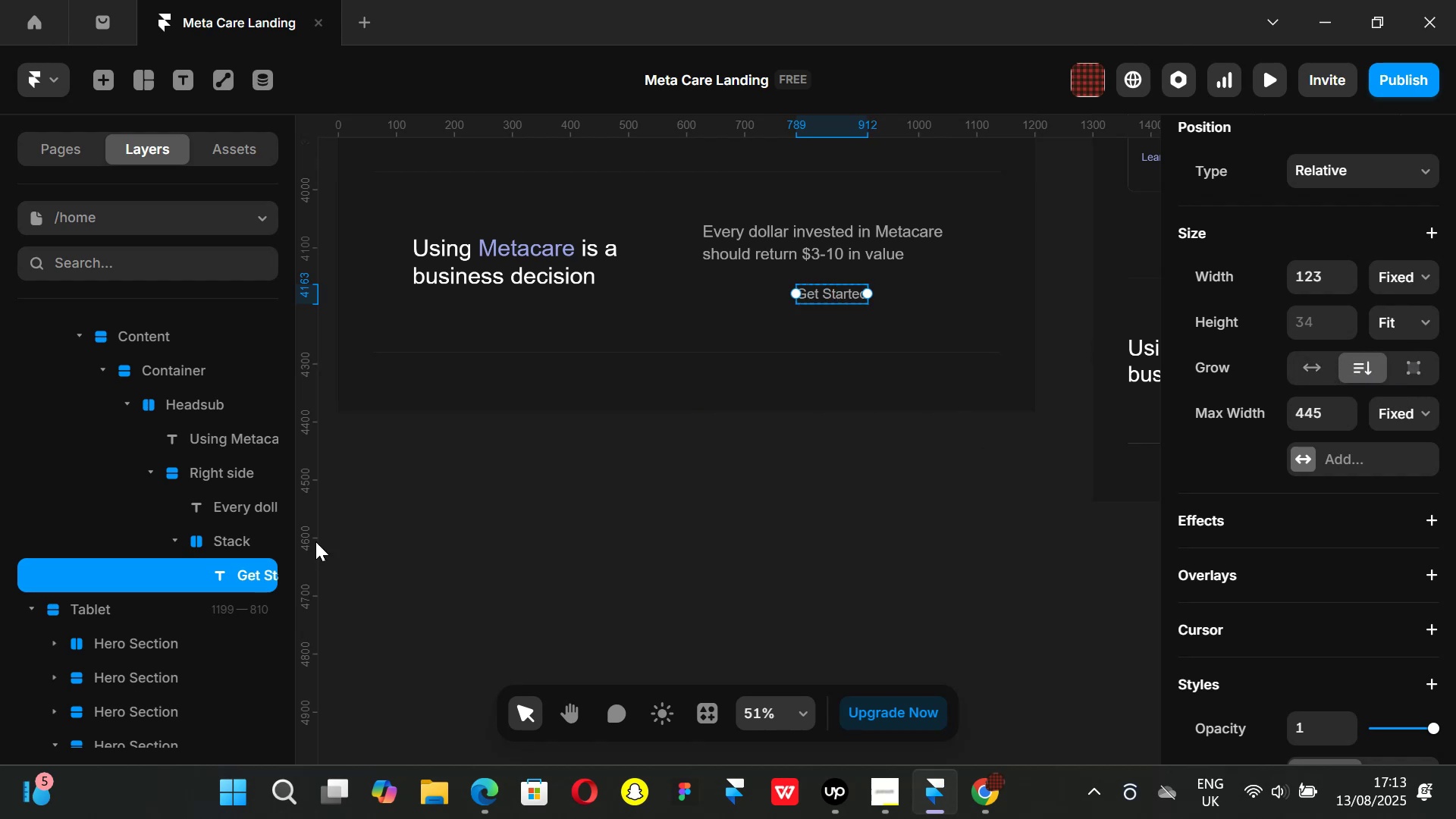 
left_click([209, 537])
 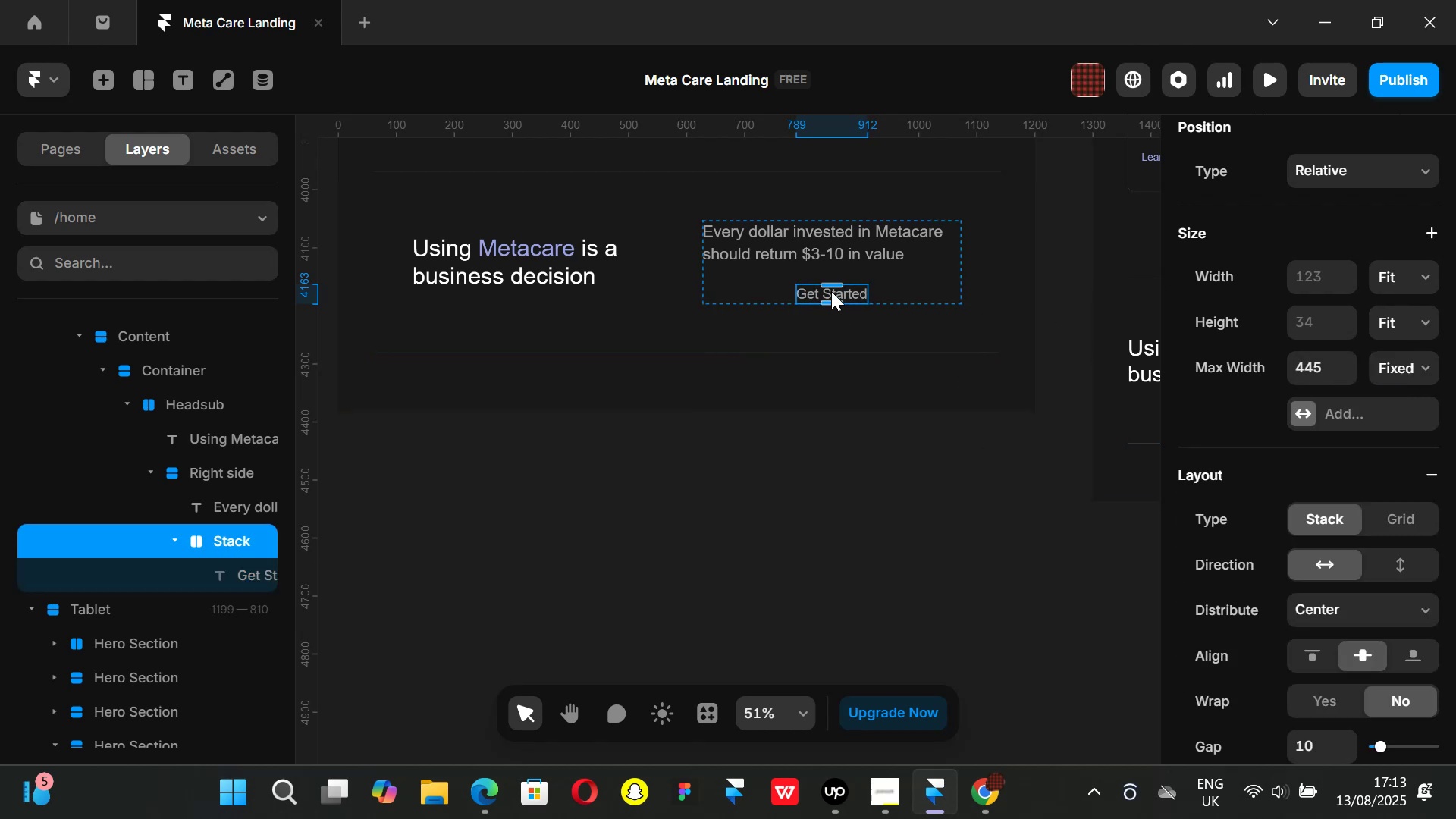 
hold_key(key=ControlLeft, duration=1.51)
scroll: coordinate [846, 286], scroll_direction: up, amount: 3.0
 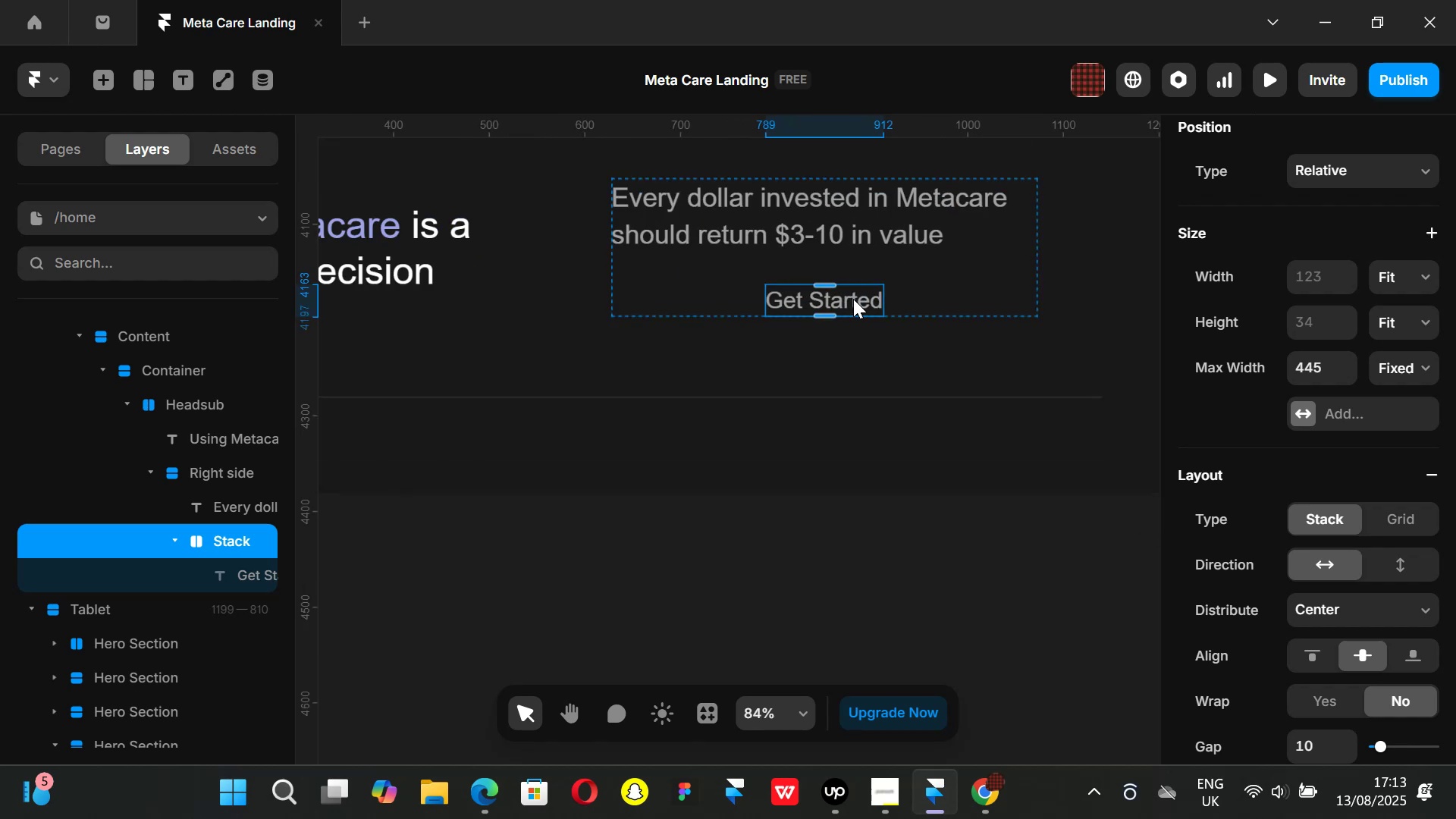 
hold_key(key=ControlLeft, duration=0.43)
 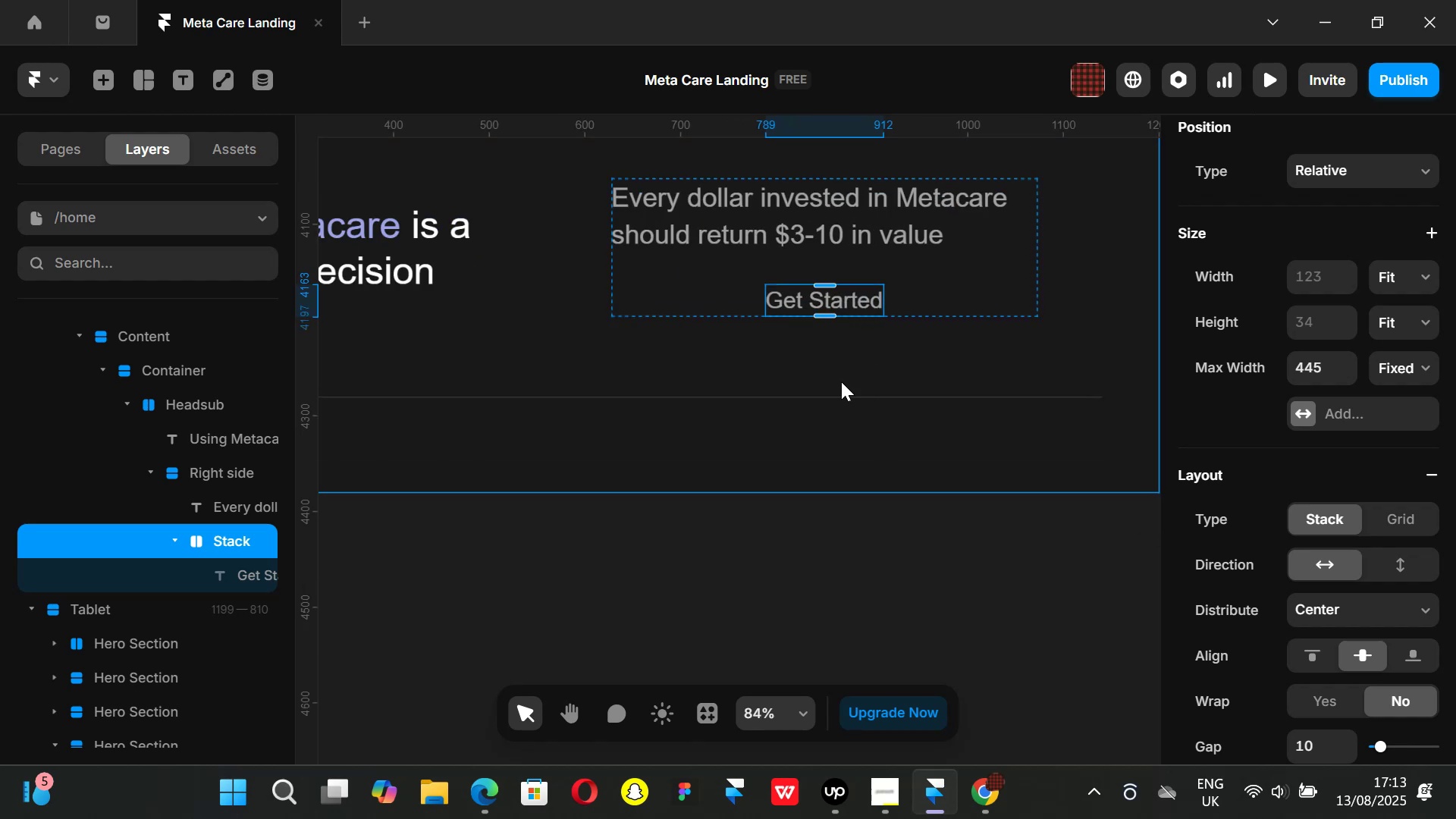 
hold_key(key=ShiftLeft, duration=1.19)
scroll: coordinate [850, 363], scroll_direction: up, amount: 2.0
 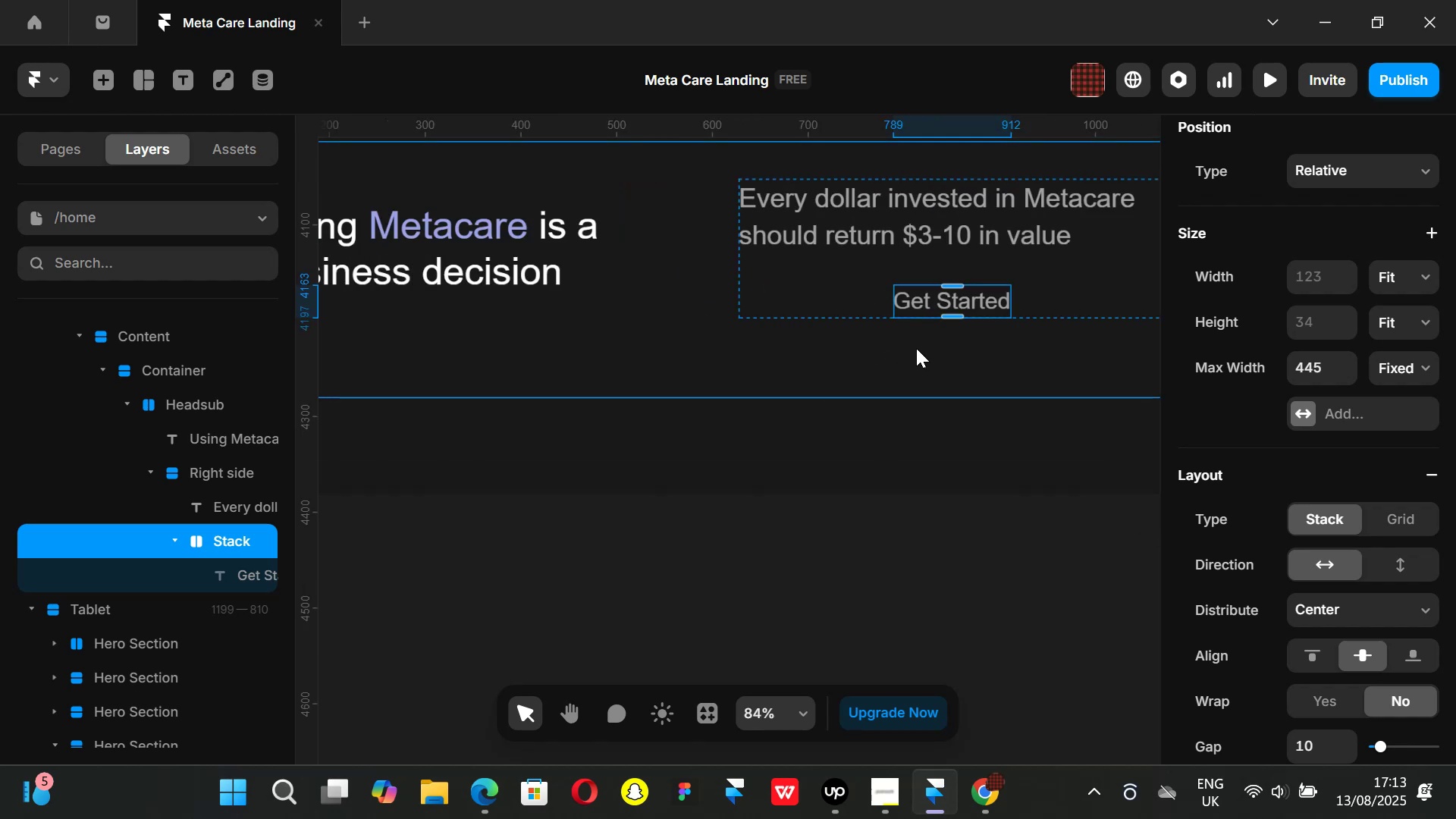 
scroll: coordinate [917, 347], scroll_direction: down, amount: 4.0
 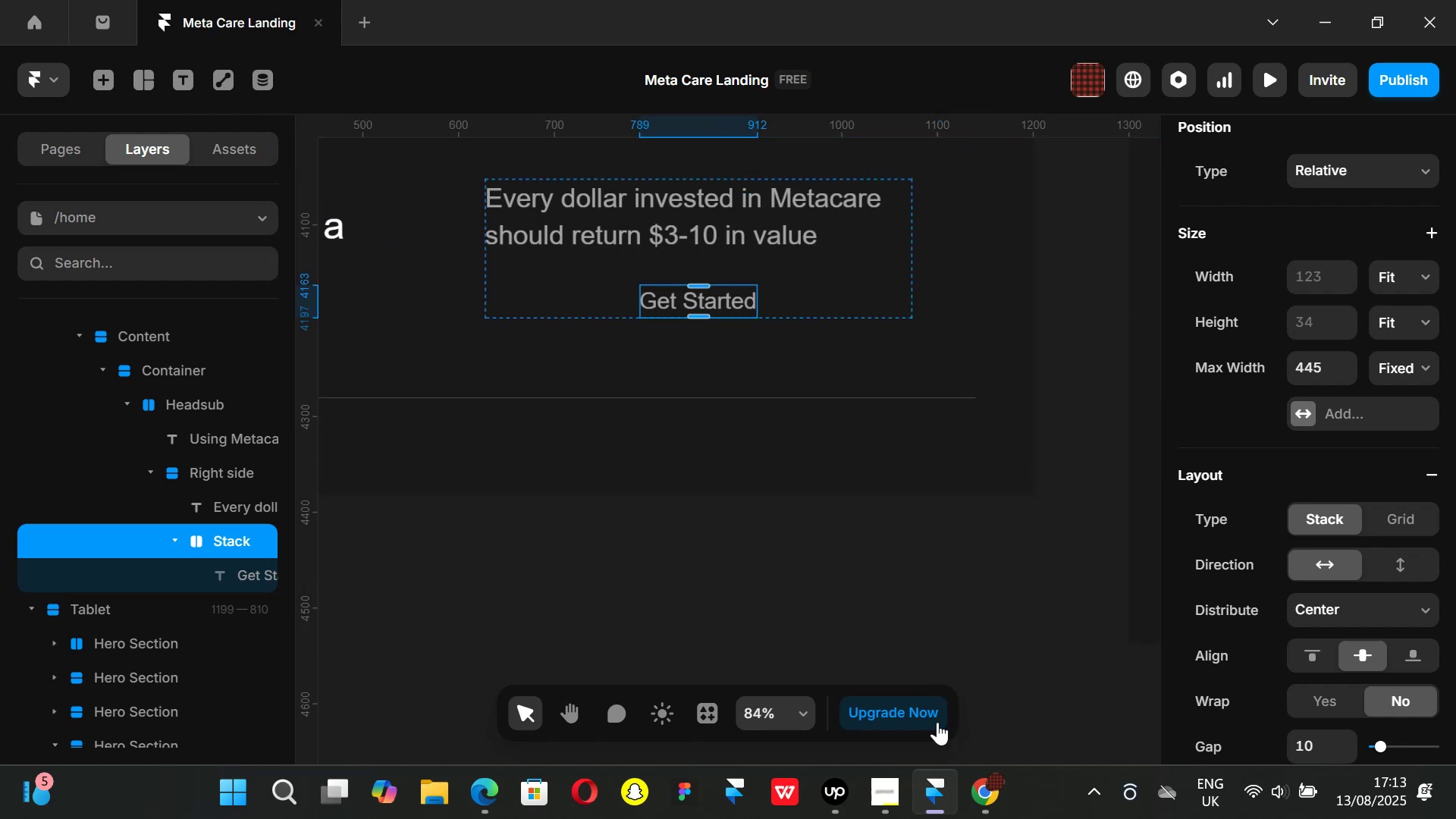 
left_click([986, 792])
 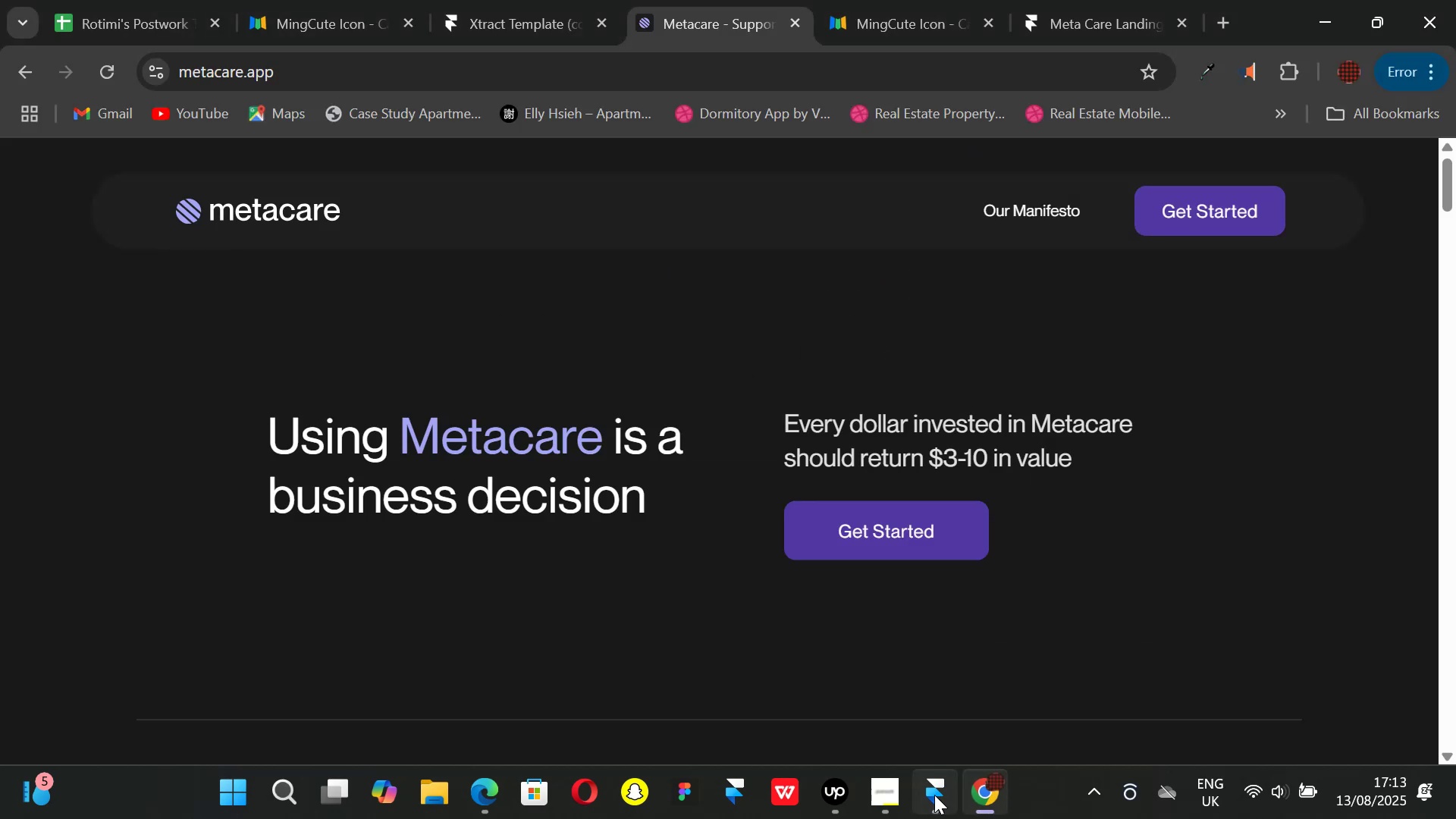 
left_click([934, 795])
 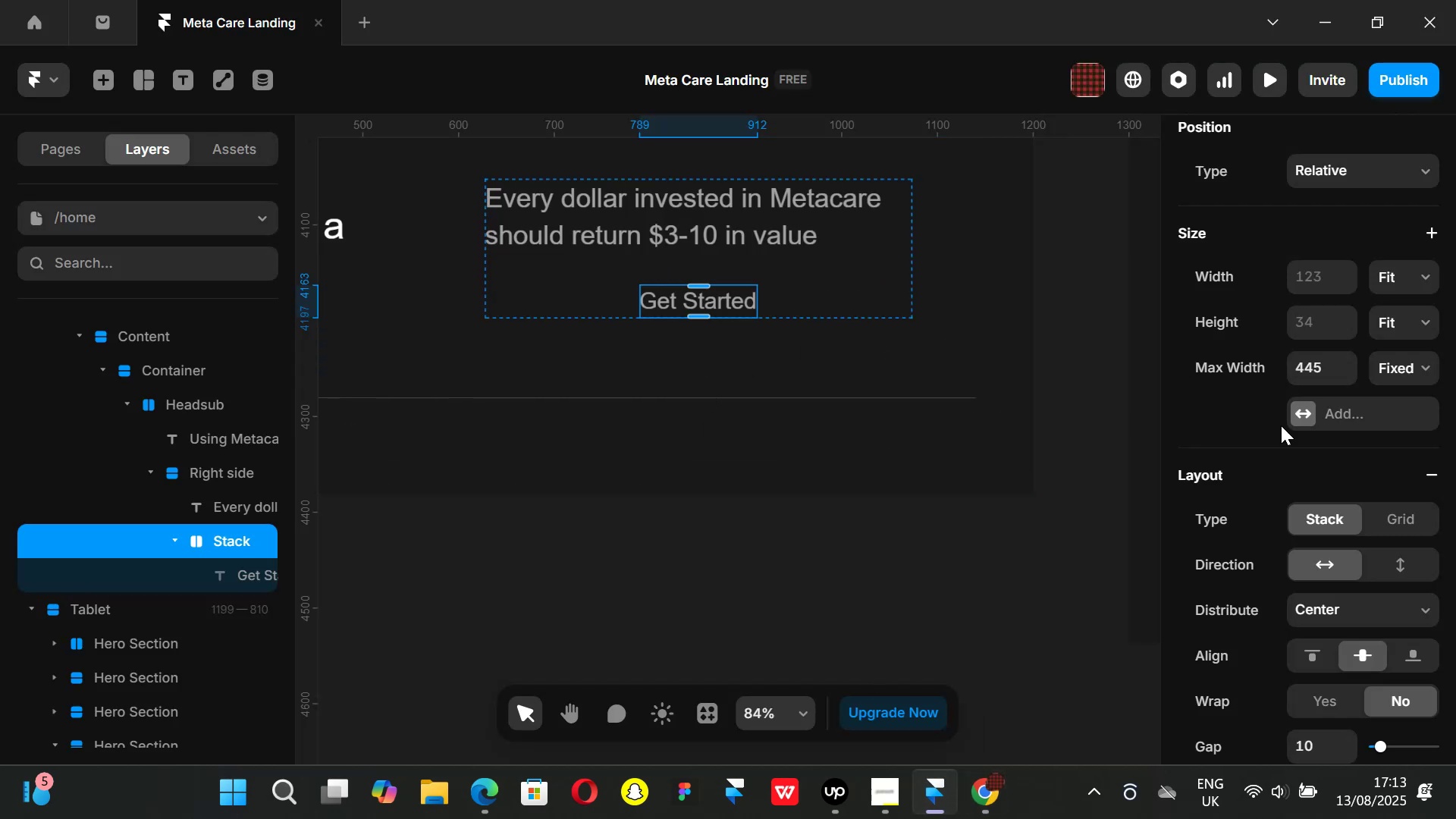 
scroll: coordinate [1329, 494], scroll_direction: down, amount: 6.0
 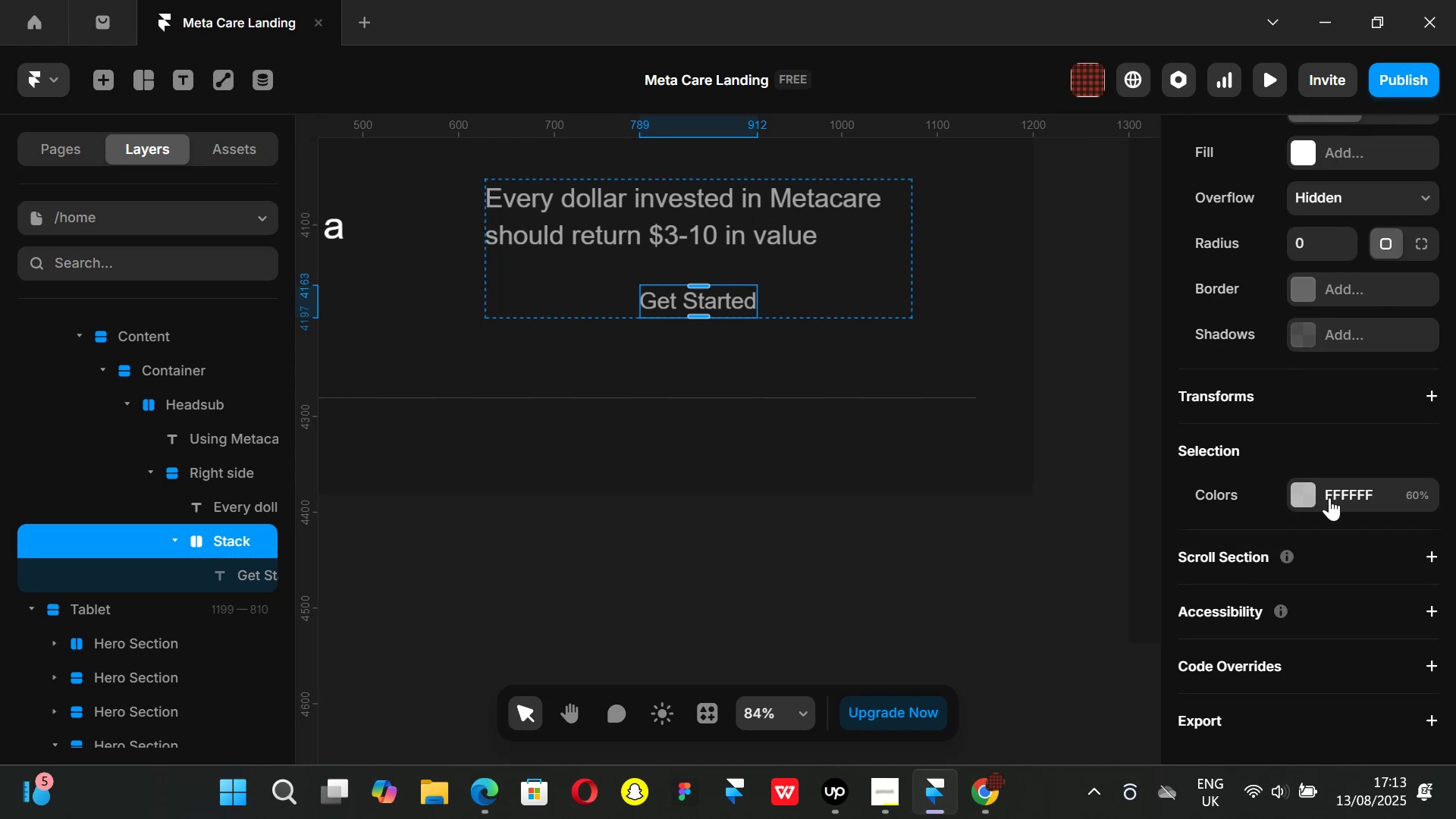 
scroll: coordinate [1329, 497], scroll_direction: up, amount: 1.0
 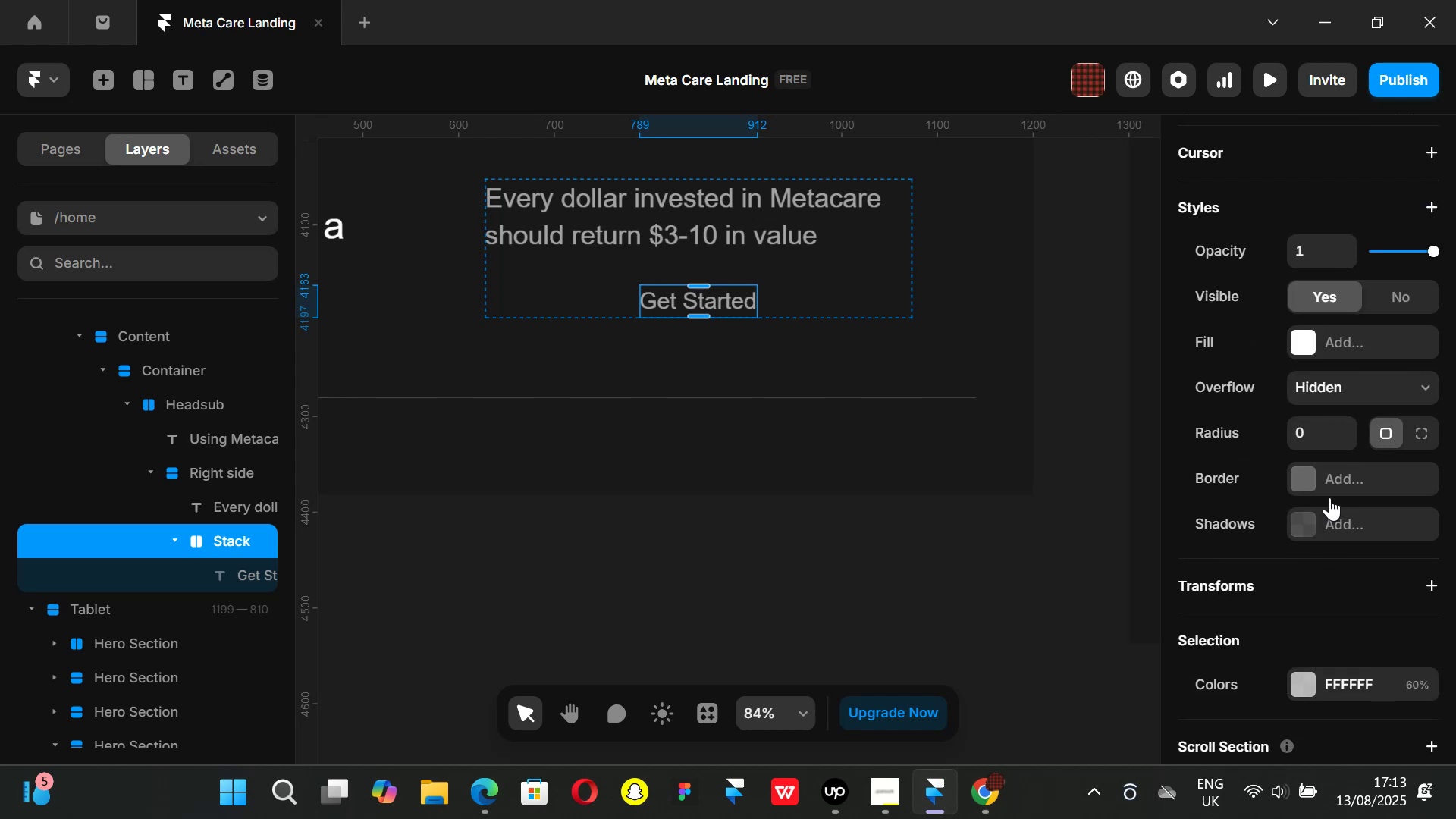 
scroll: coordinate [1329, 497], scroll_direction: down, amount: 1.0
 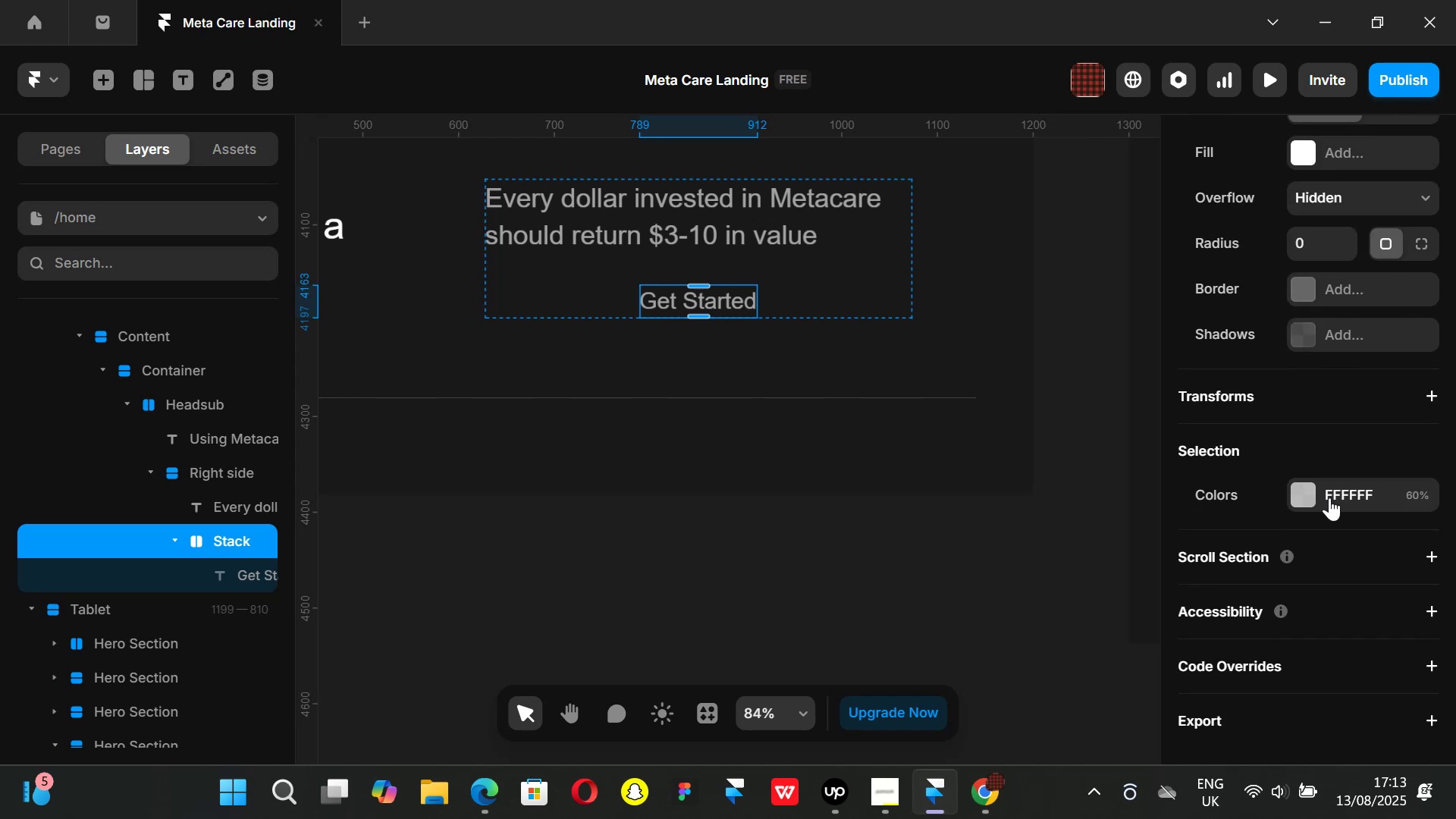 
scroll: coordinate [1301, 459], scroll_direction: up, amount: 1.0
 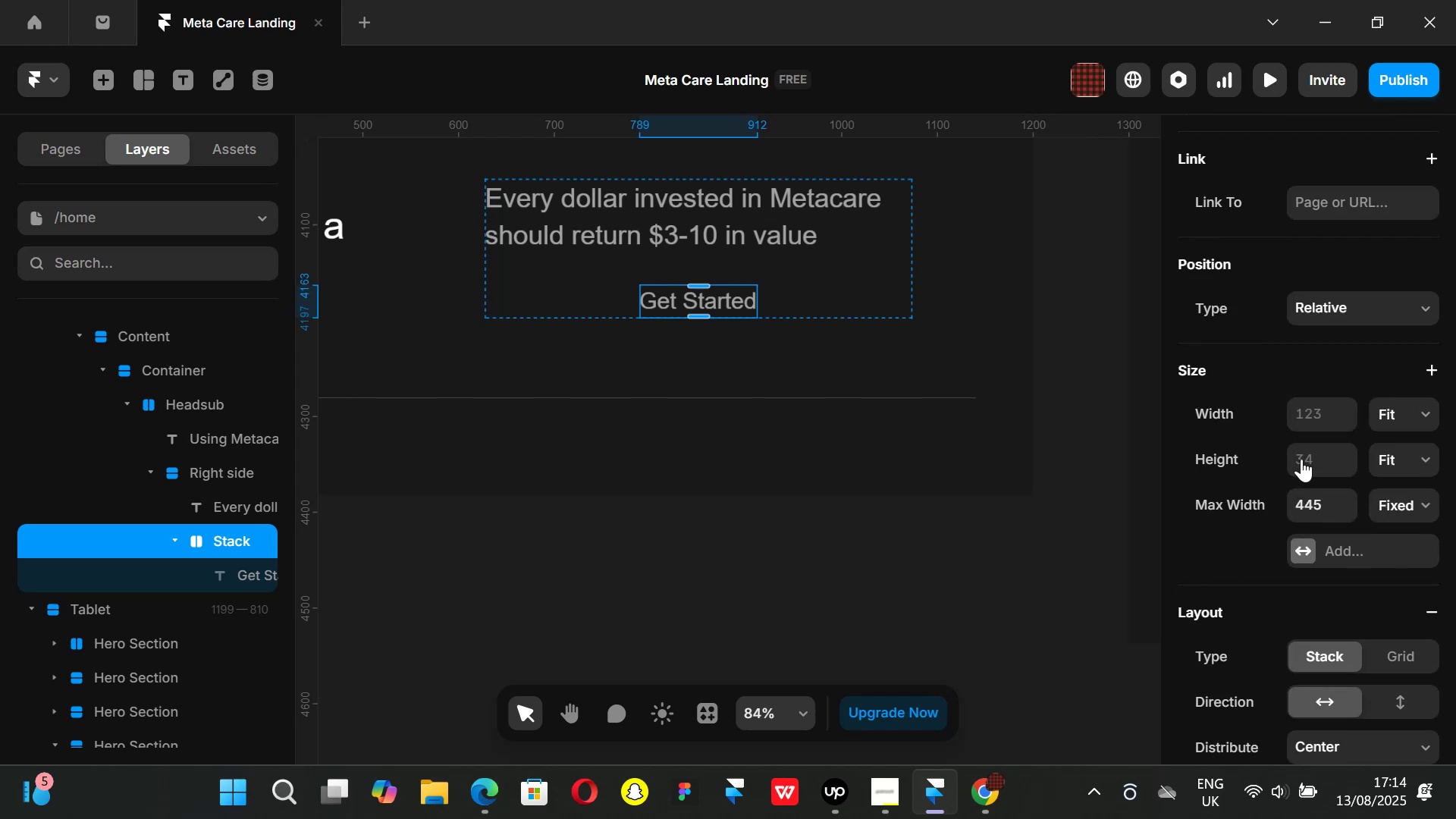 
scroll: coordinate [1301, 459], scroll_direction: down, amount: 3.0
 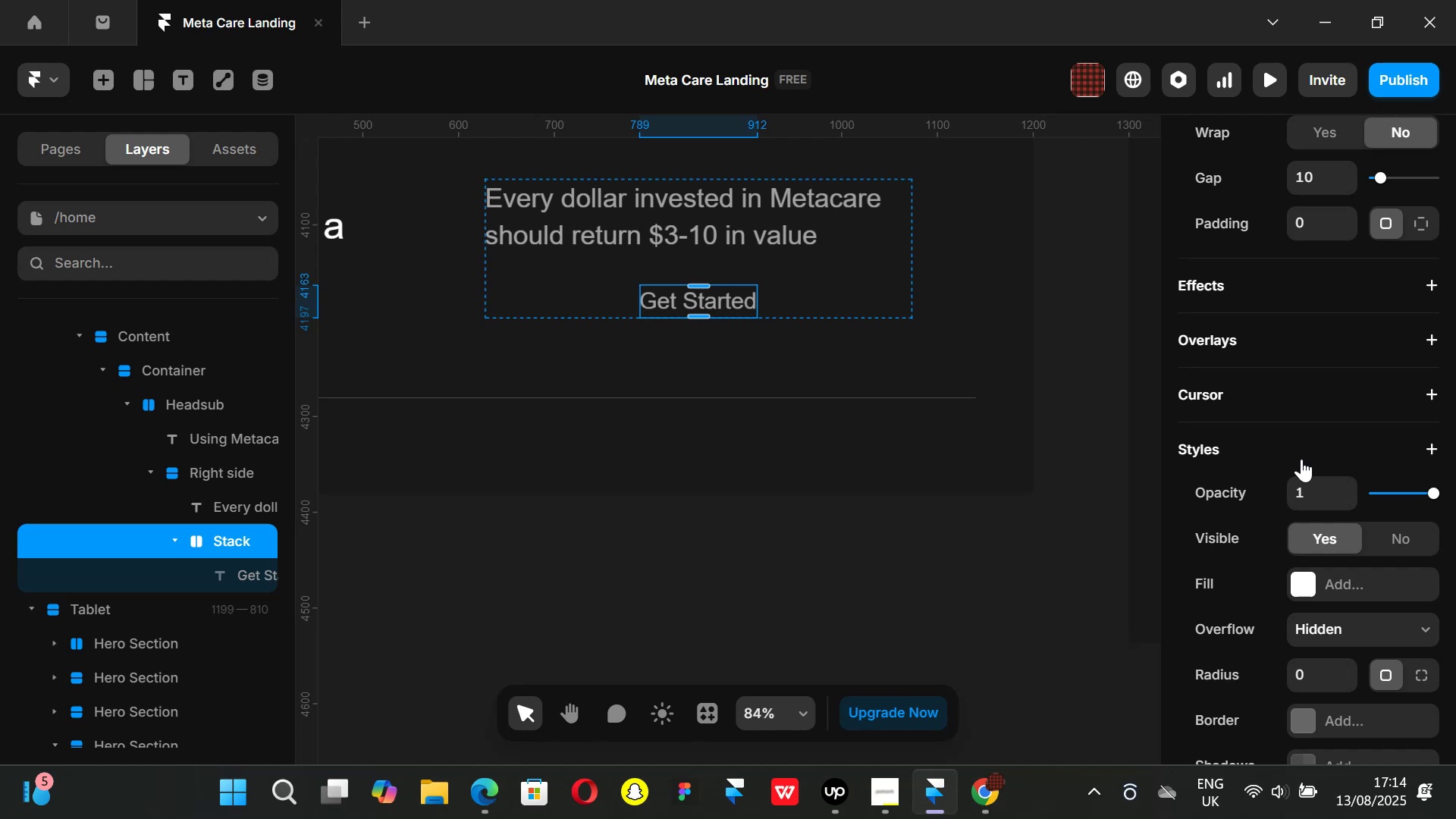 
scroll: coordinate [1301, 459], scroll_direction: none, amount: 0.0
 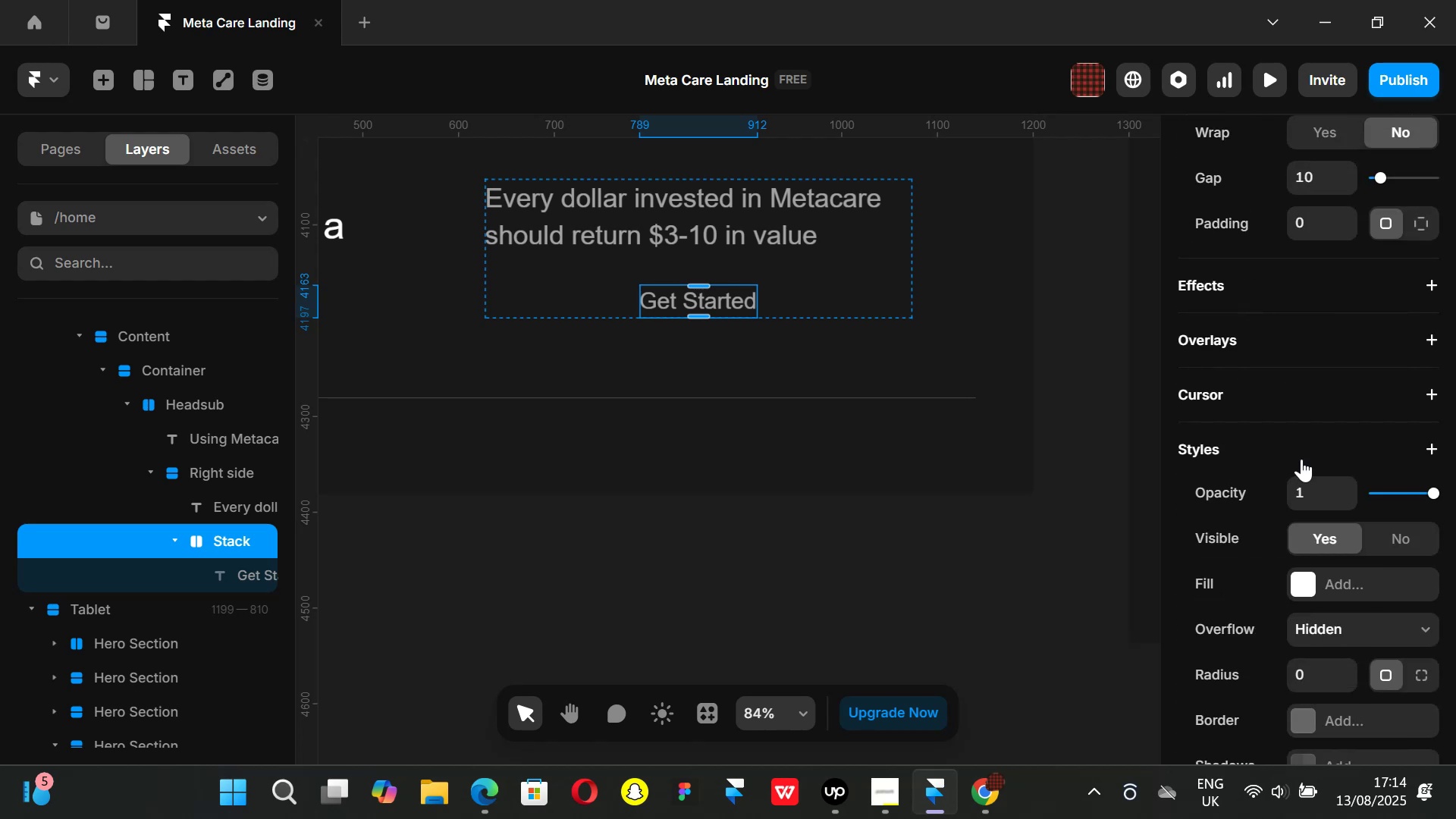 
scroll: coordinate [1301, 459], scroll_direction: down, amount: 1.0
 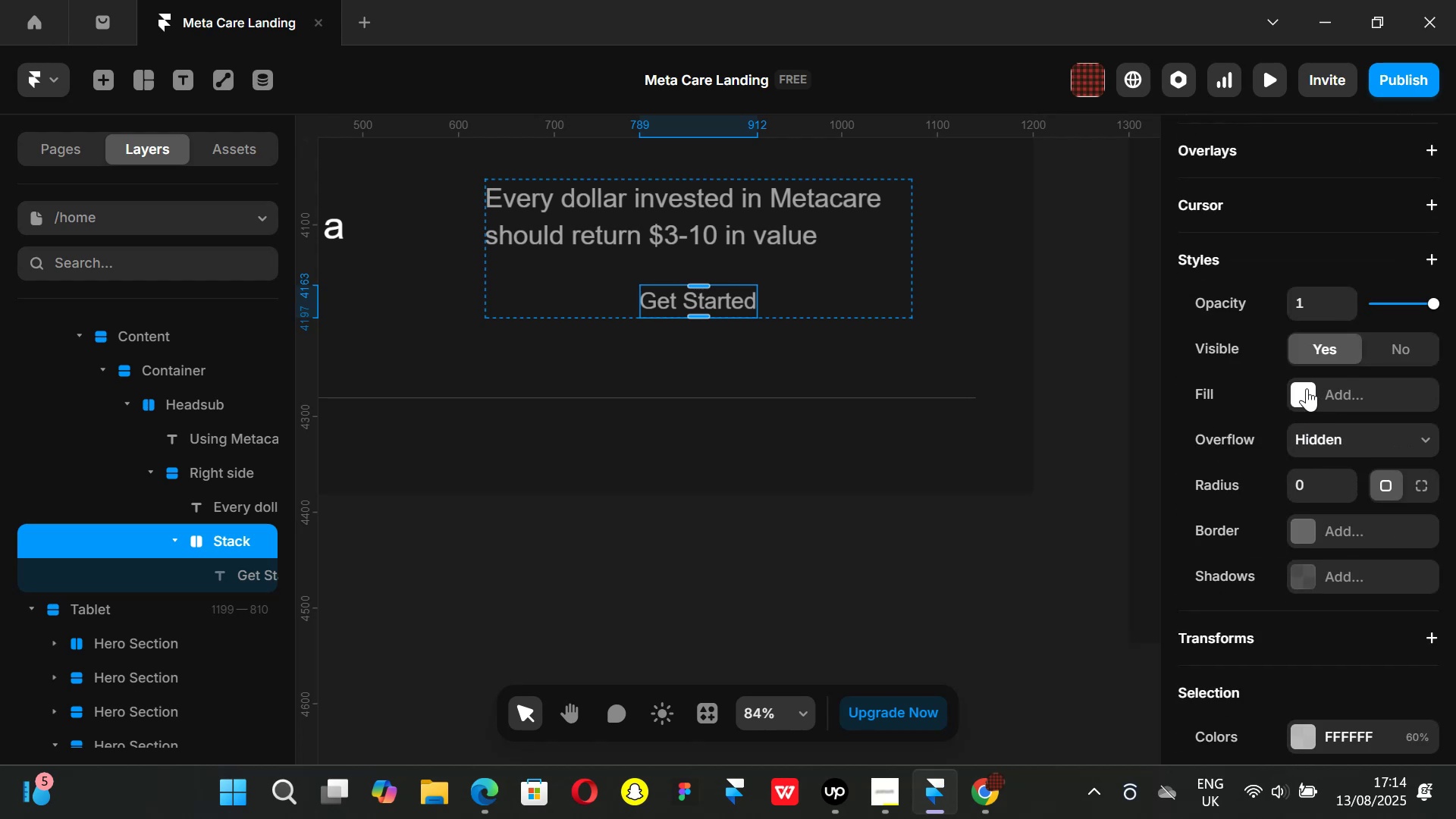 
left_click([1307, 388])
 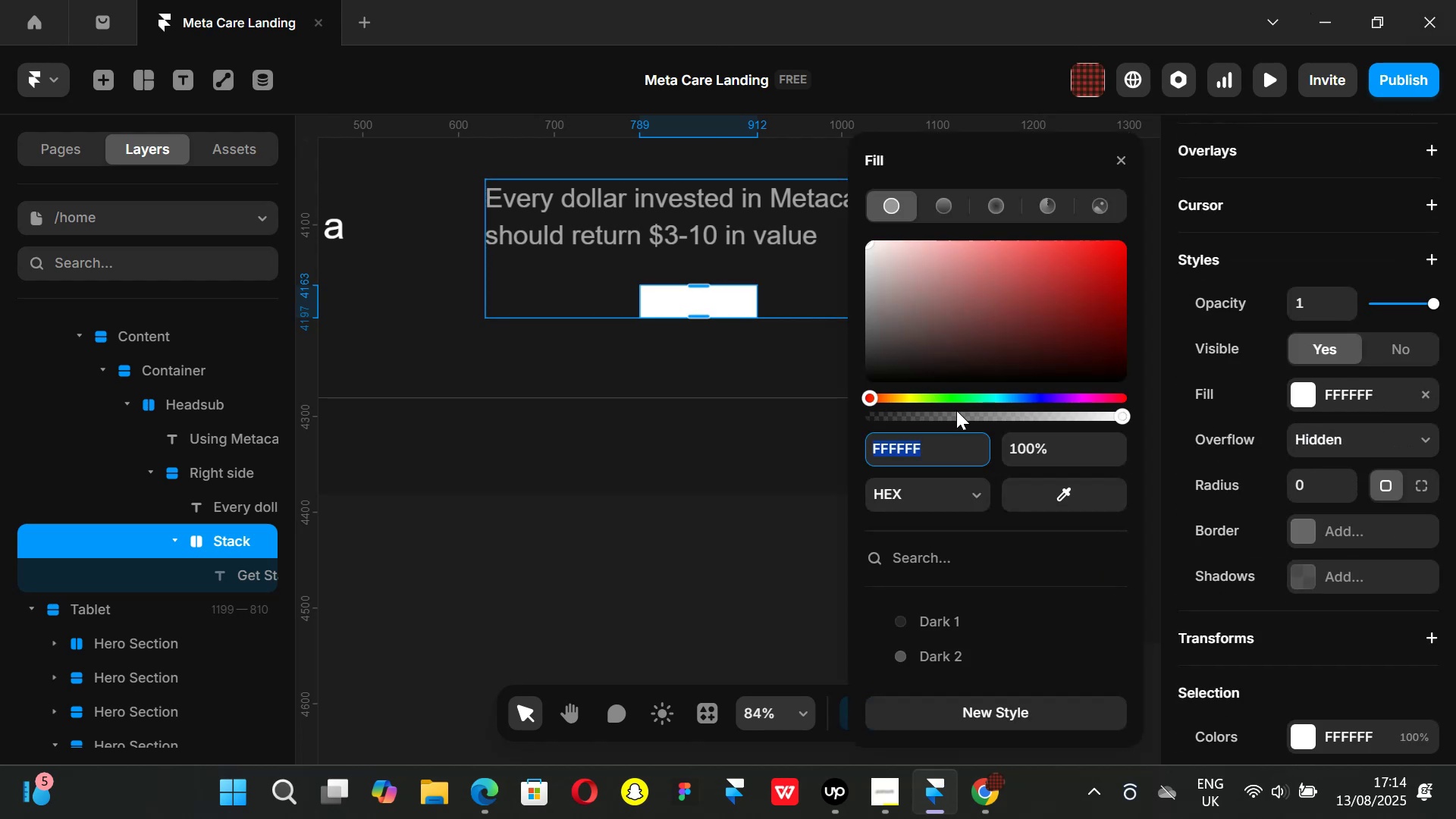 
scroll: coordinate [968, 606], scroll_direction: down, amount: 5.0
 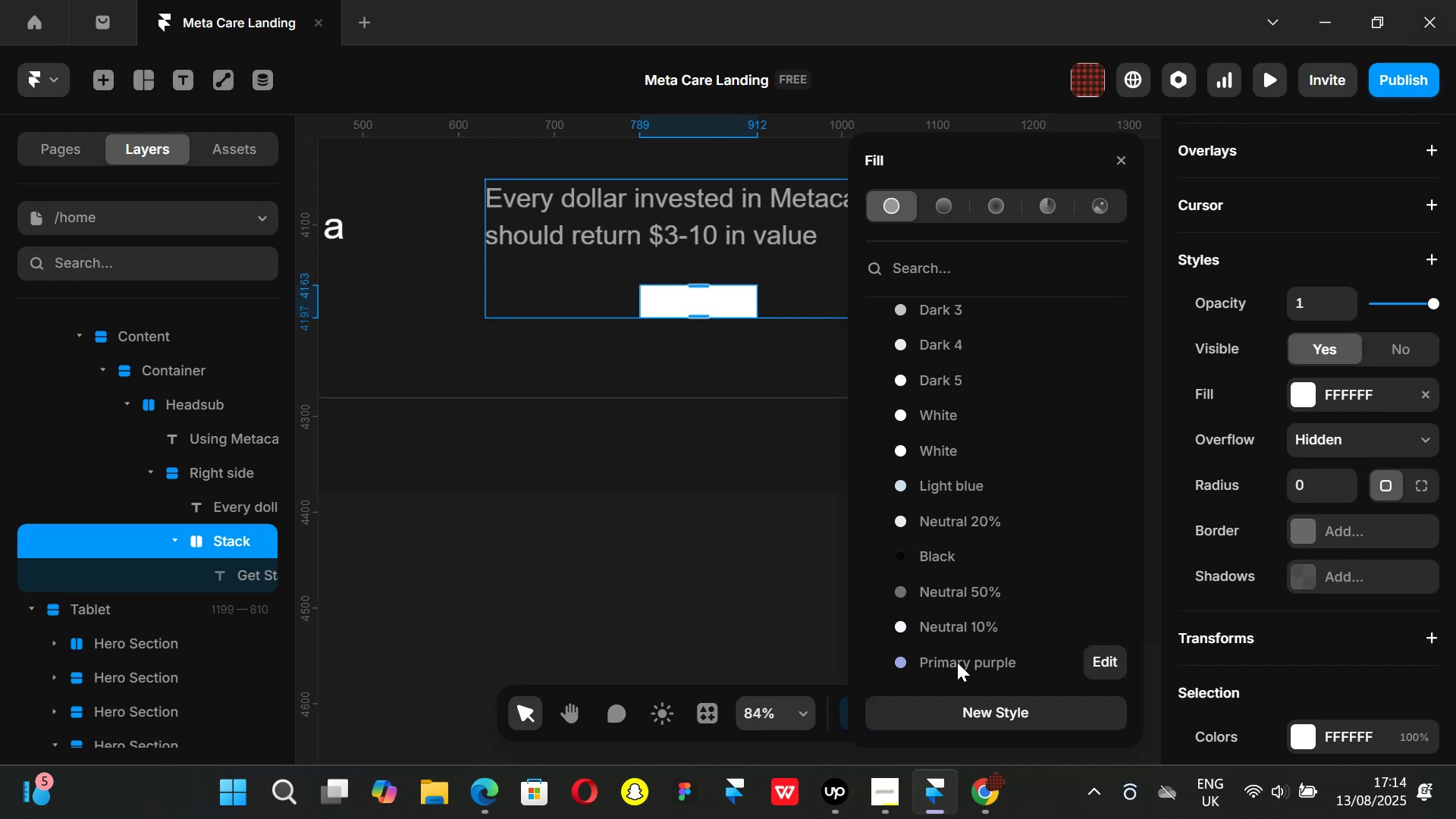 
left_click([957, 662])
 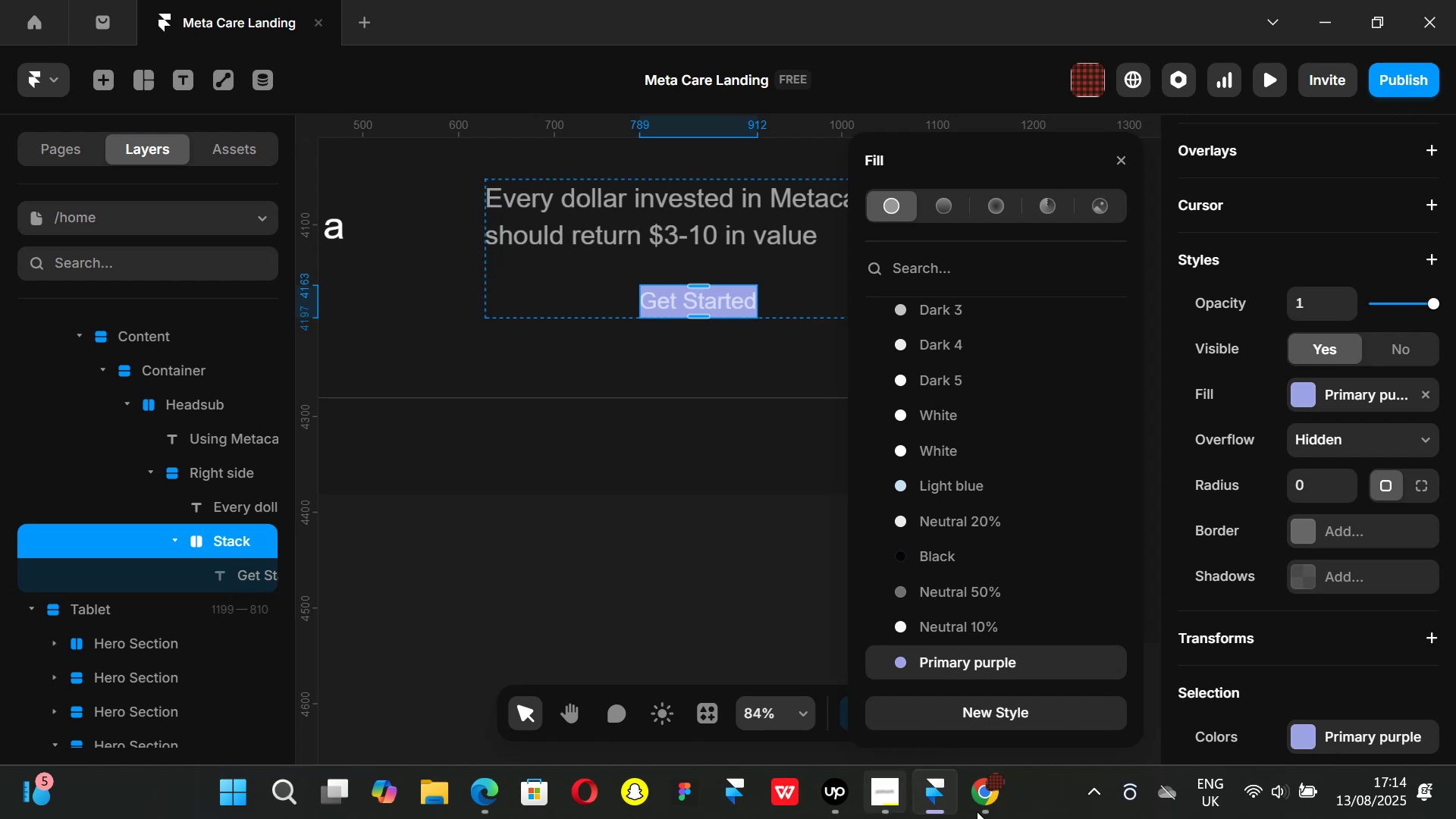 
left_click([975, 792])
 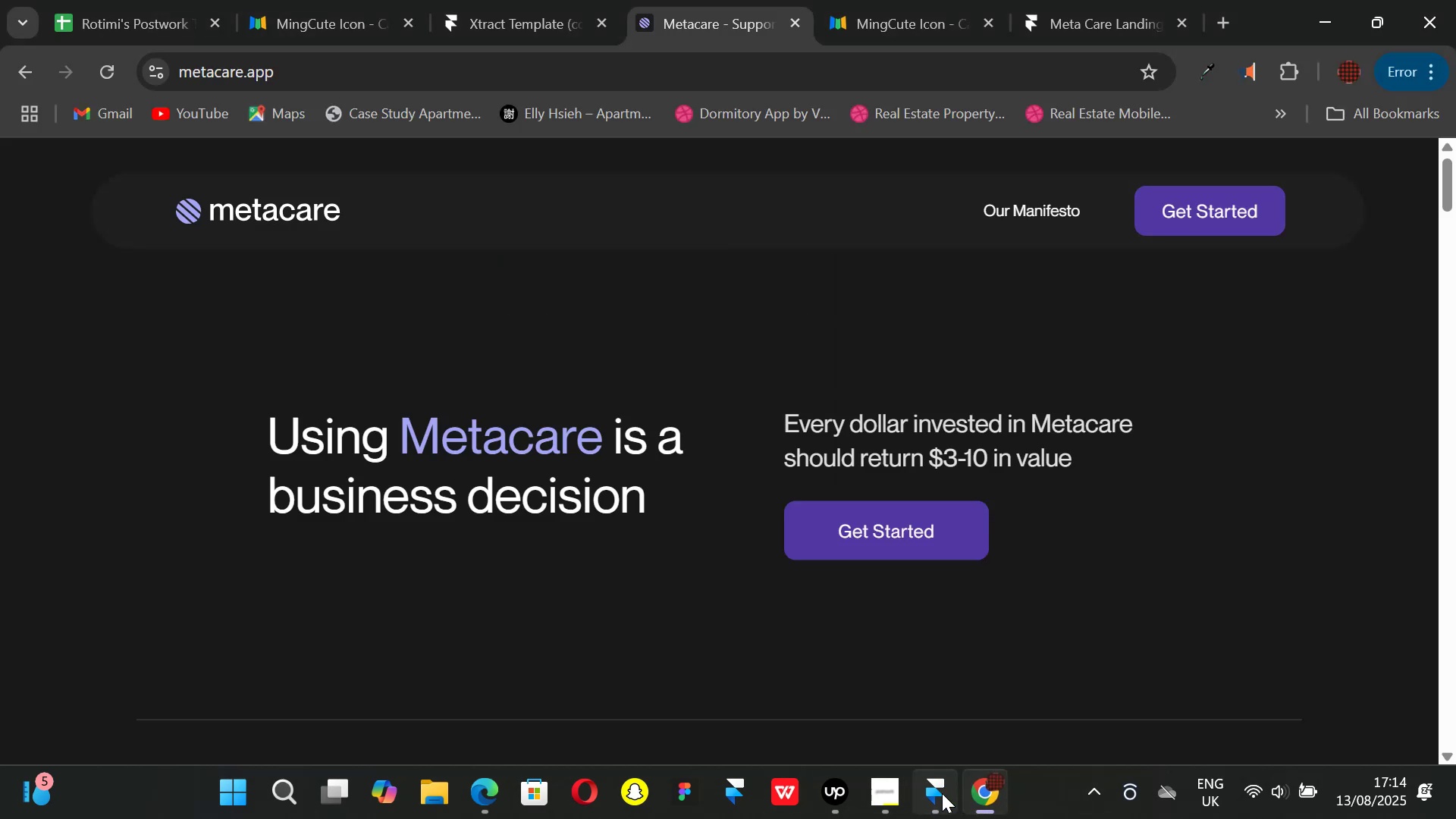 
left_click([942, 793])
 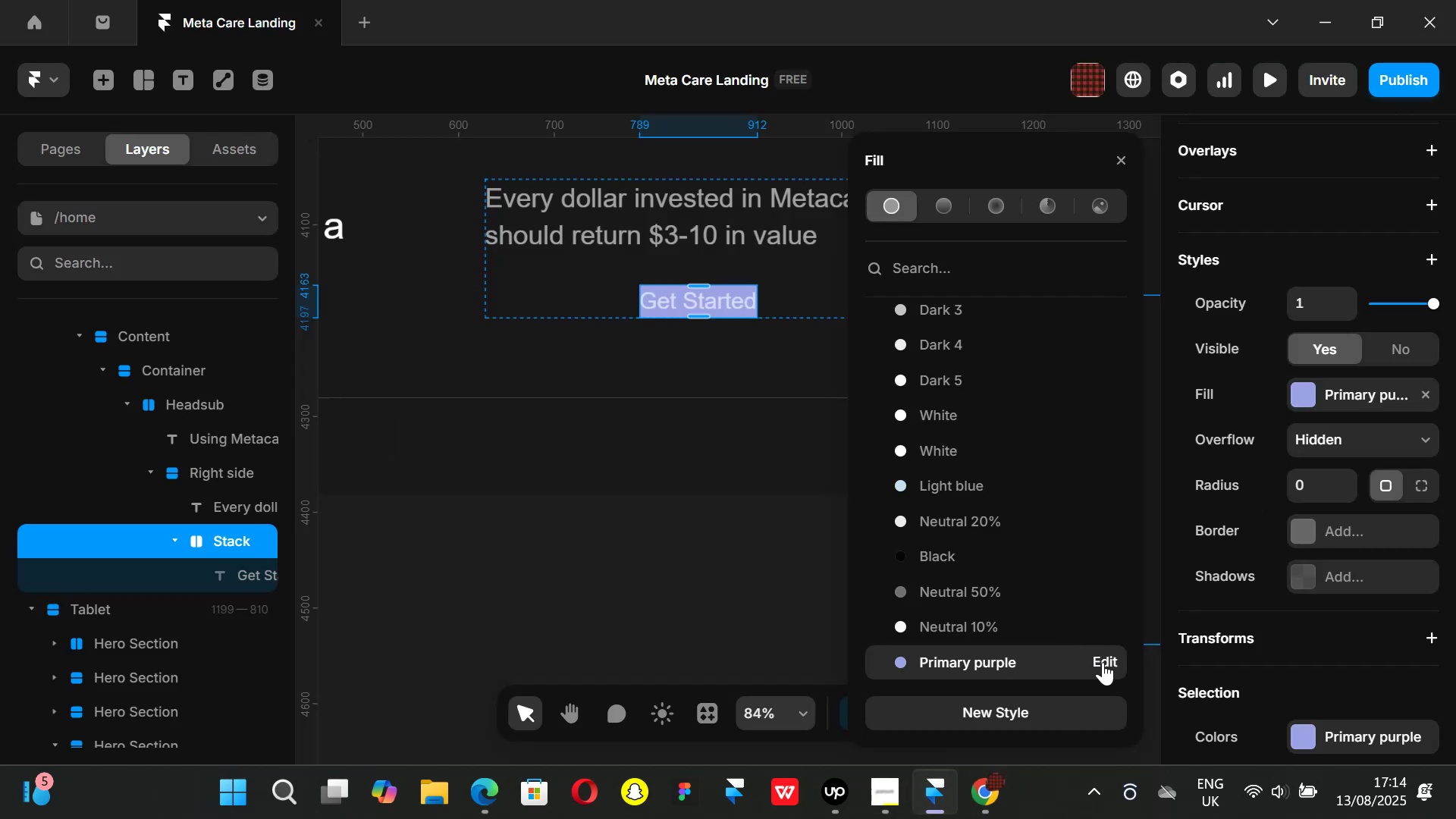 
scroll: coordinate [934, 523], scroll_direction: up, amount: 5.0
 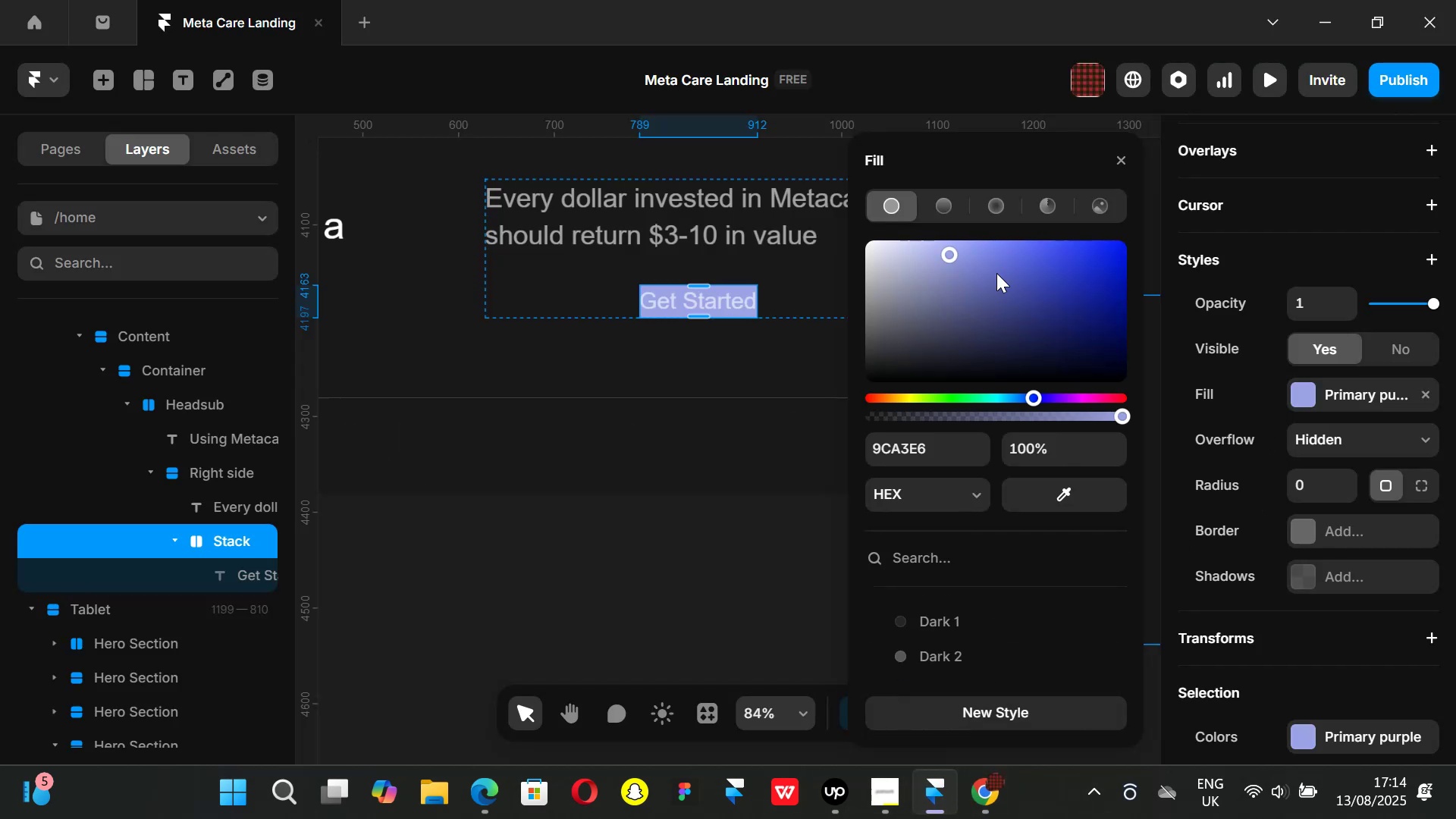 
left_click_drag(start_coordinate=[1001, 267], to_coordinate=[1053, 273])
 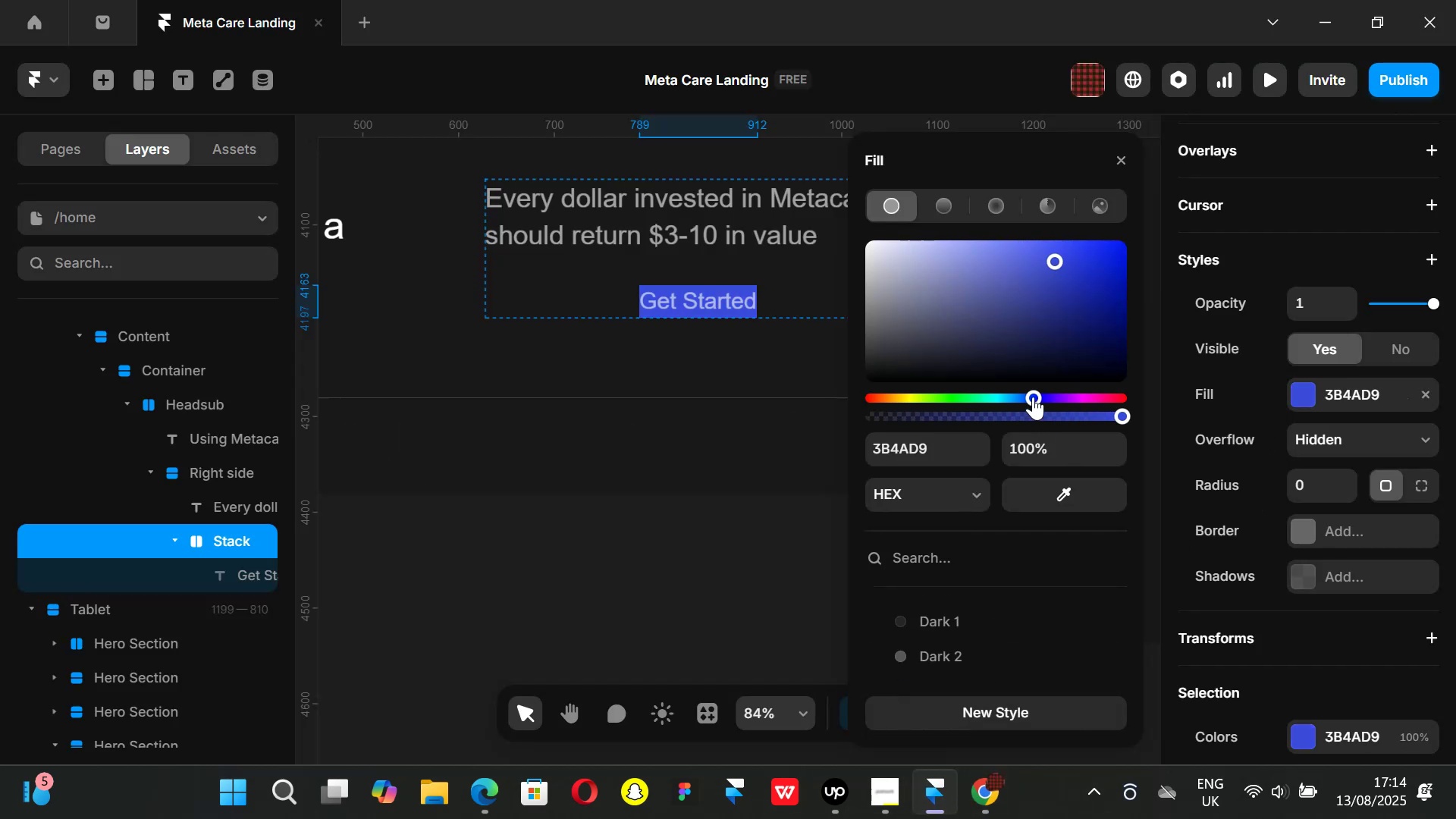 
left_click_drag(start_coordinate=[1033, 395], to_coordinate=[1046, 397])
 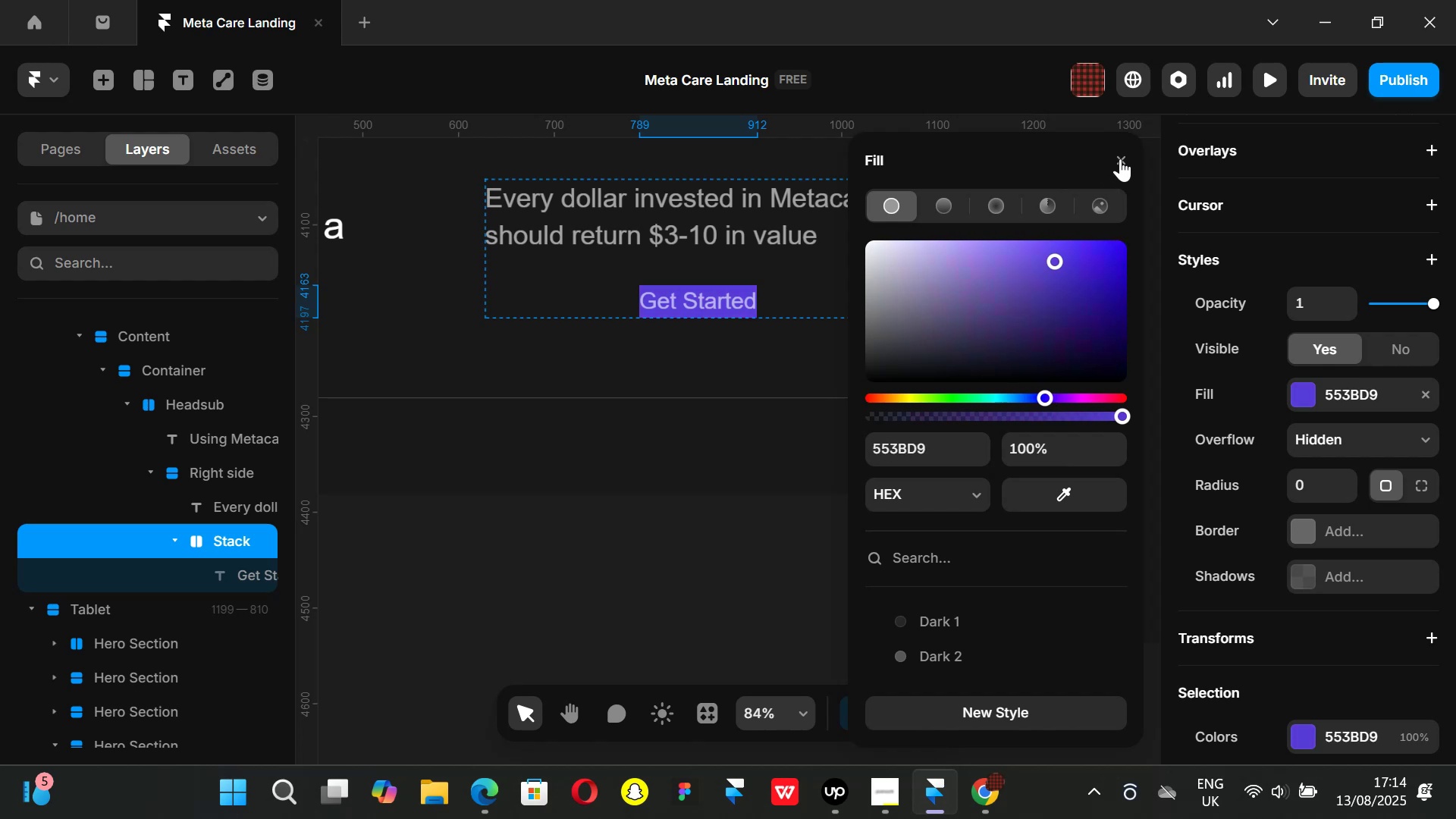 
left_click([1120, 158])
 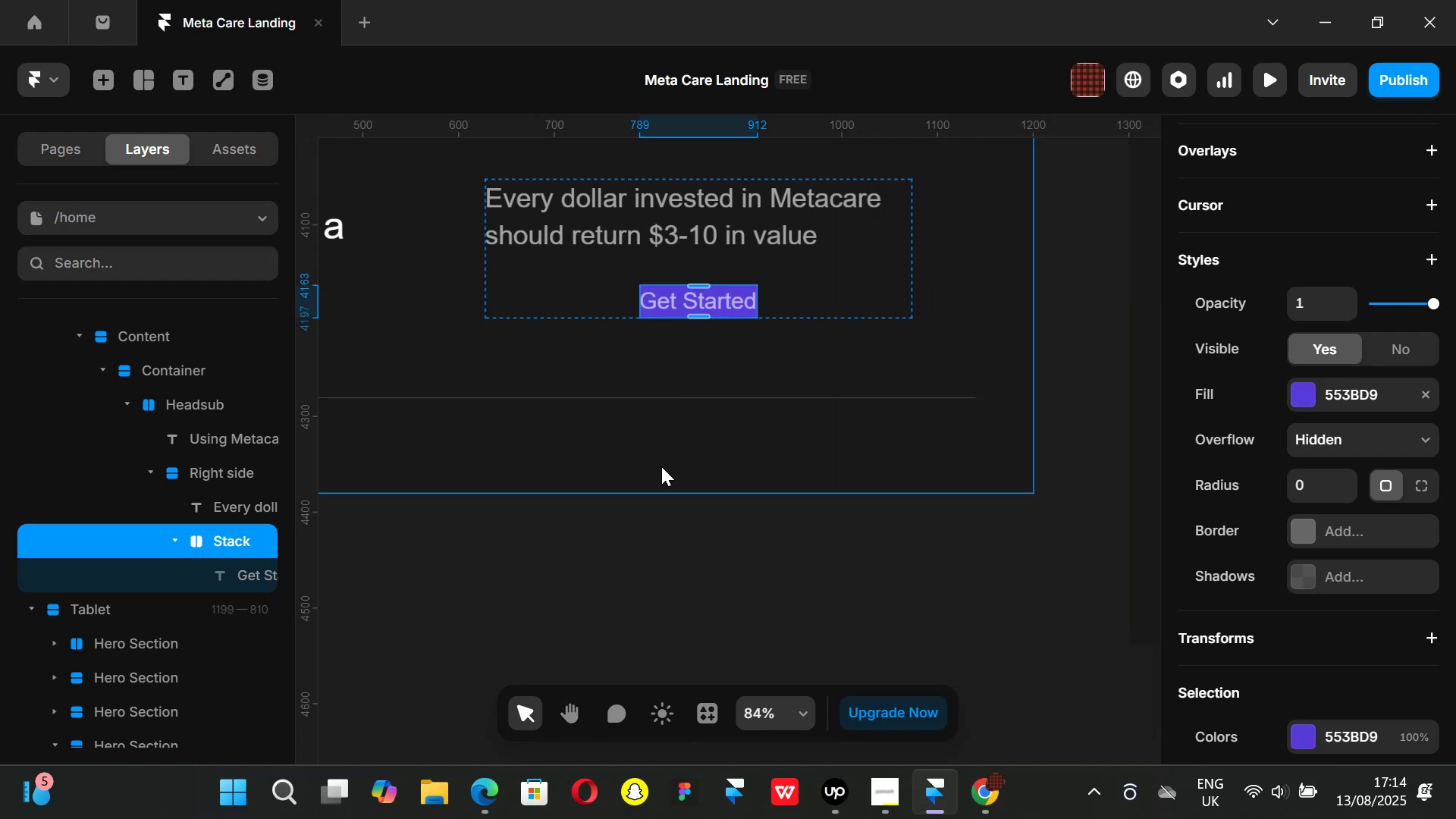 
hold_key(key=ControlLeft, duration=1.32)
scroll: coordinate [667, 471], scroll_direction: down, amount: 12.0
 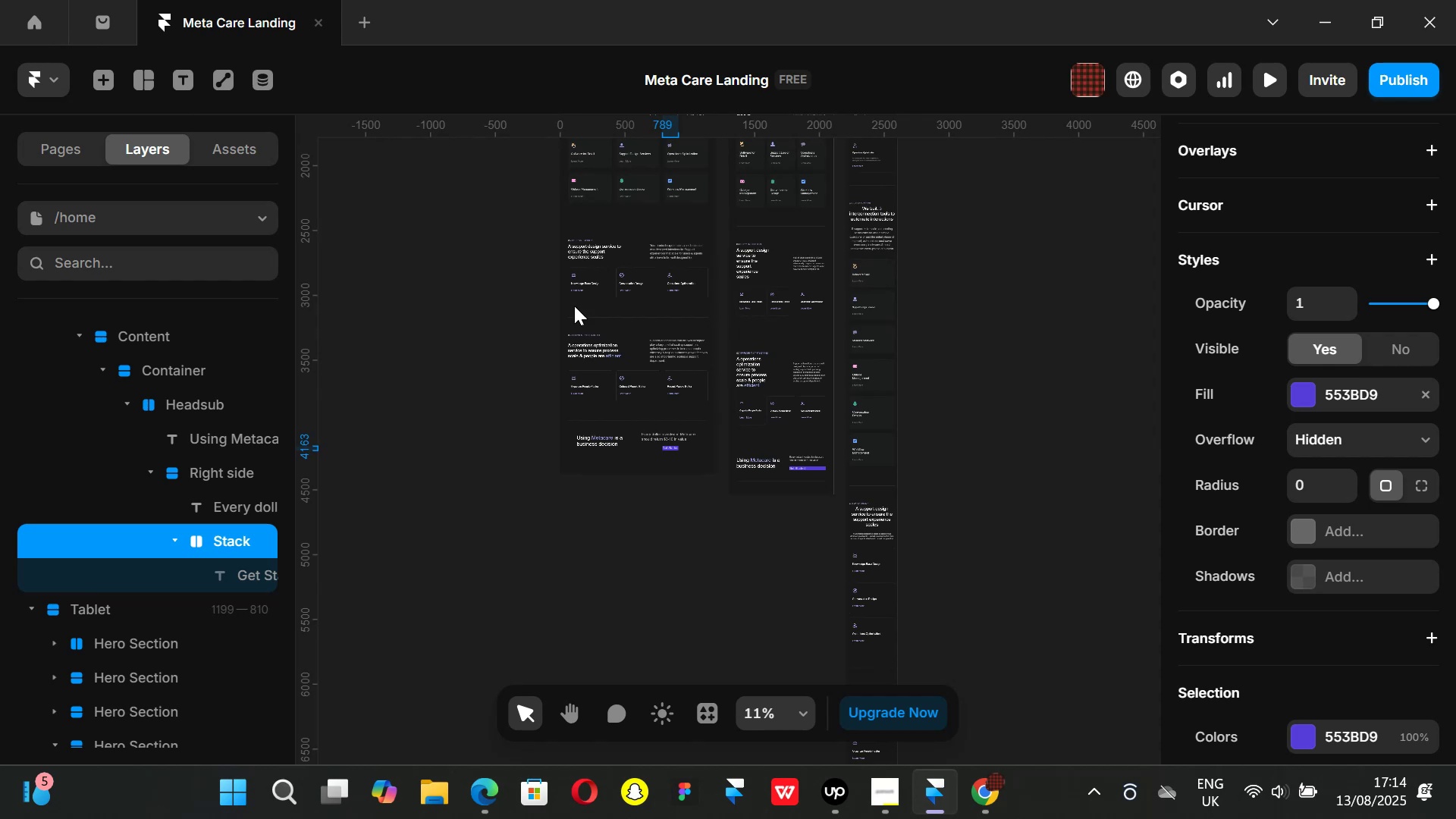 
hold_key(key=ShiftLeft, duration=0.3)
 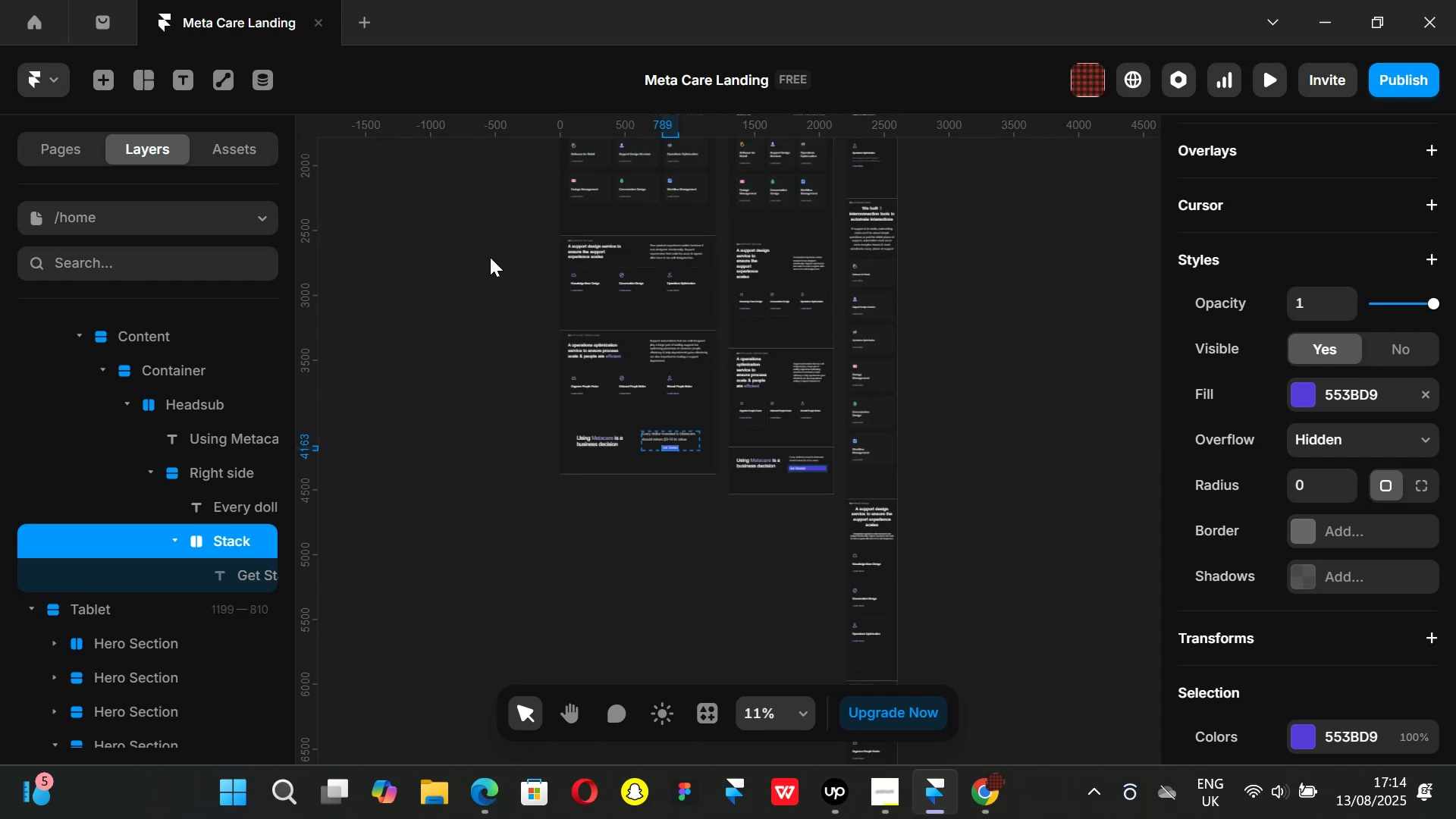 
scroll: coordinate [505, 265], scroll_direction: up, amount: 8.0
 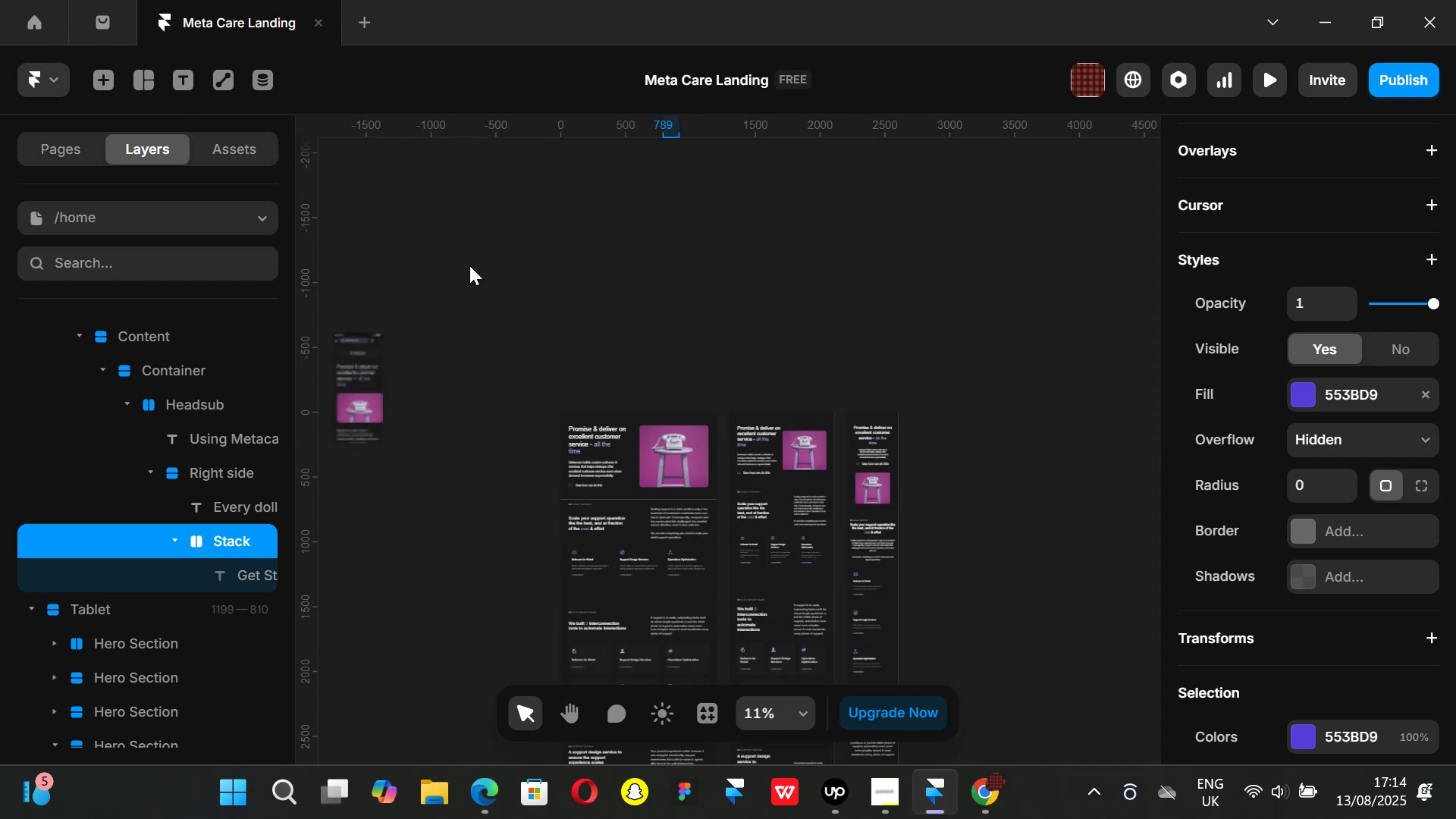 
hold_key(key=ShiftLeft, duration=1.06)
scroll: coordinate [369, 357], scroll_direction: up, amount: 4.0
 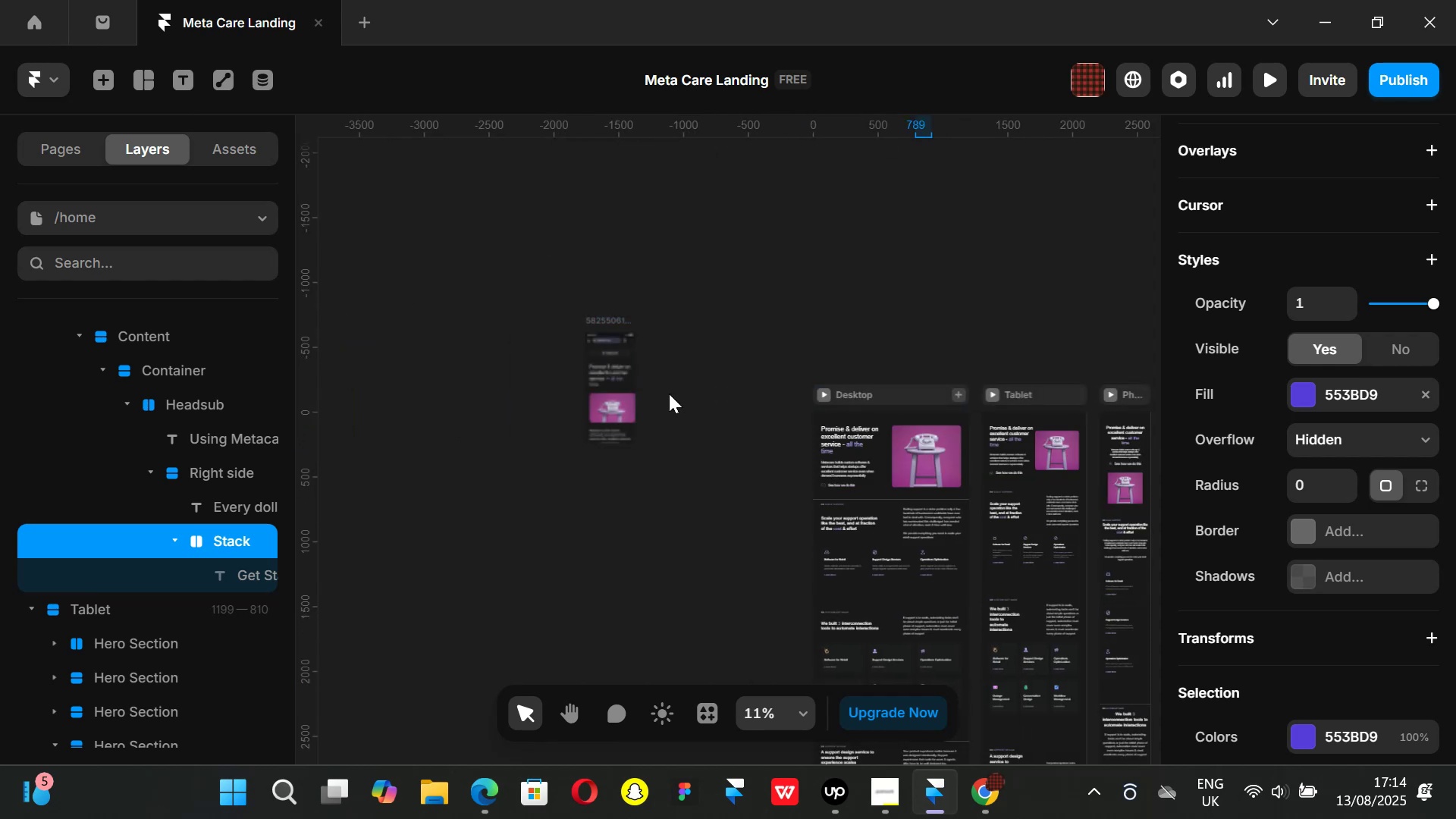 
hold_key(key=ControlLeft, duration=1.51)
scroll: coordinate [625, 388], scroll_direction: up, amount: 7.0
 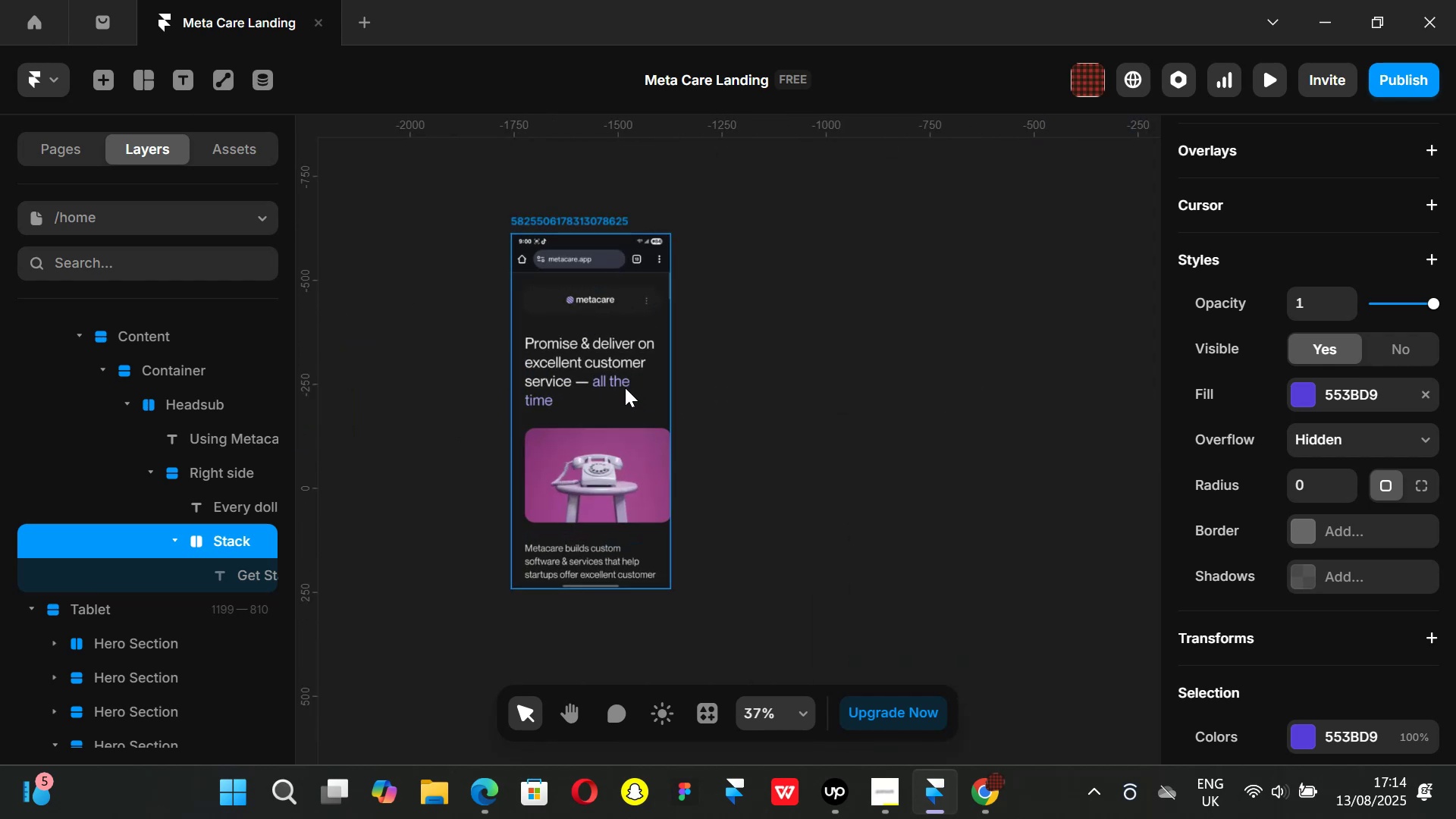 
hold_key(key=ControlLeft, duration=0.41)
 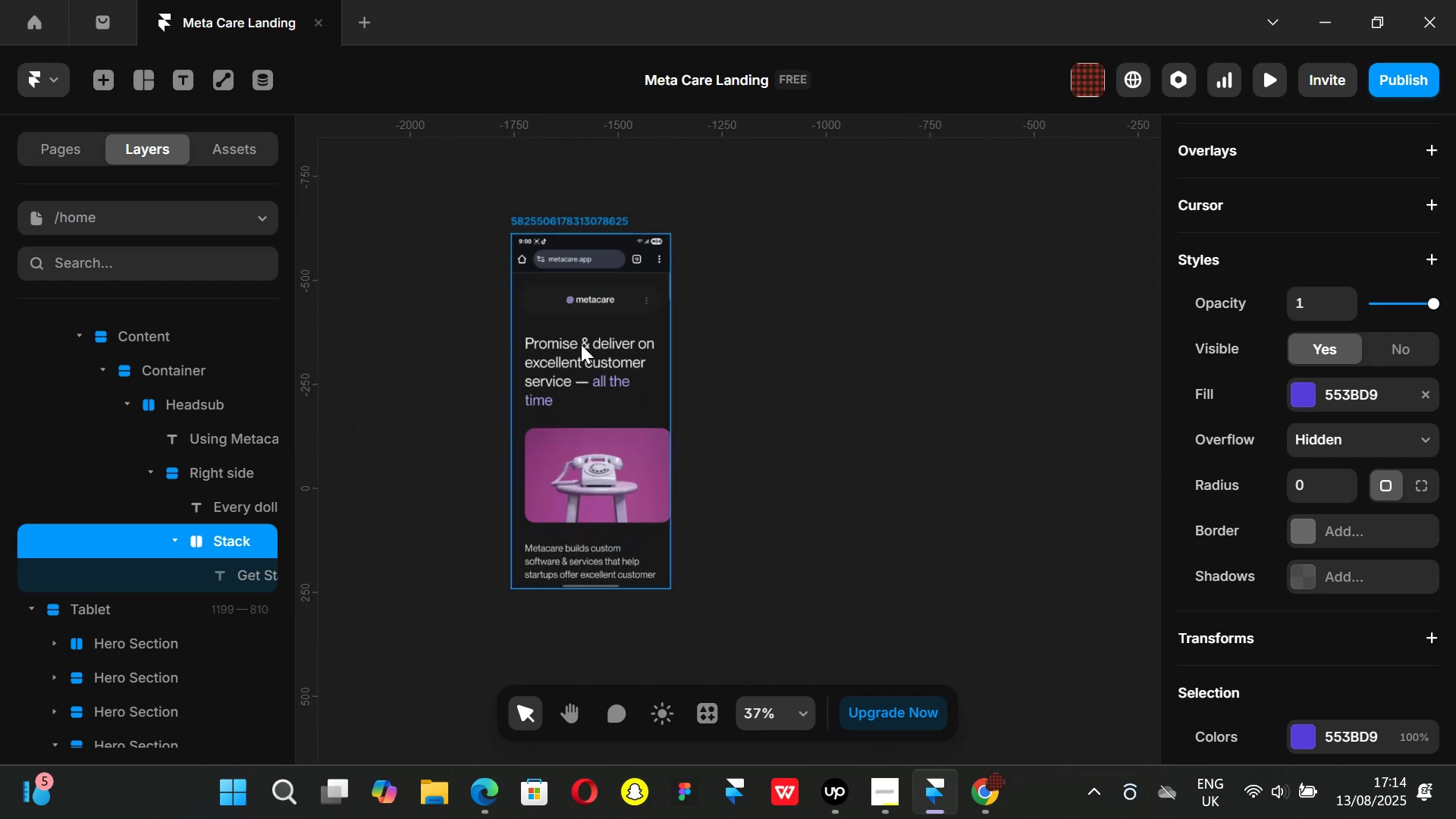 
hold_key(key=ControlLeft, duration=1.51)
scroll: coordinate [556, 325], scroll_direction: up, amount: 25.0
 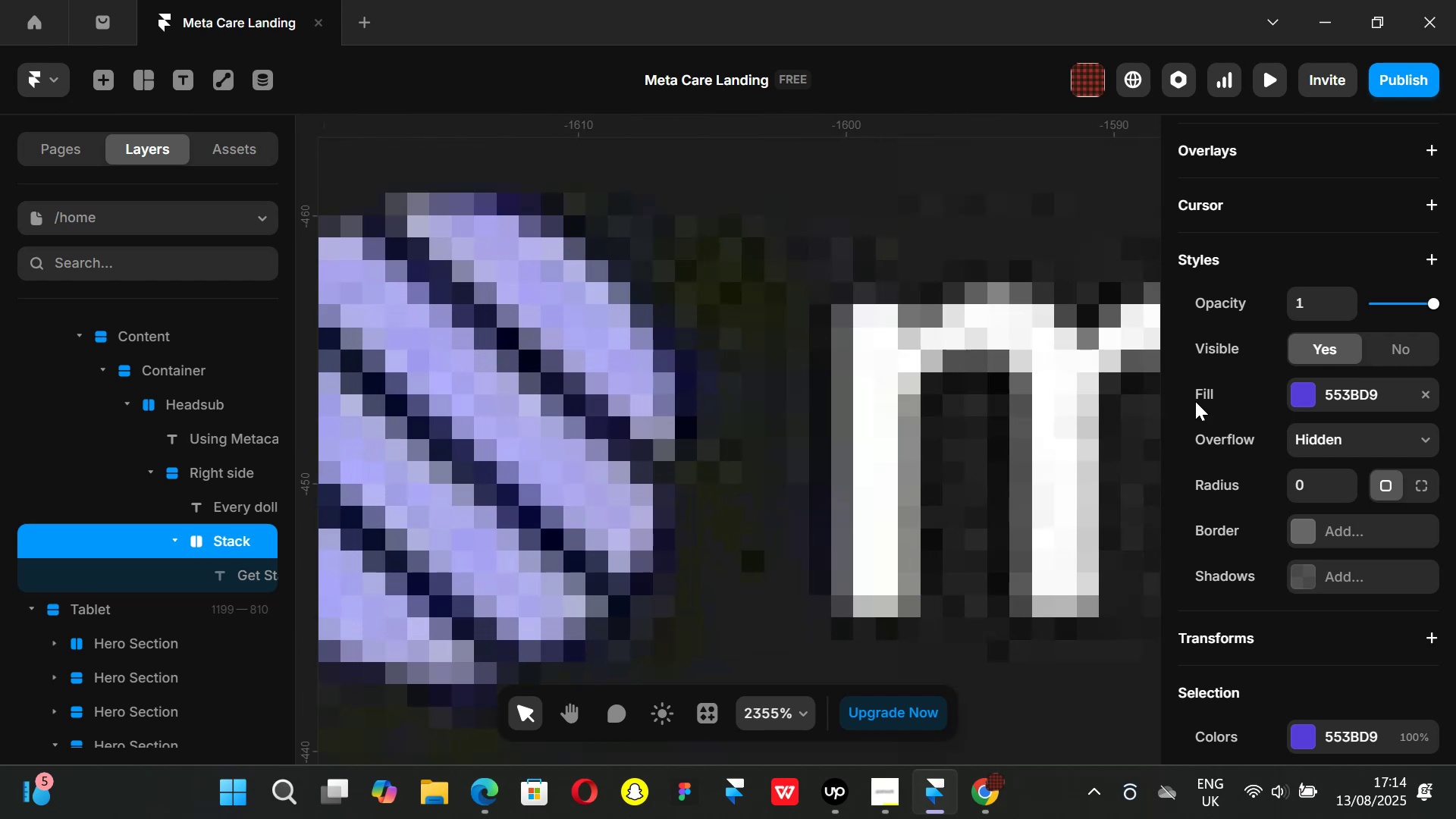 
hold_key(key=ControlLeft, duration=1.02)
 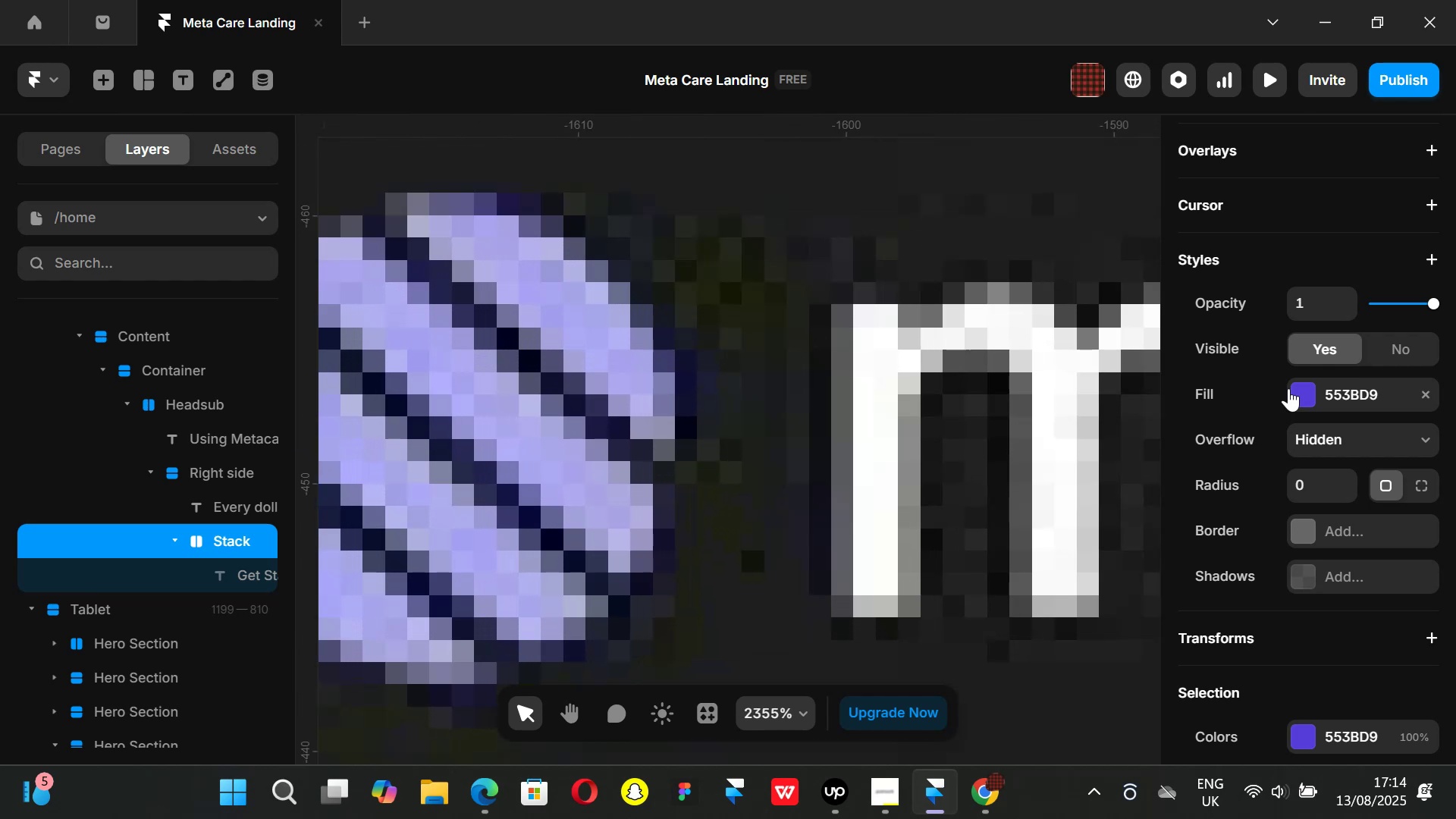 
left_click([1294, 389])
 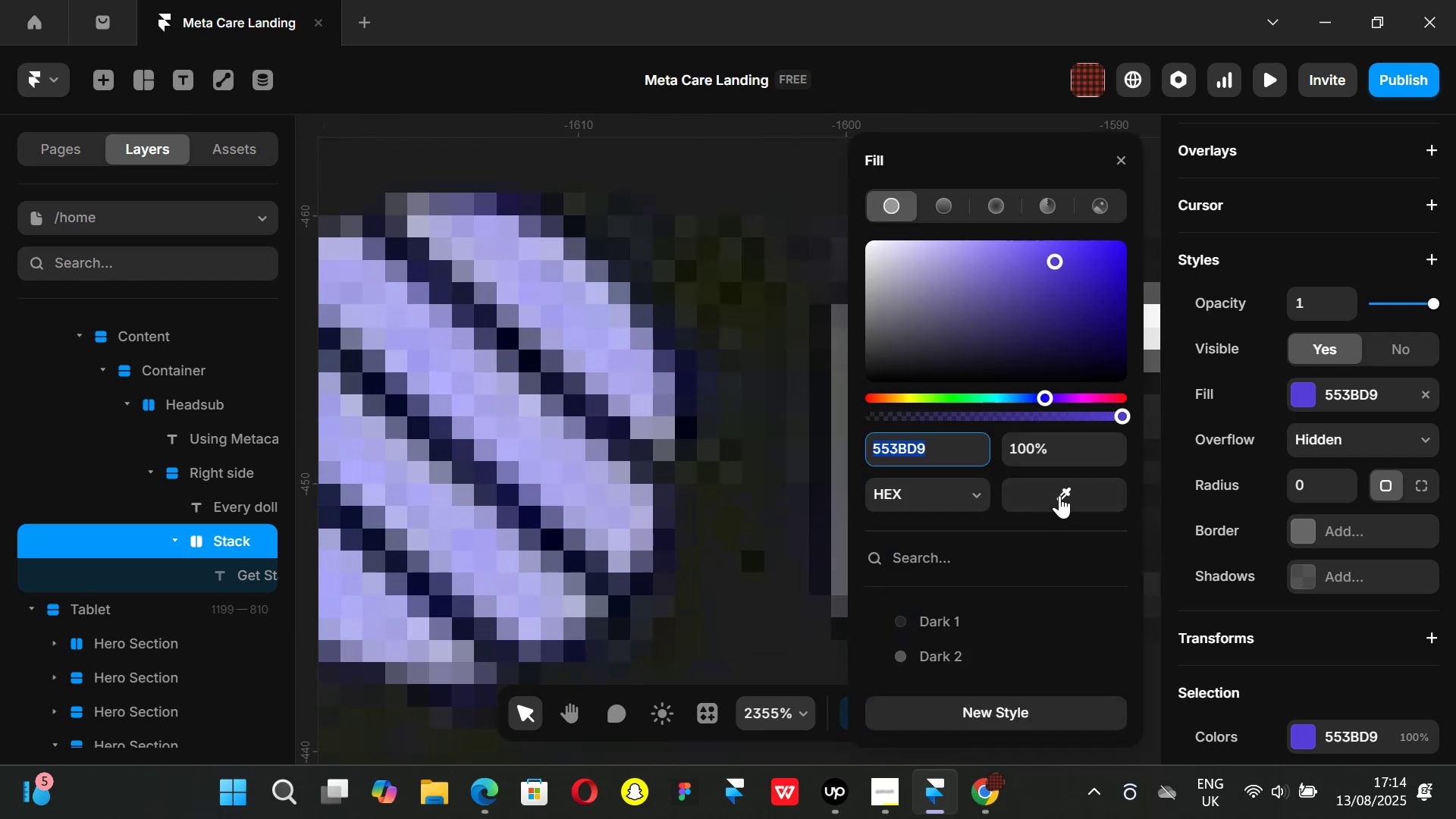 
left_click_drag(start_coordinate=[1065, 489], to_coordinate=[559, 315])
 